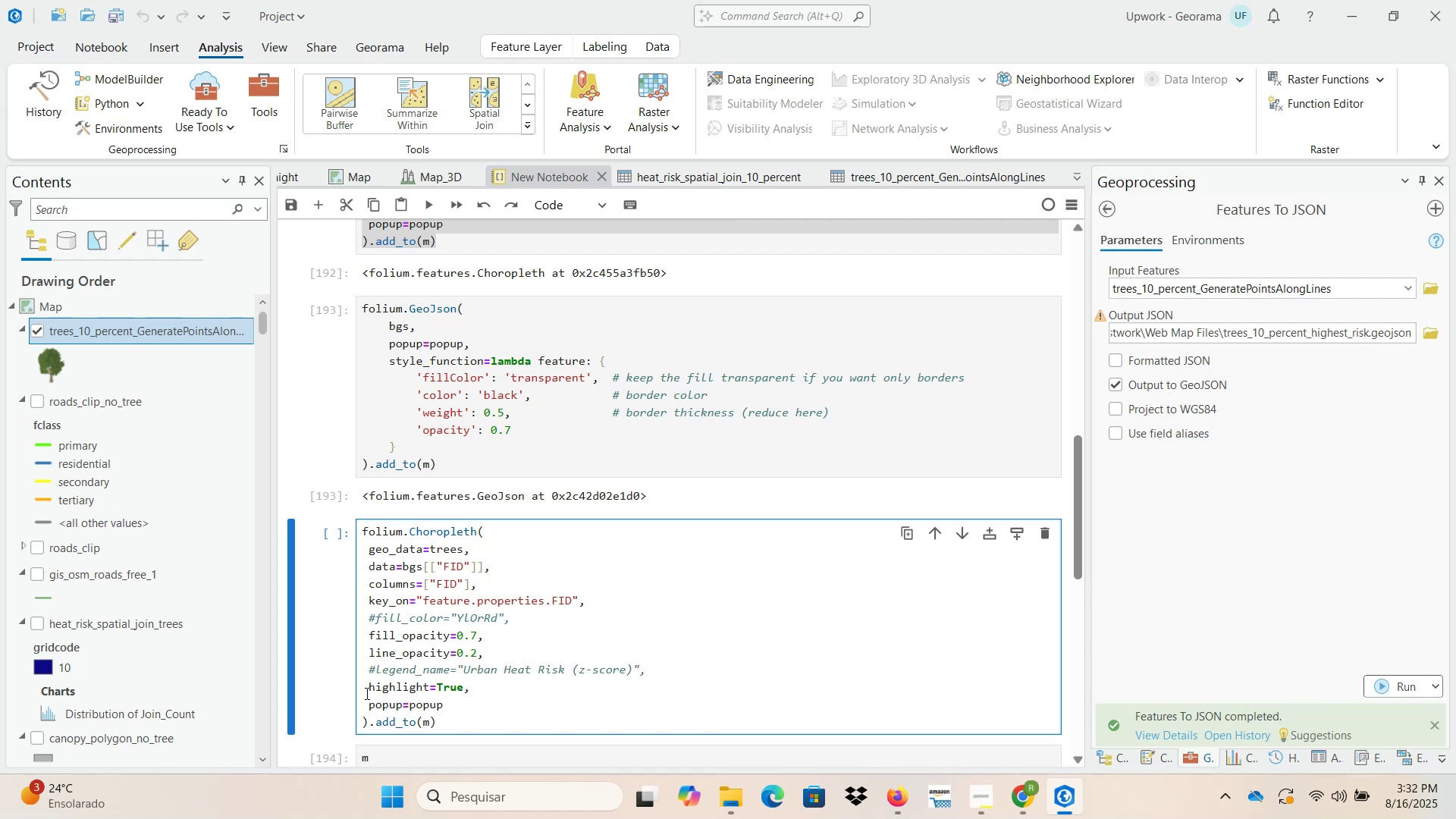 
left_click([366, 686])
 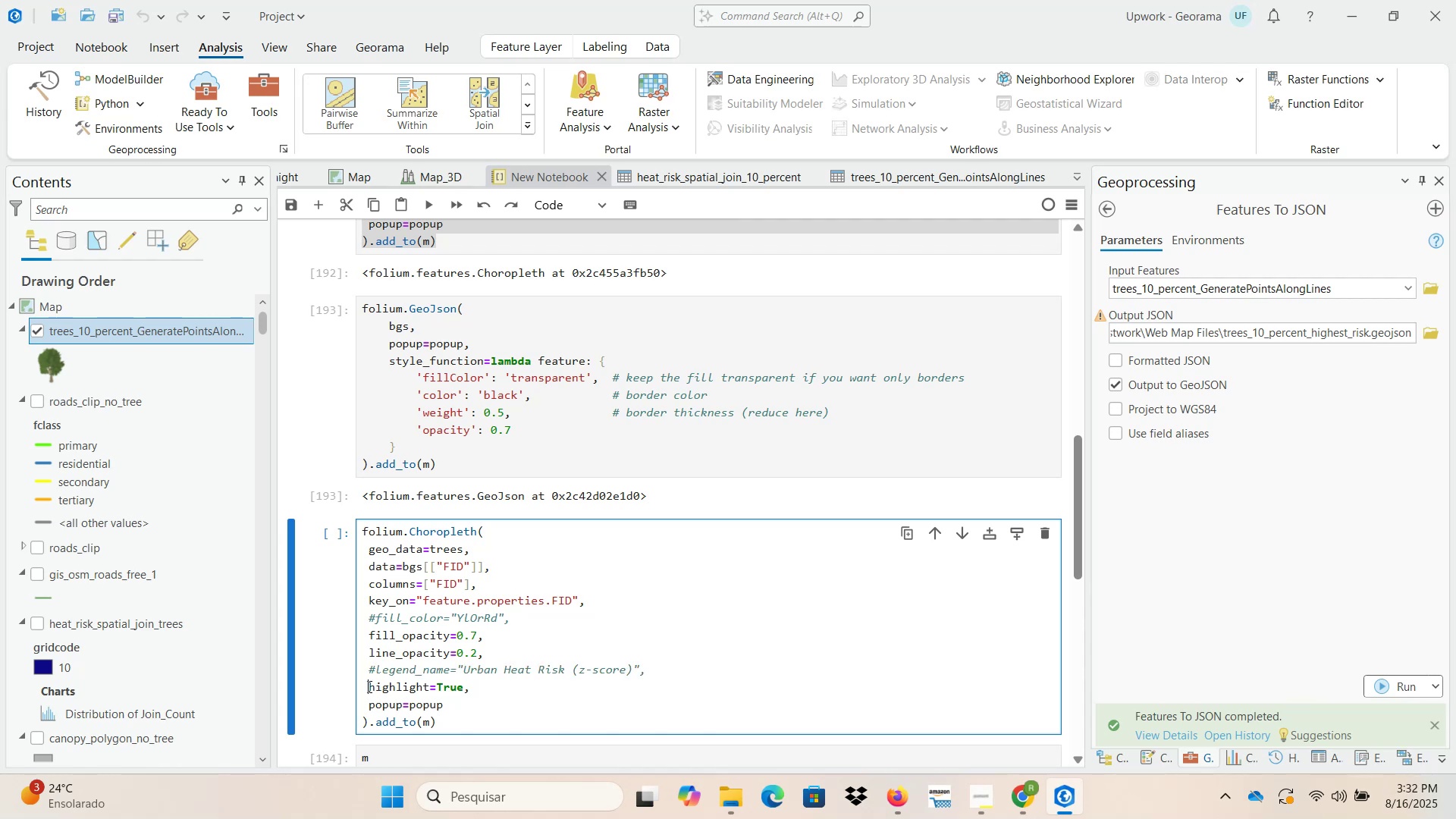 
key(Shift+3)
 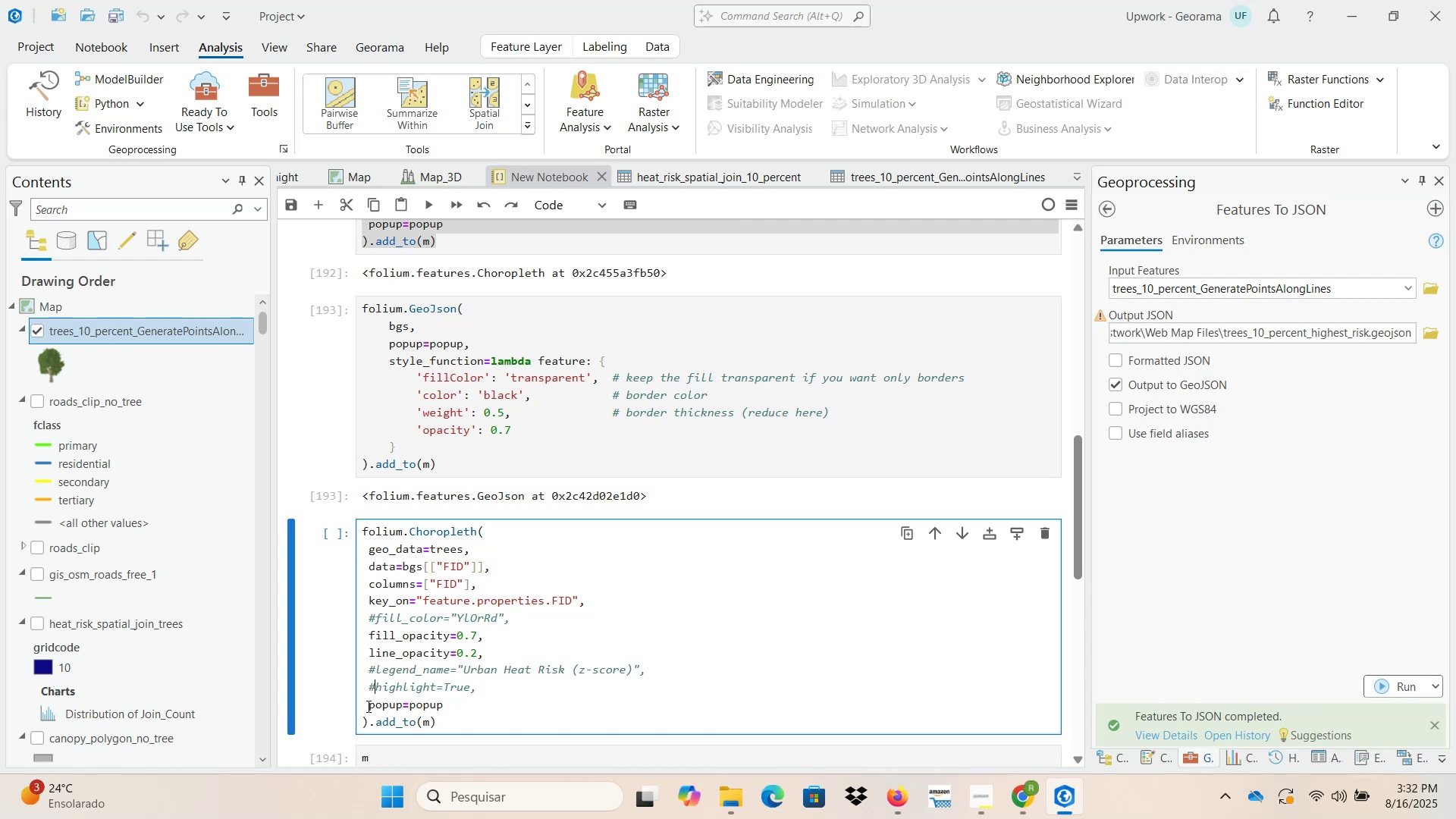 
left_click([367, 706])
 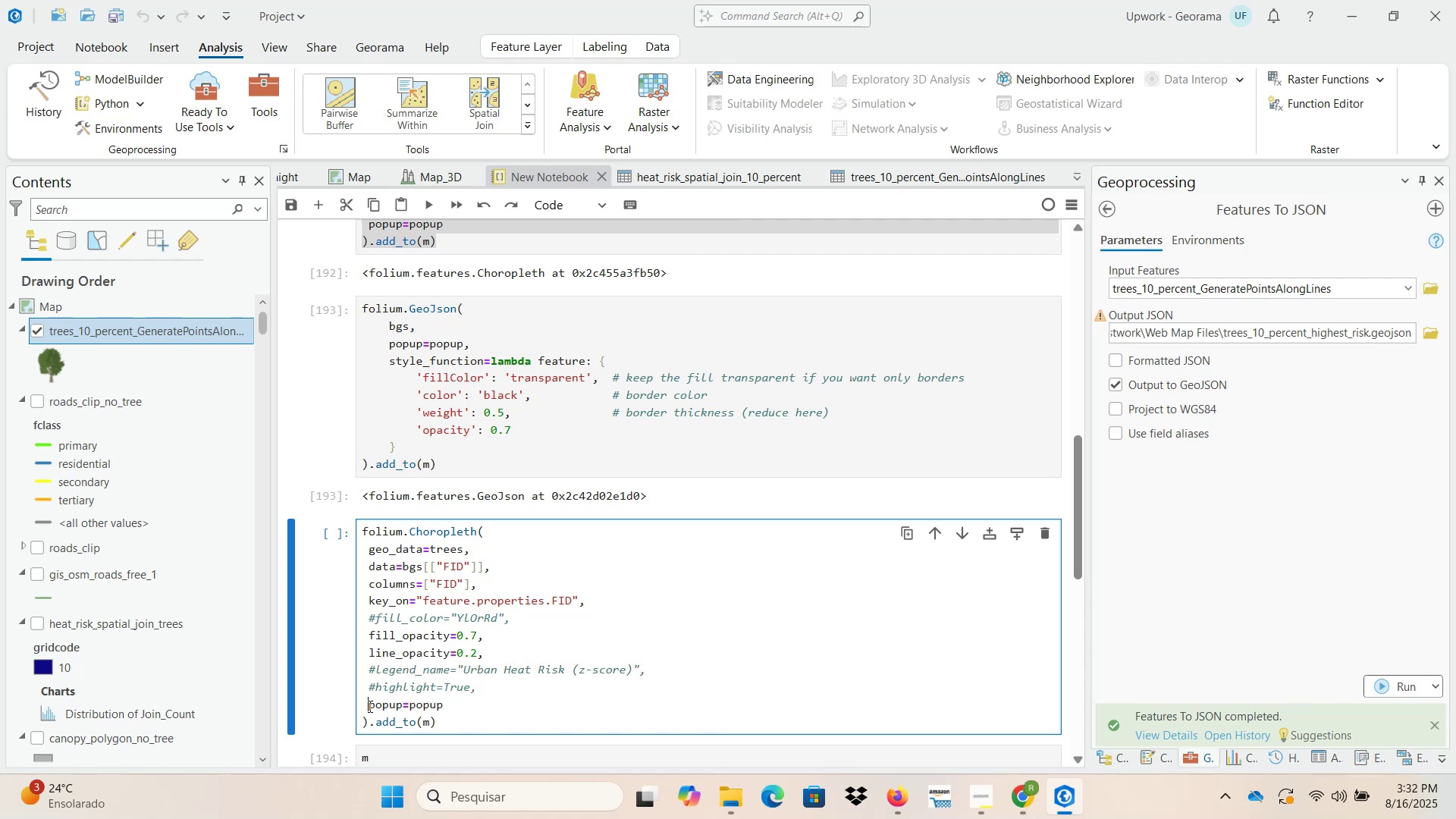 
key(Shift+ShiftLeft)
 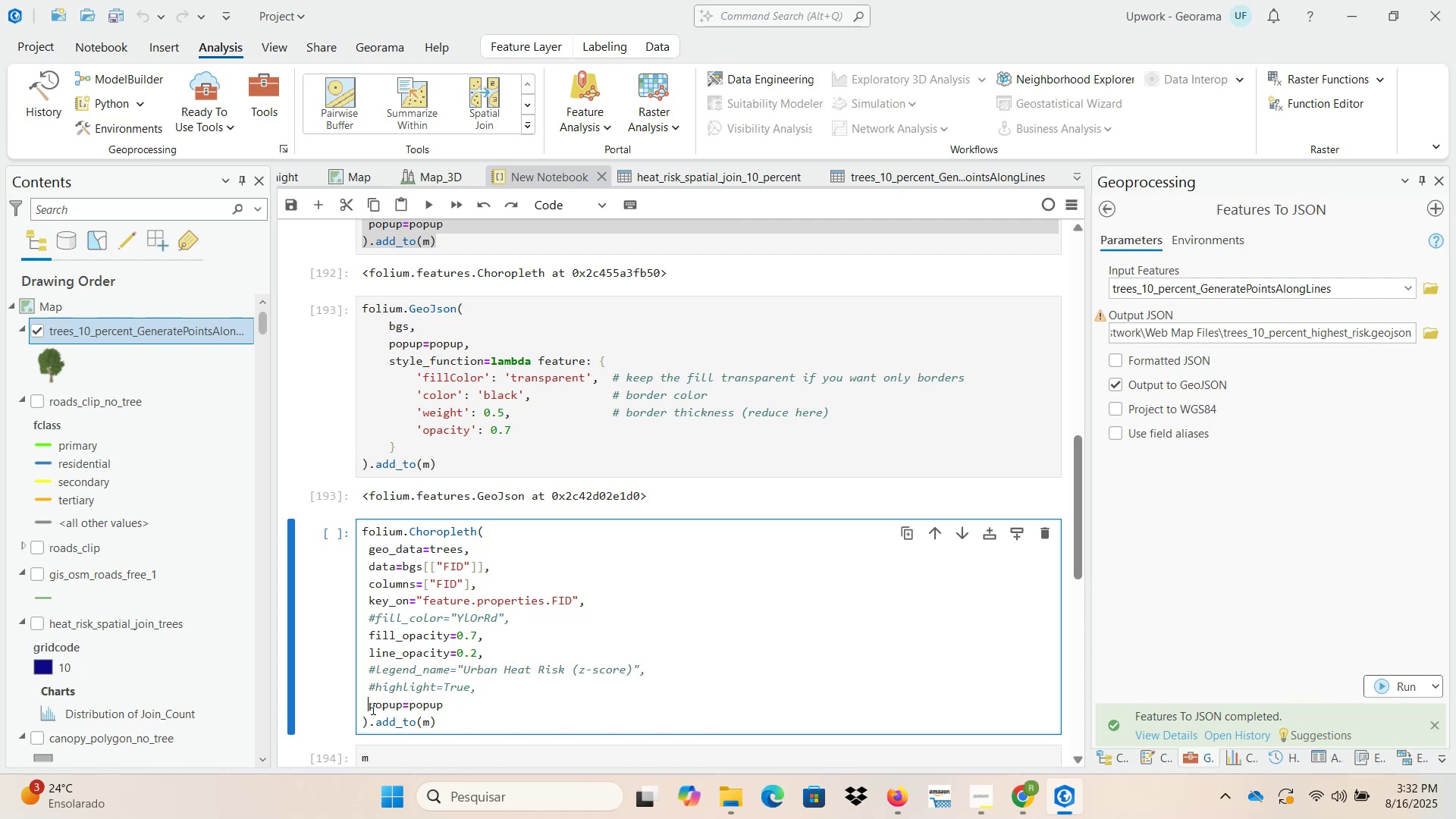 
key(Shift+3)
 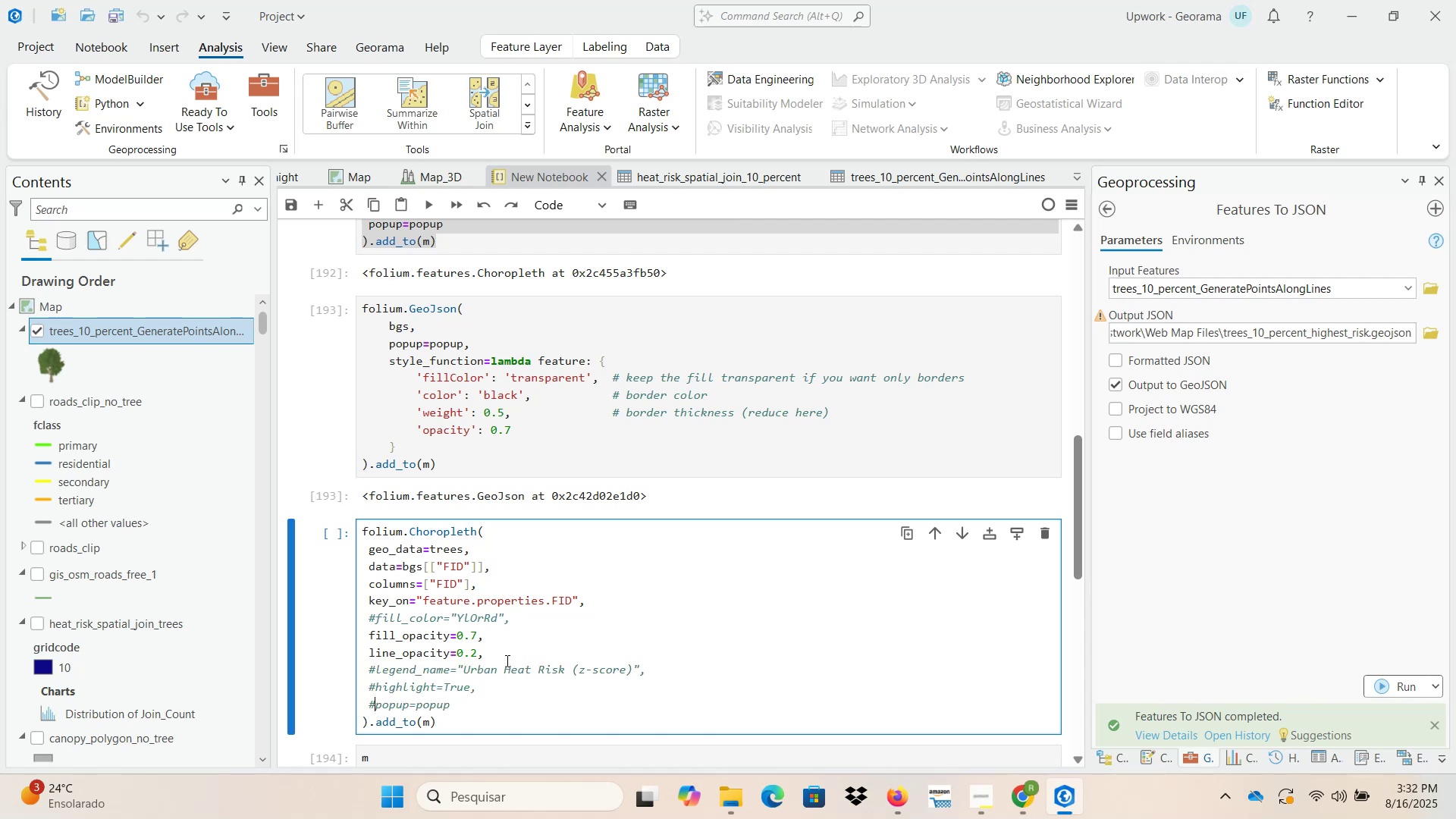 
scroll: coordinate [513, 656], scroll_direction: down, amount: 1.0
 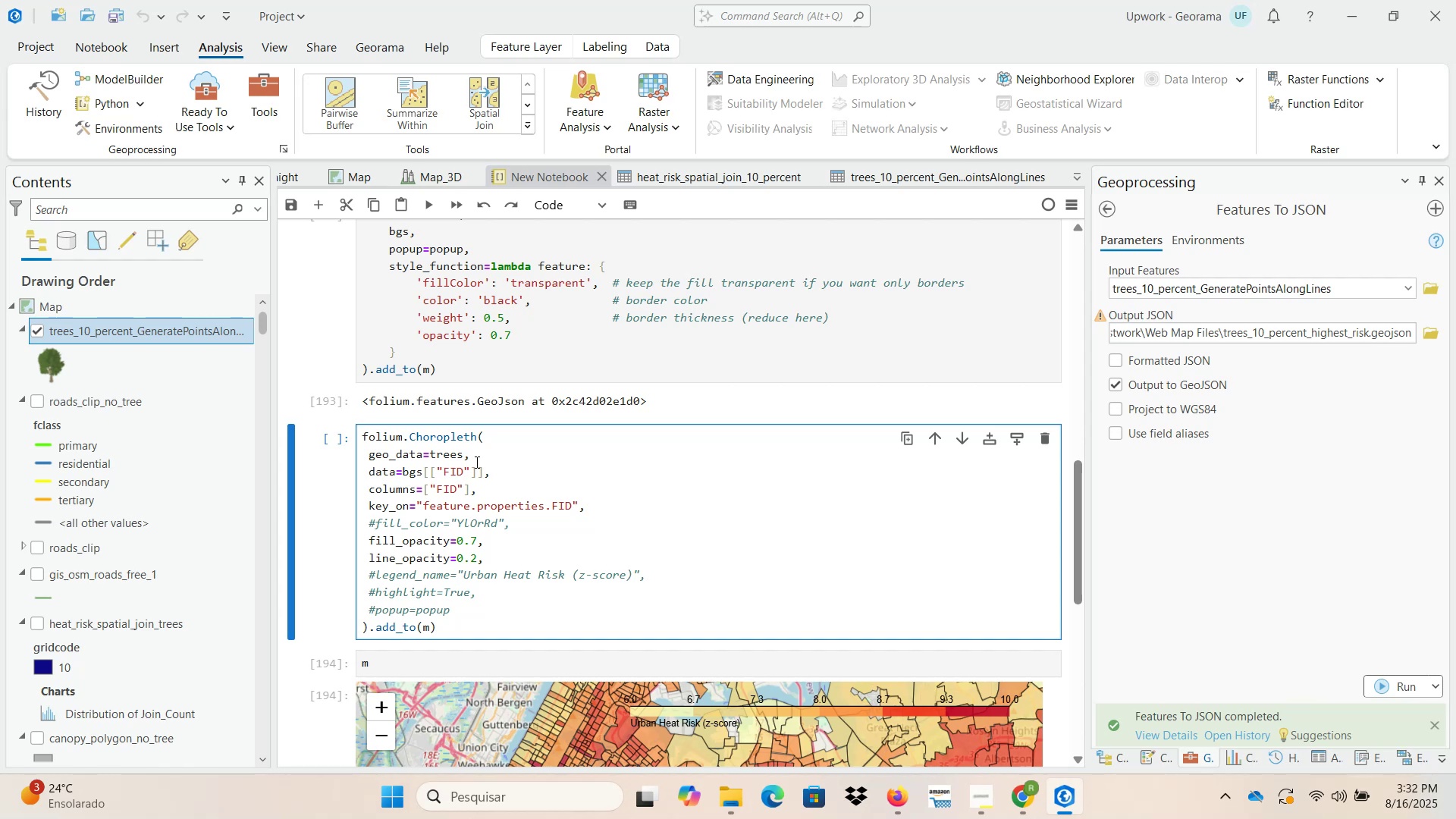 
wait(13.69)
 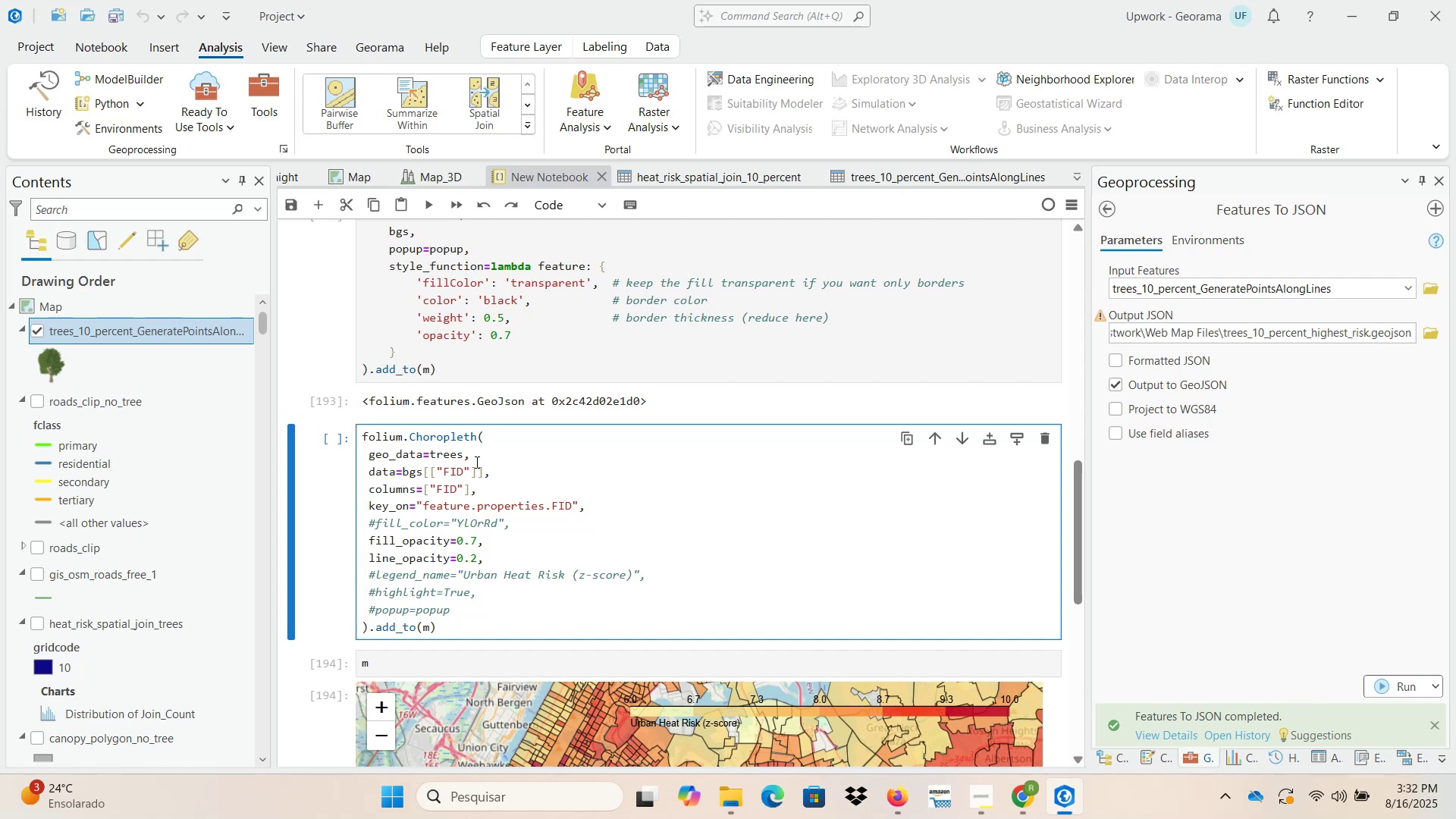 
left_click([369, 541])
 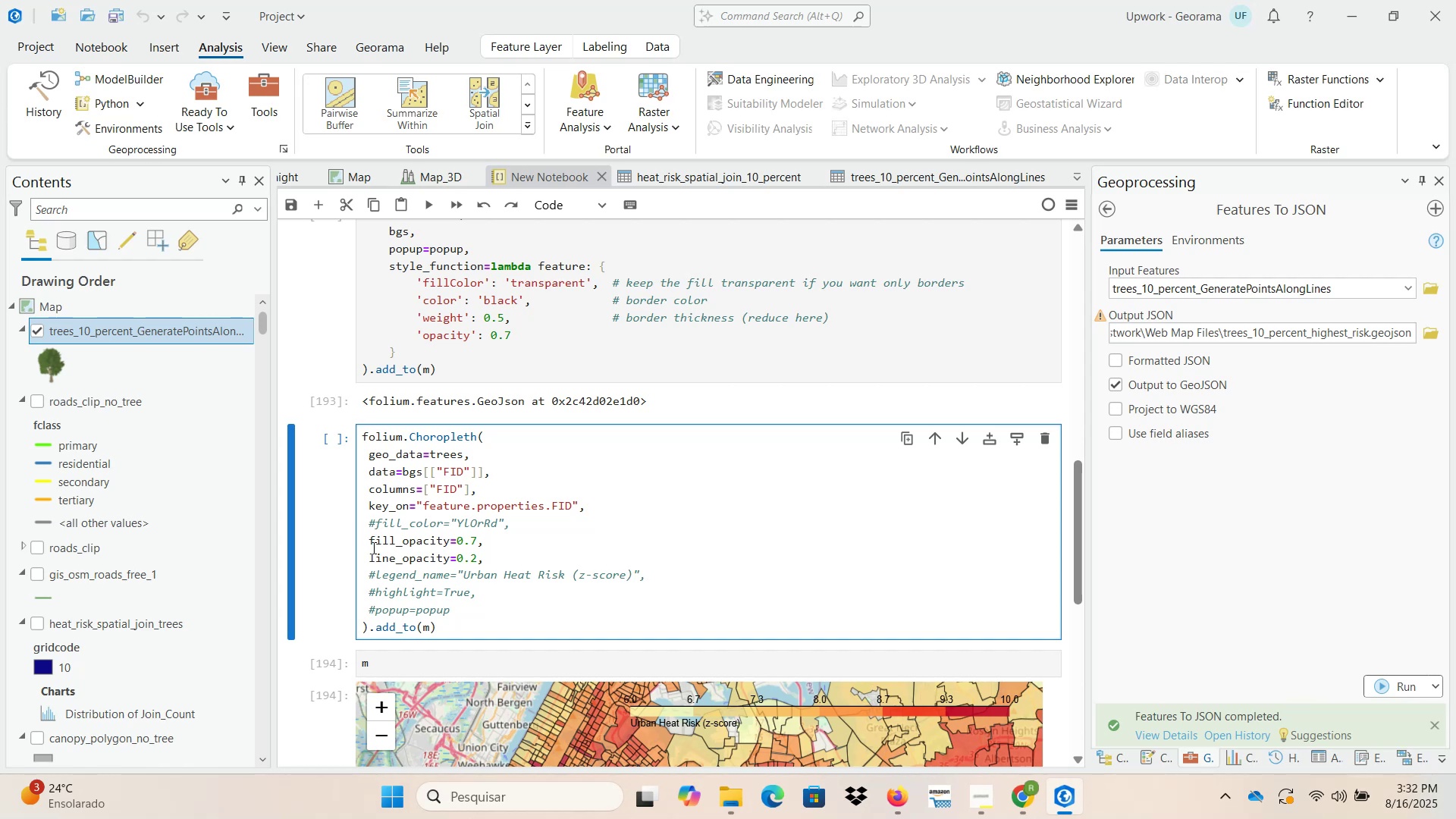 
hold_key(key=ShiftLeft, duration=0.46)
 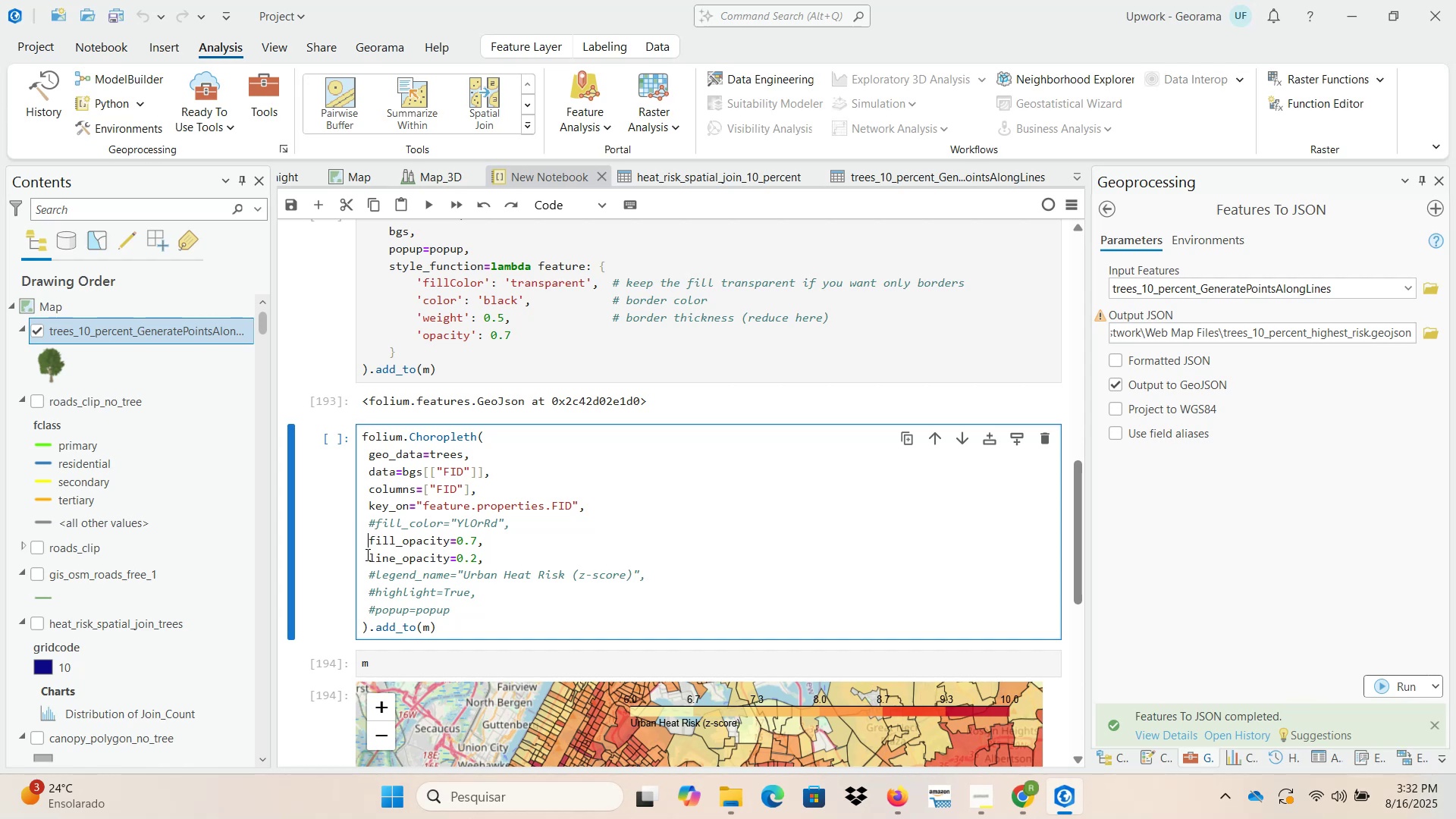 
key(Shift+ShiftLeft)
 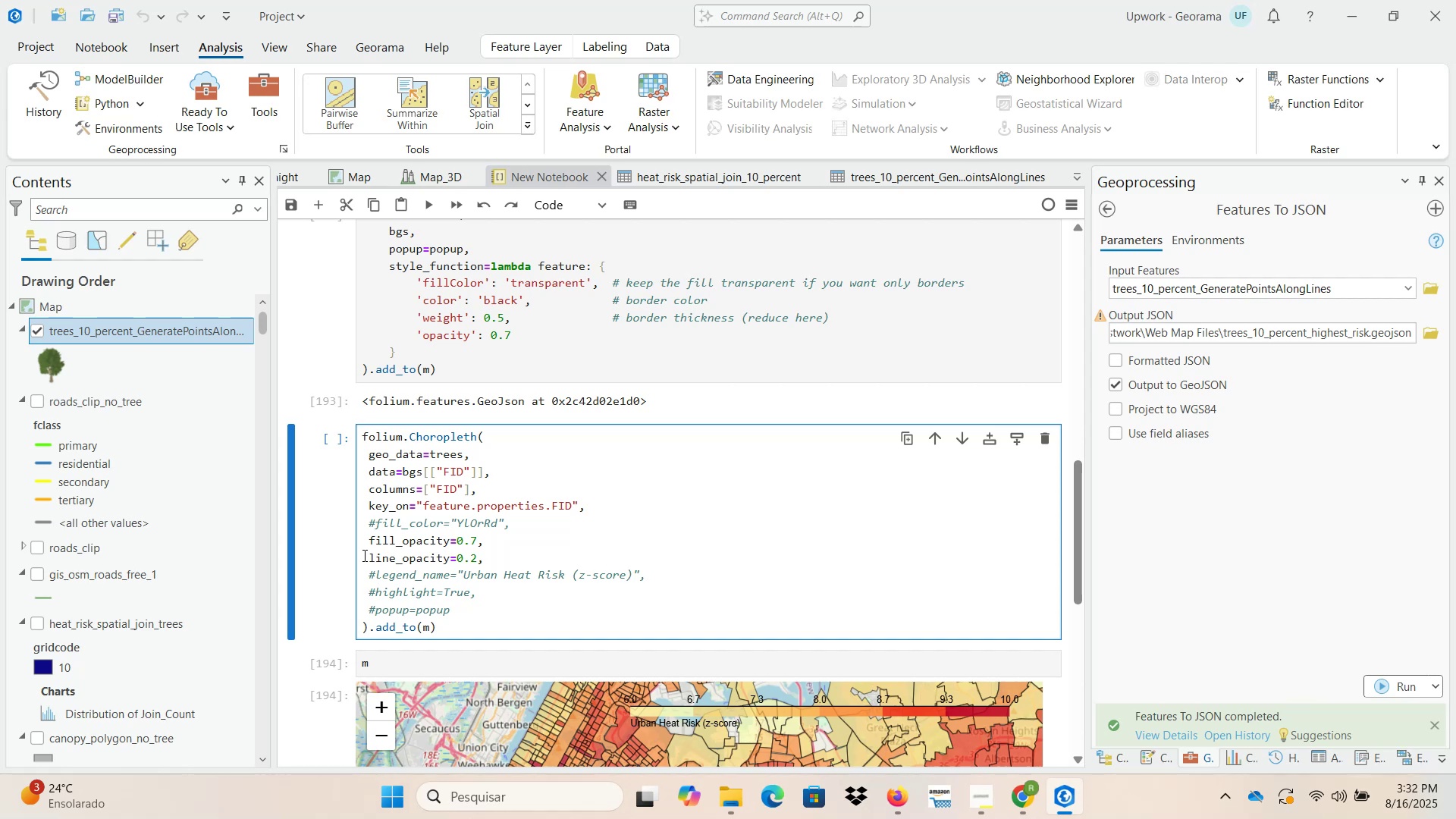 
key(Shift+3)
 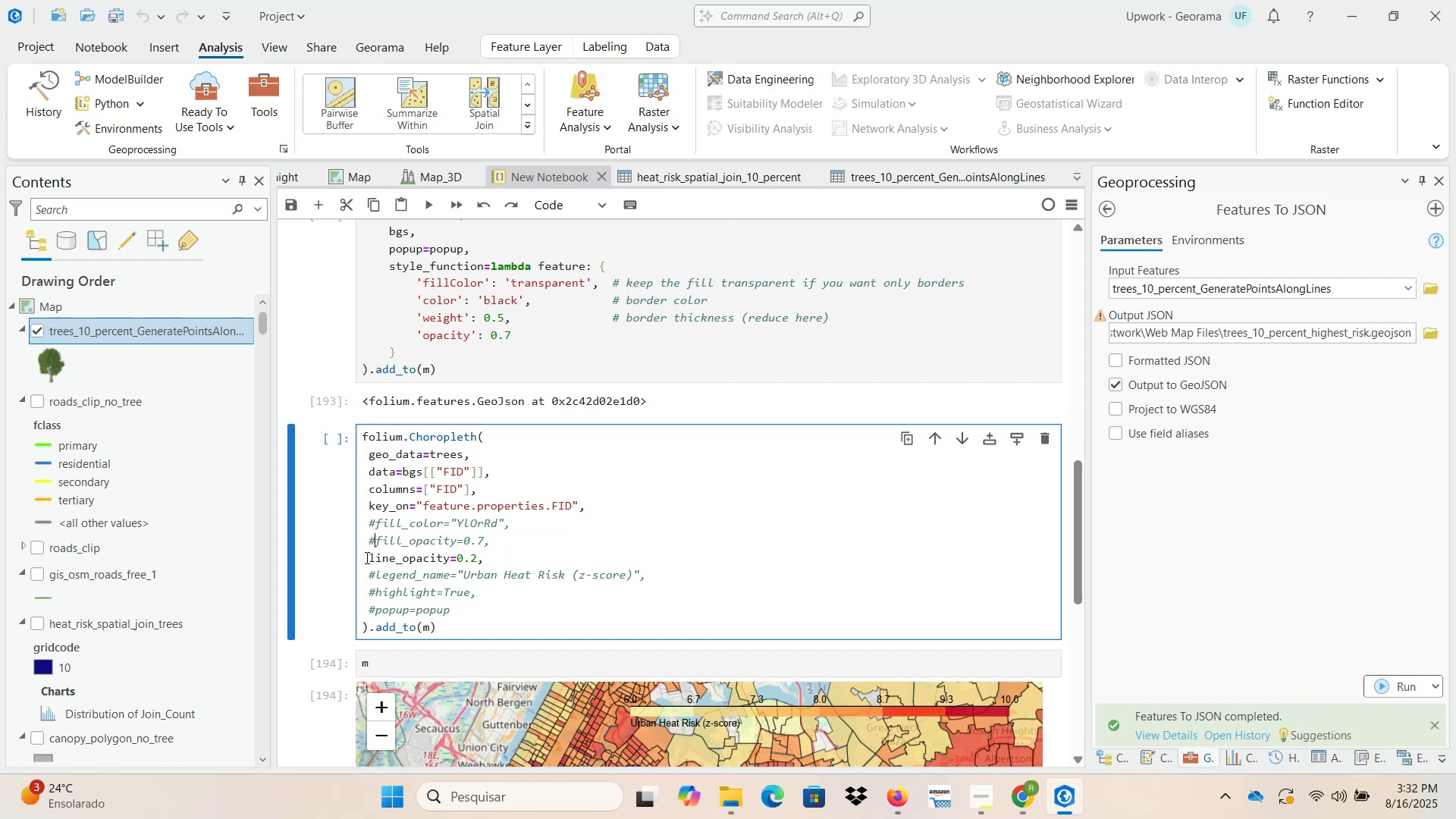 
left_click([368, 557])
 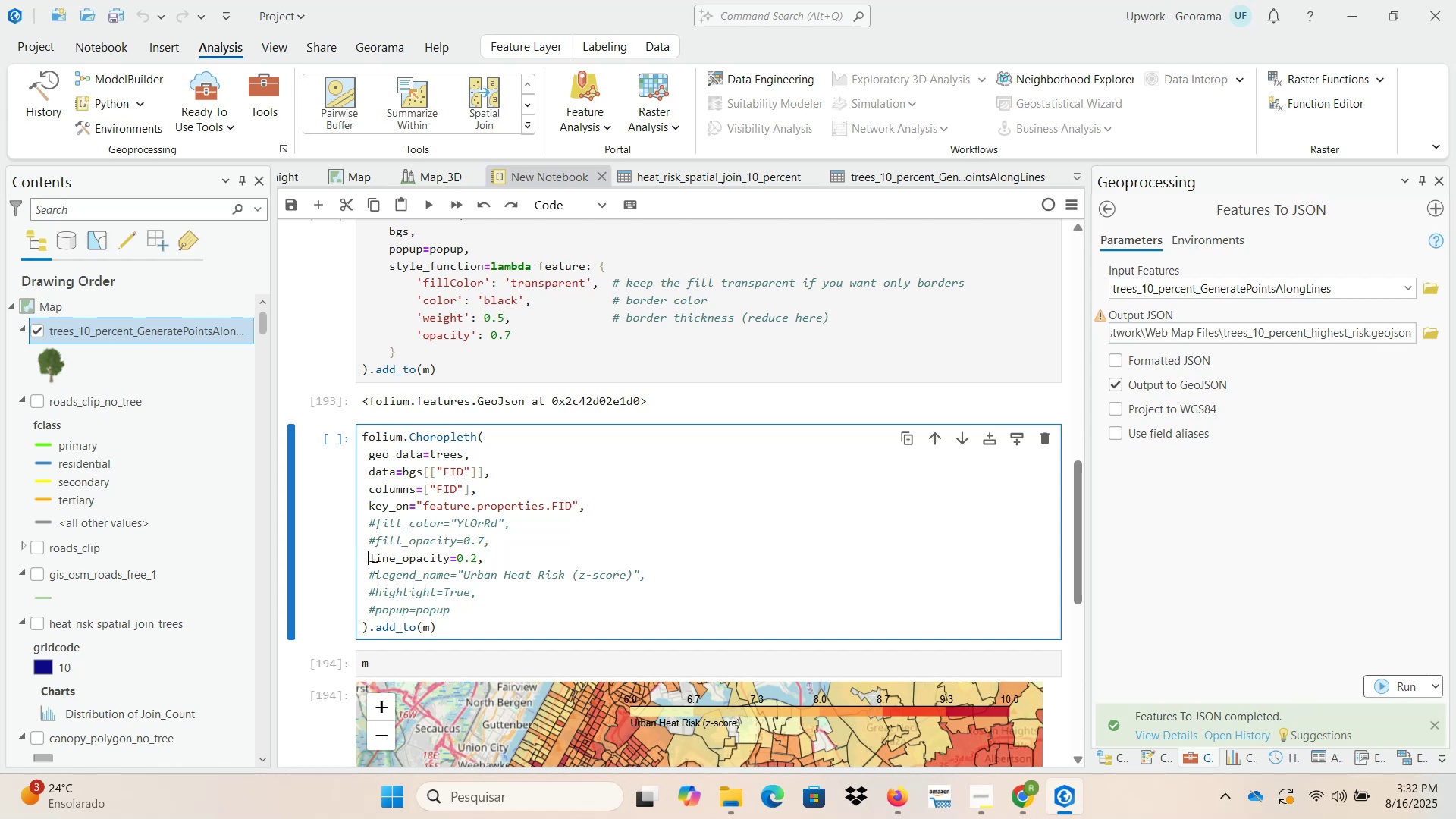 
key(Shift+3)
 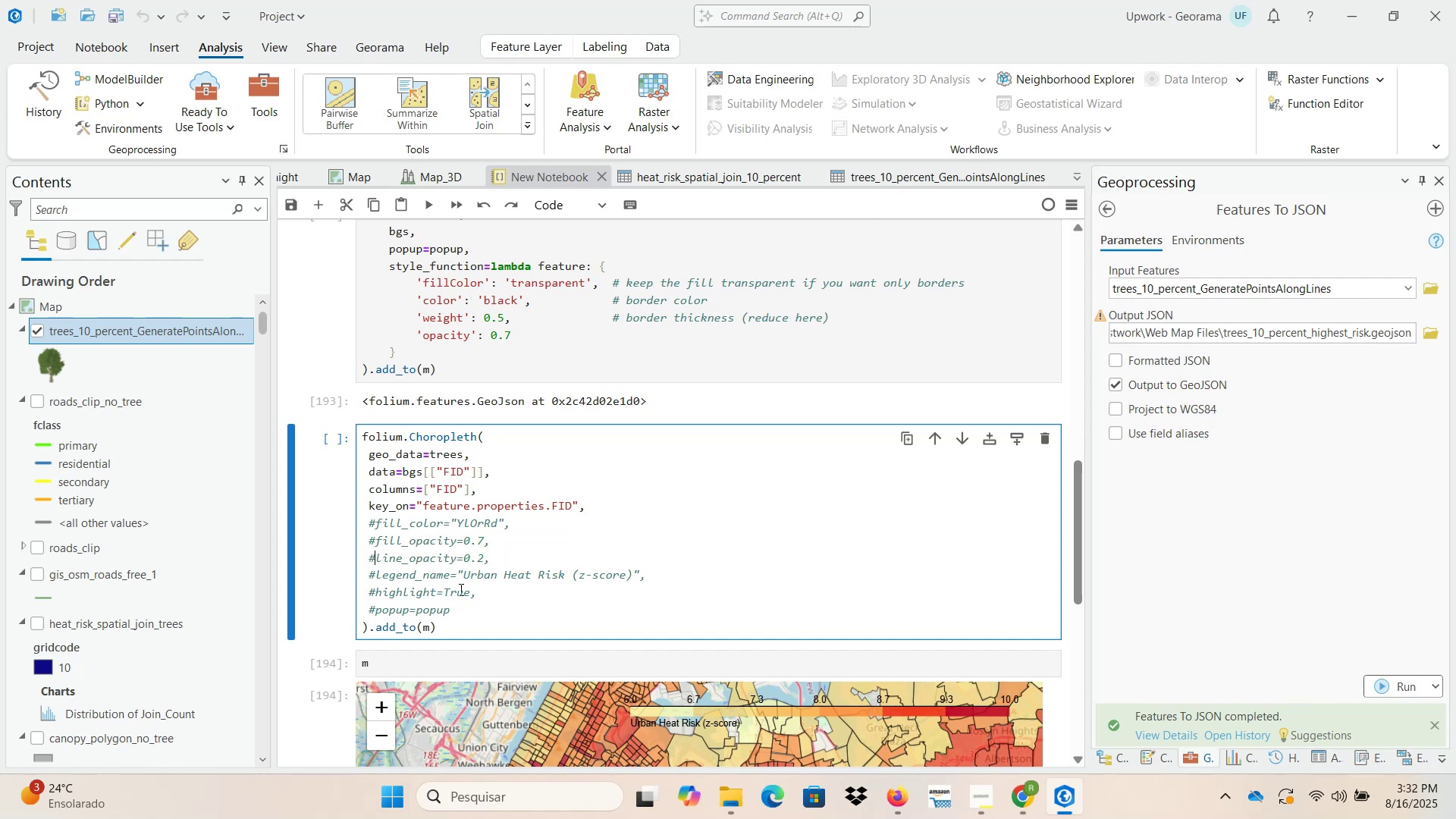 
left_click([478, 589])
 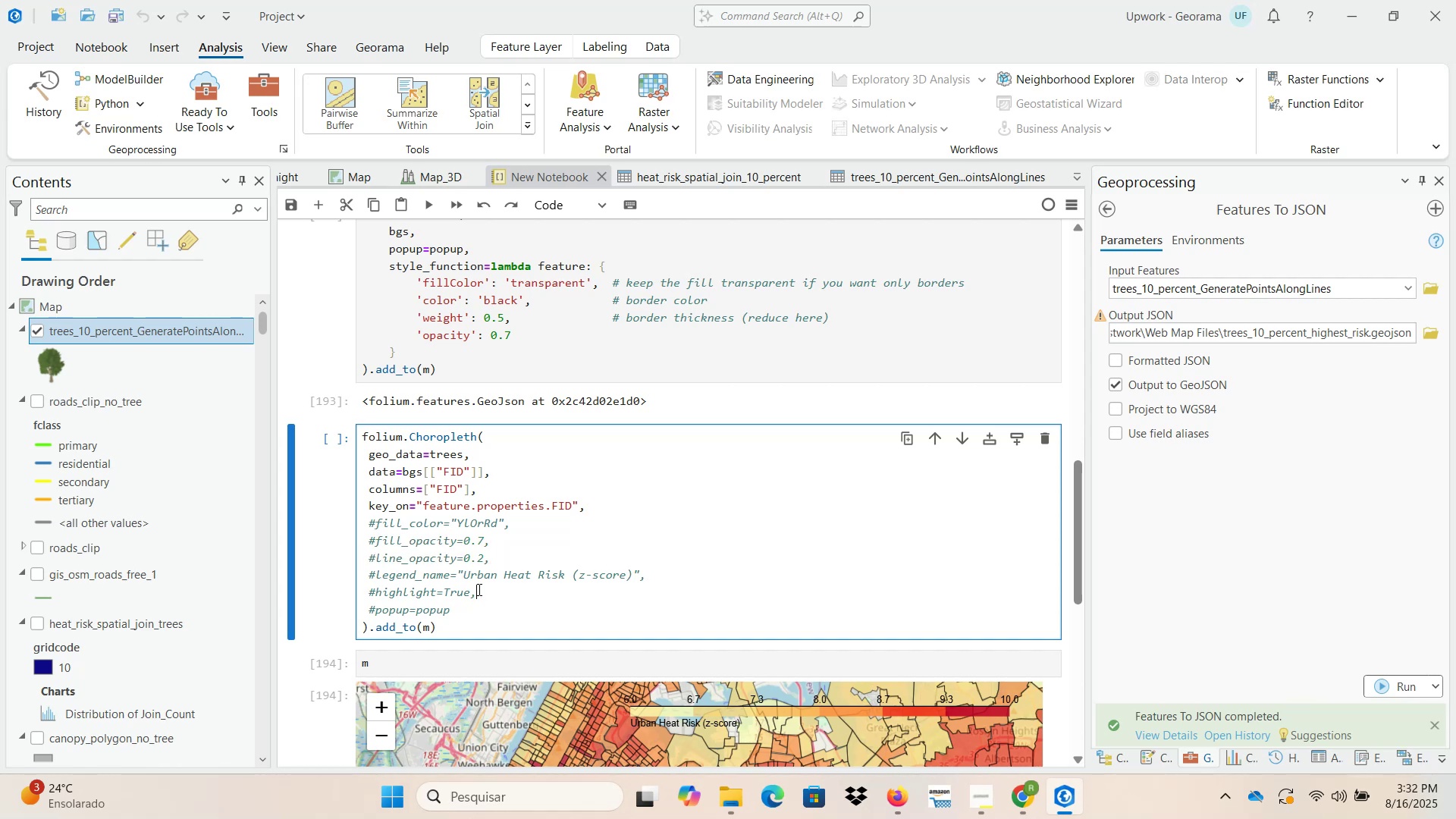 
scroll: coordinate [479, 589], scroll_direction: down, amount: 3.0
 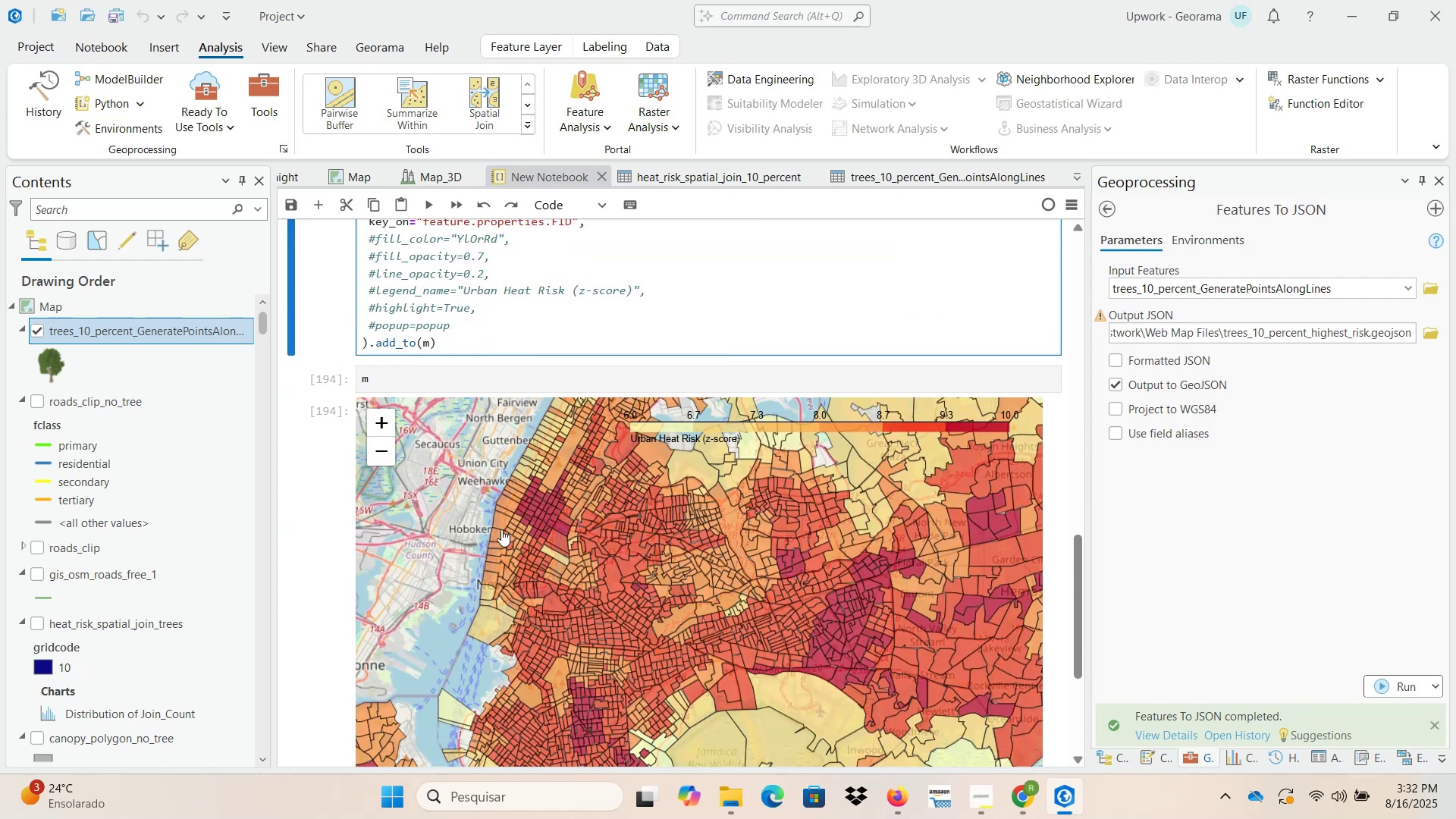 
scroll: coordinate [505, 522], scroll_direction: up, amount: 4.0
 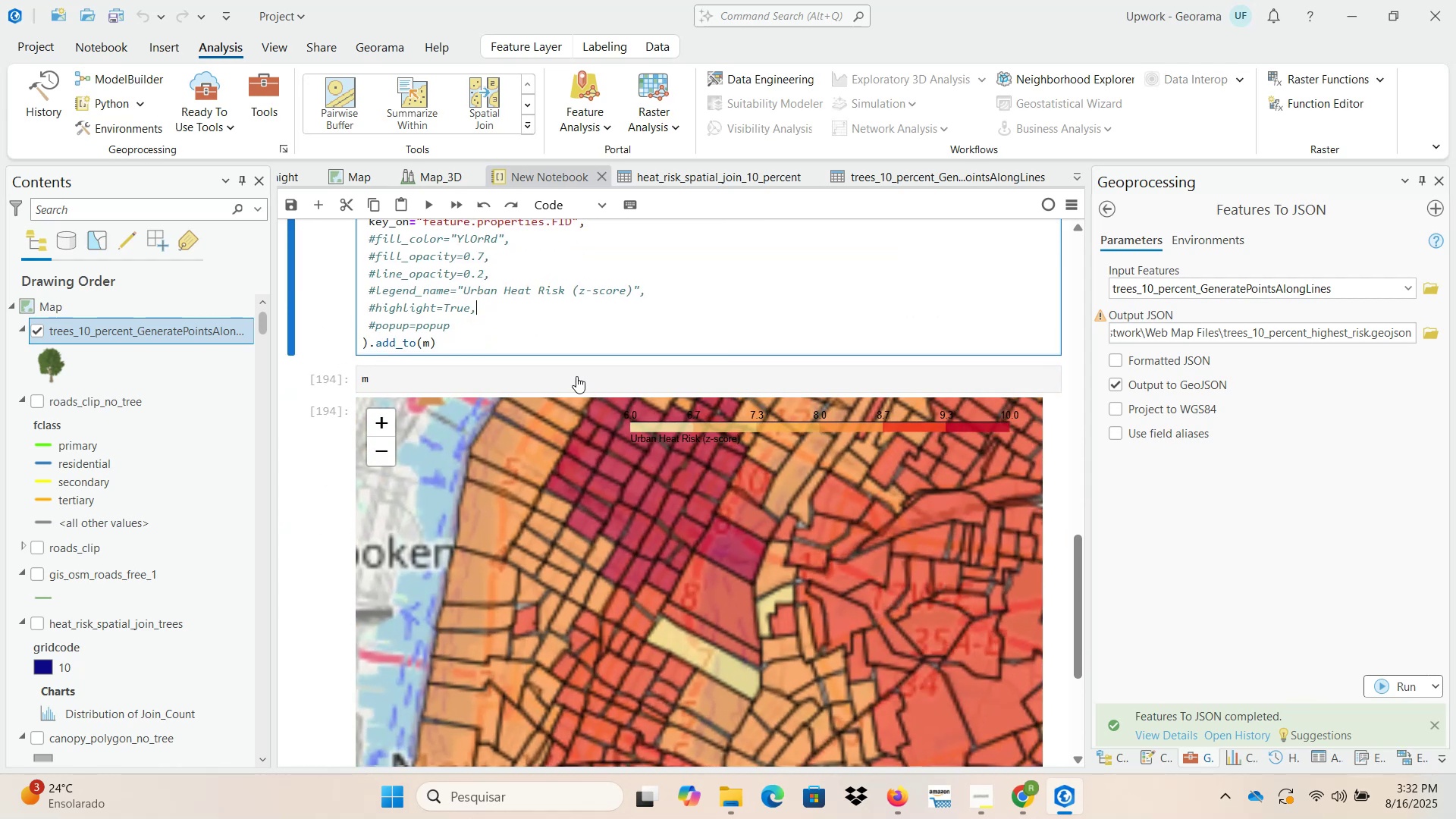 
scroll: coordinate [626, 420], scroll_direction: down, amount: 6.0
 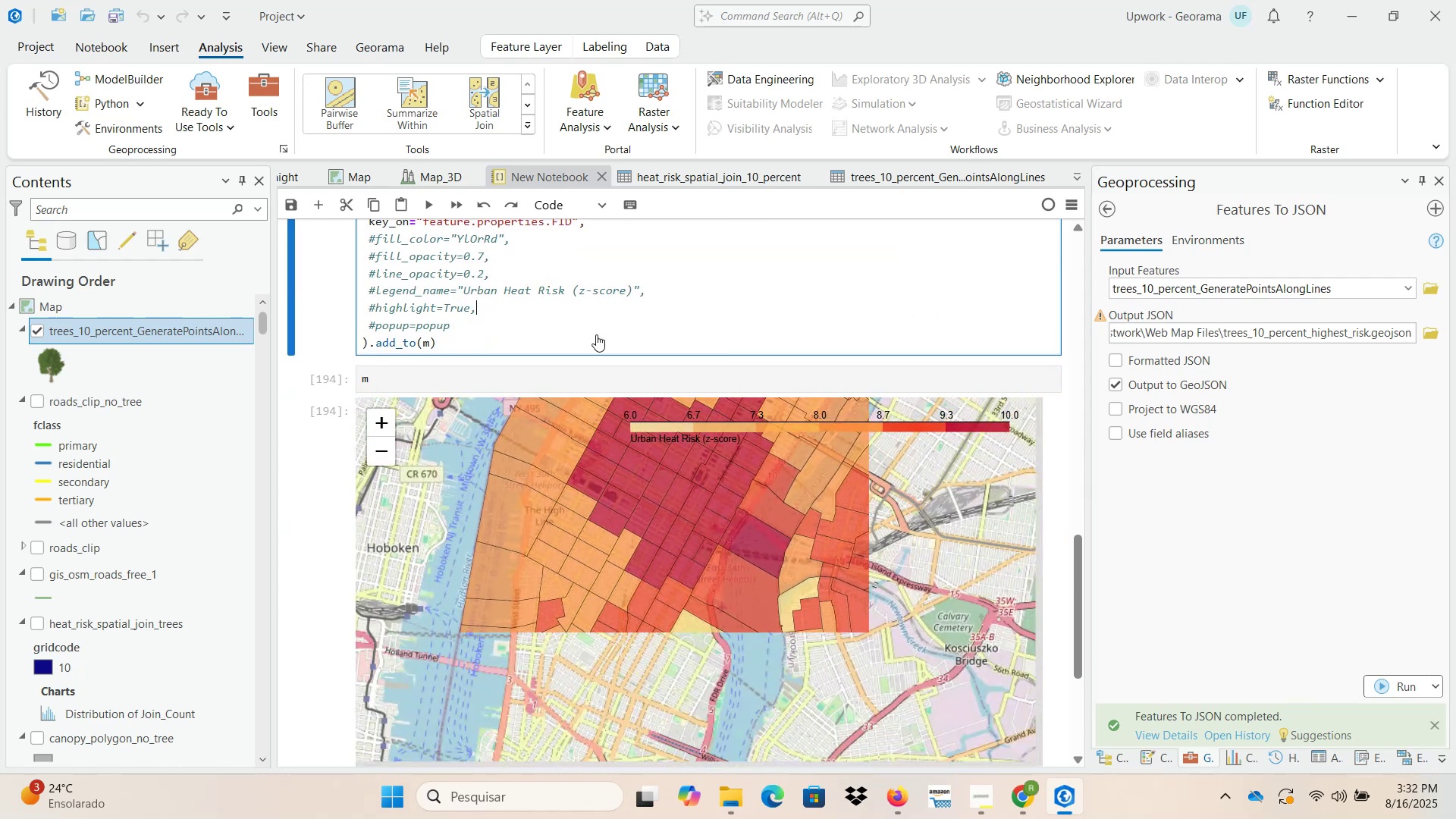 
scroll: coordinate [695, 303], scroll_direction: up, amount: 13.0
 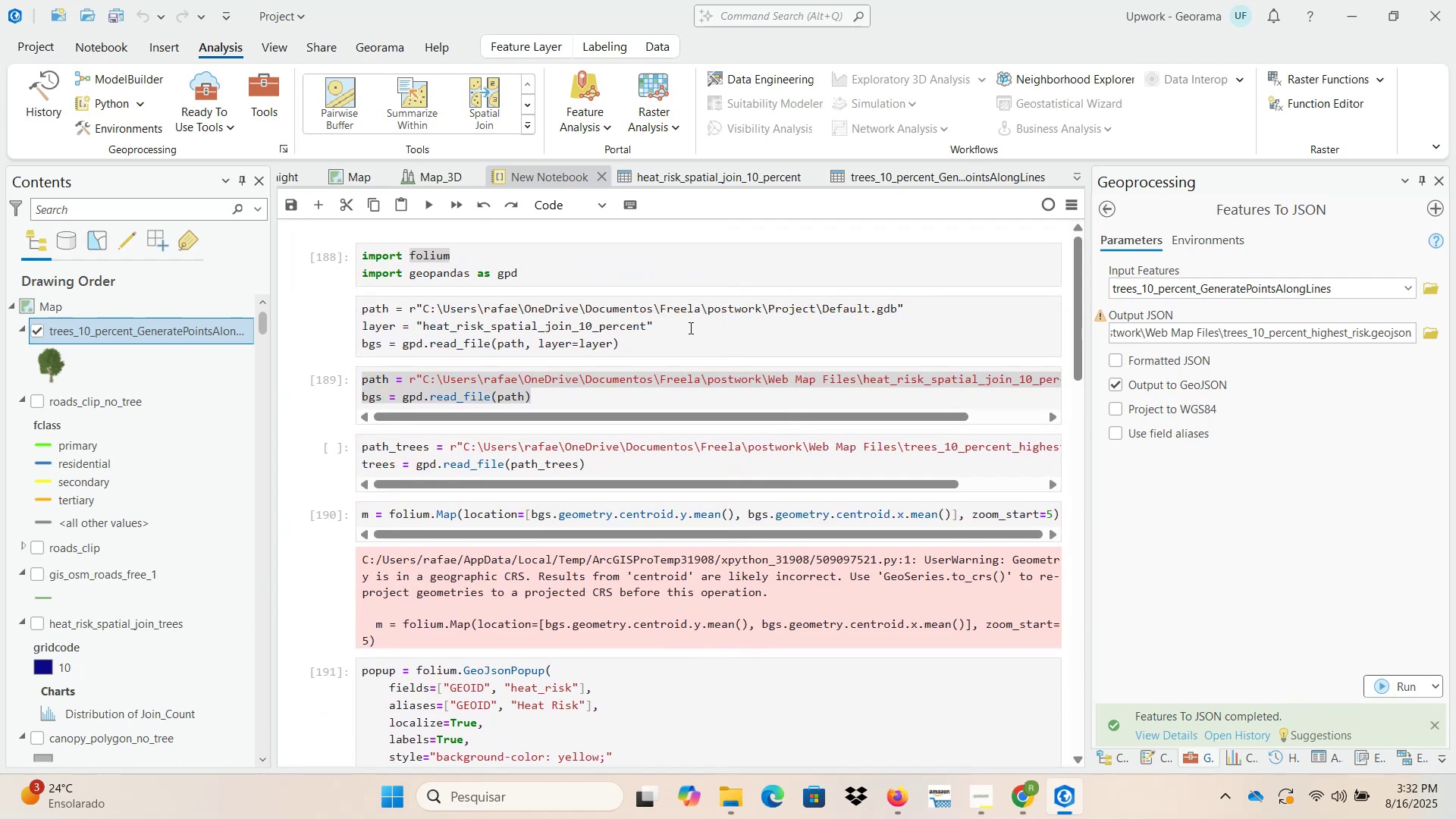 
right_click([688, 329])
 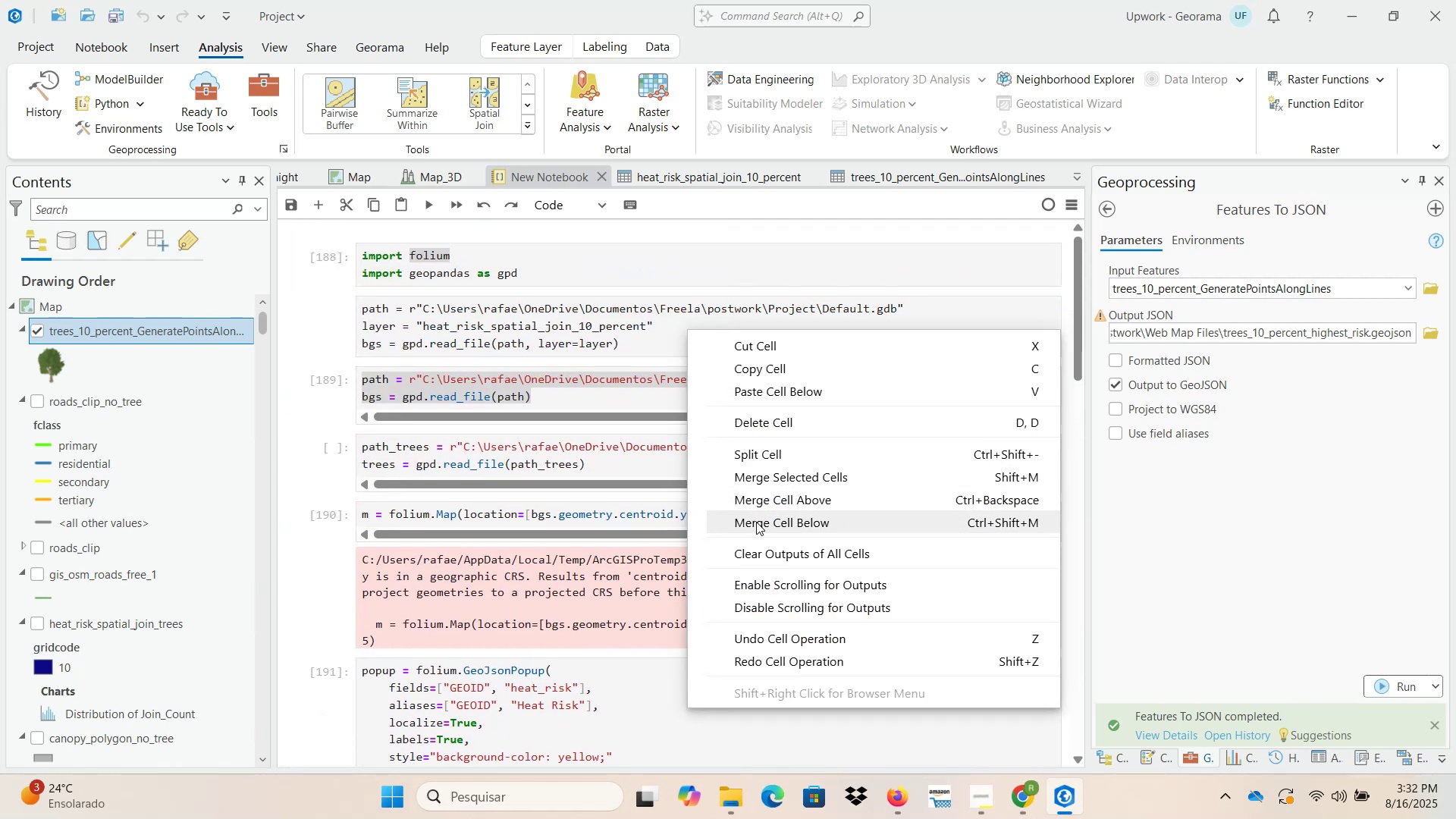 
left_click([756, 551])
 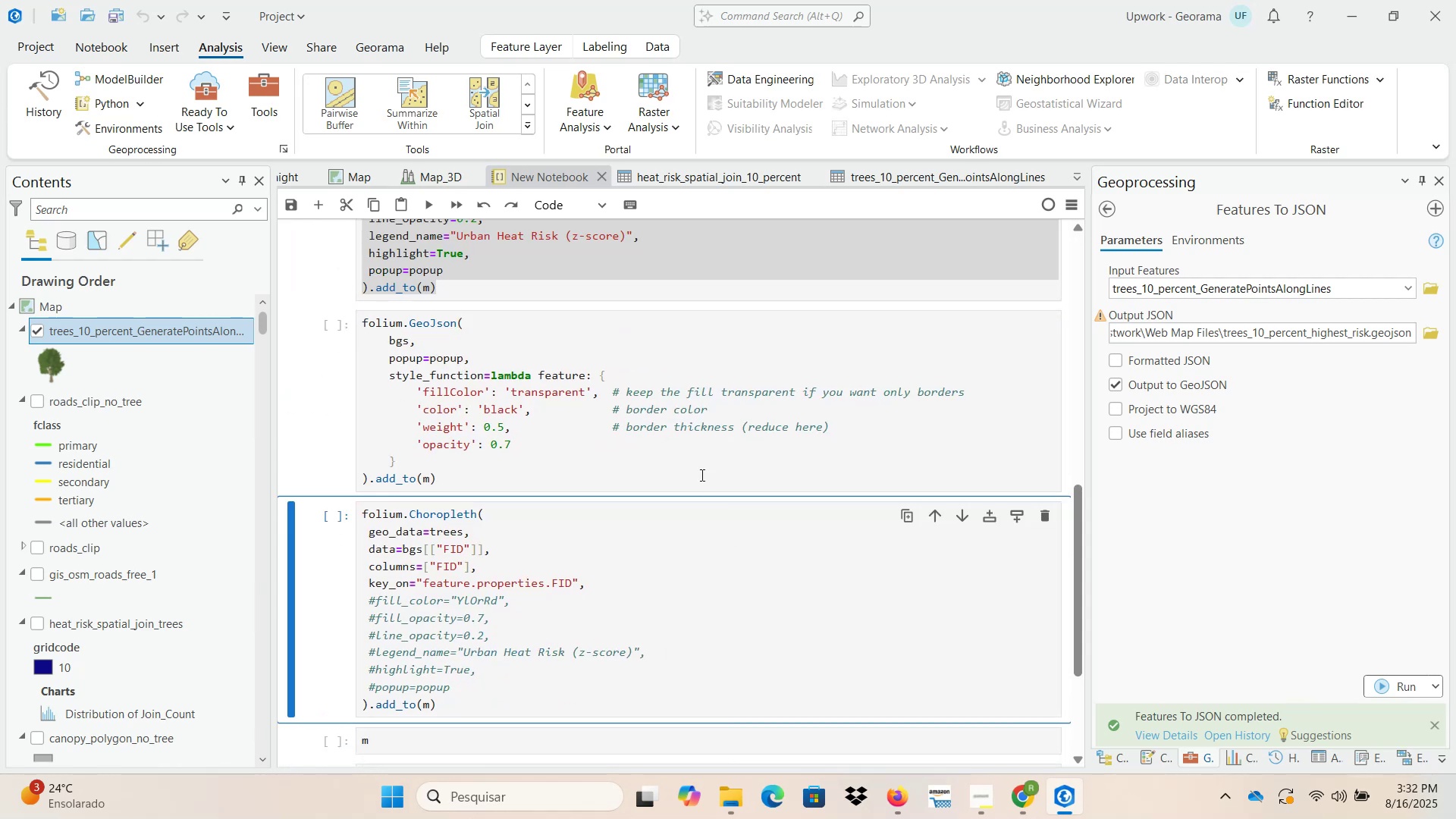 
scroll: coordinate [657, 350], scroll_direction: up, amount: 14.0
 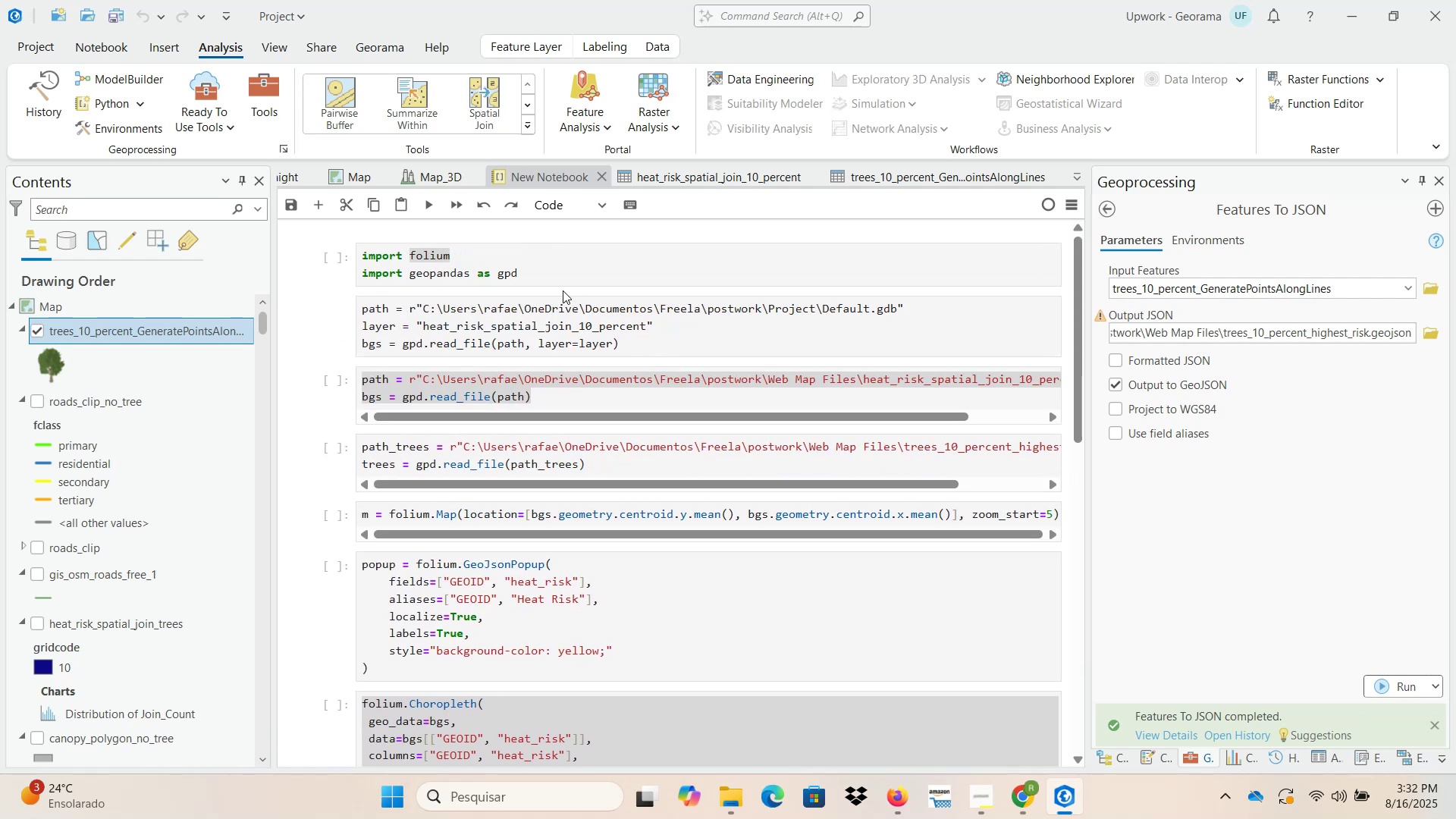 
left_click([540, 256])
 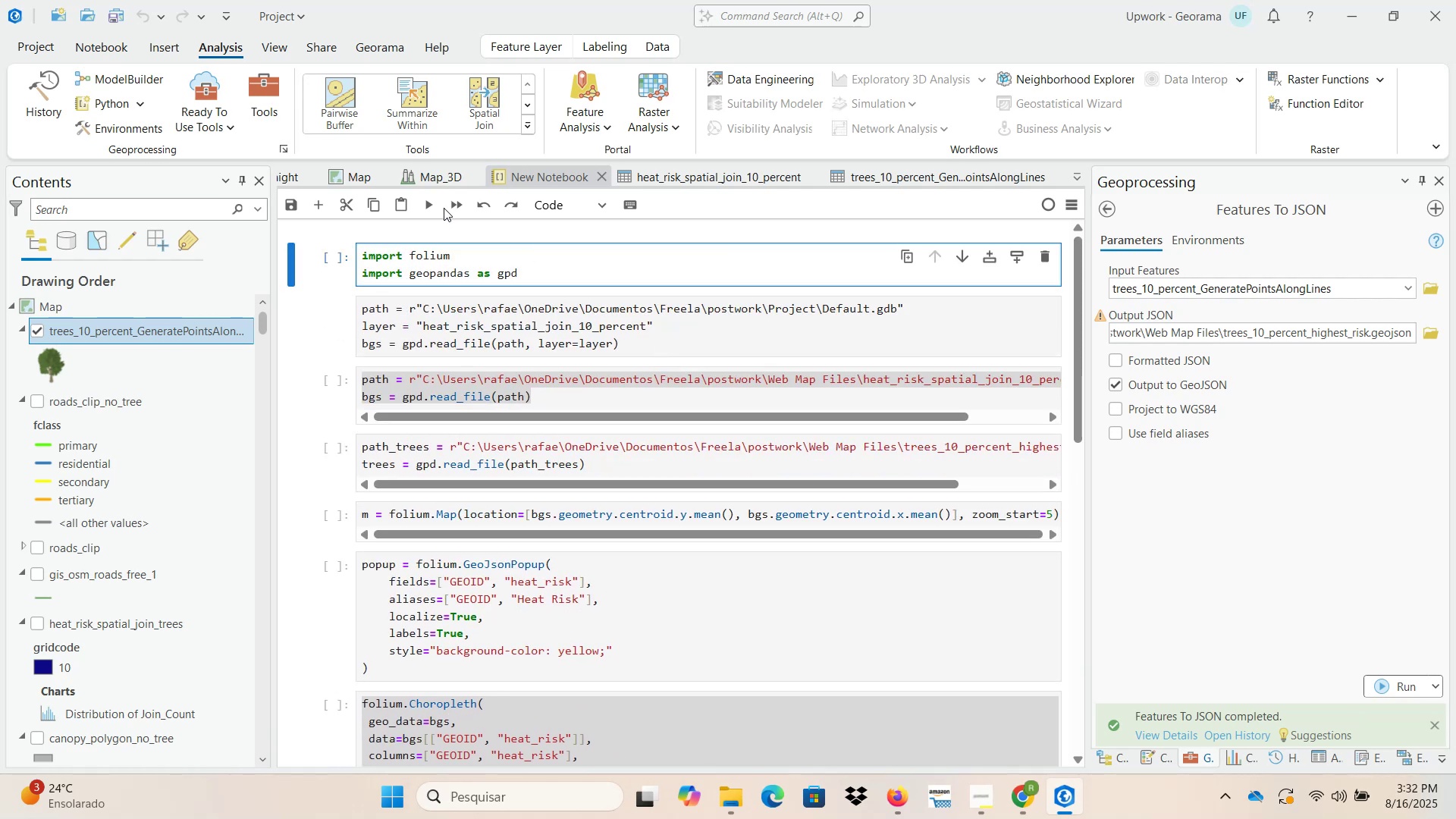 
left_click([450, 204])
 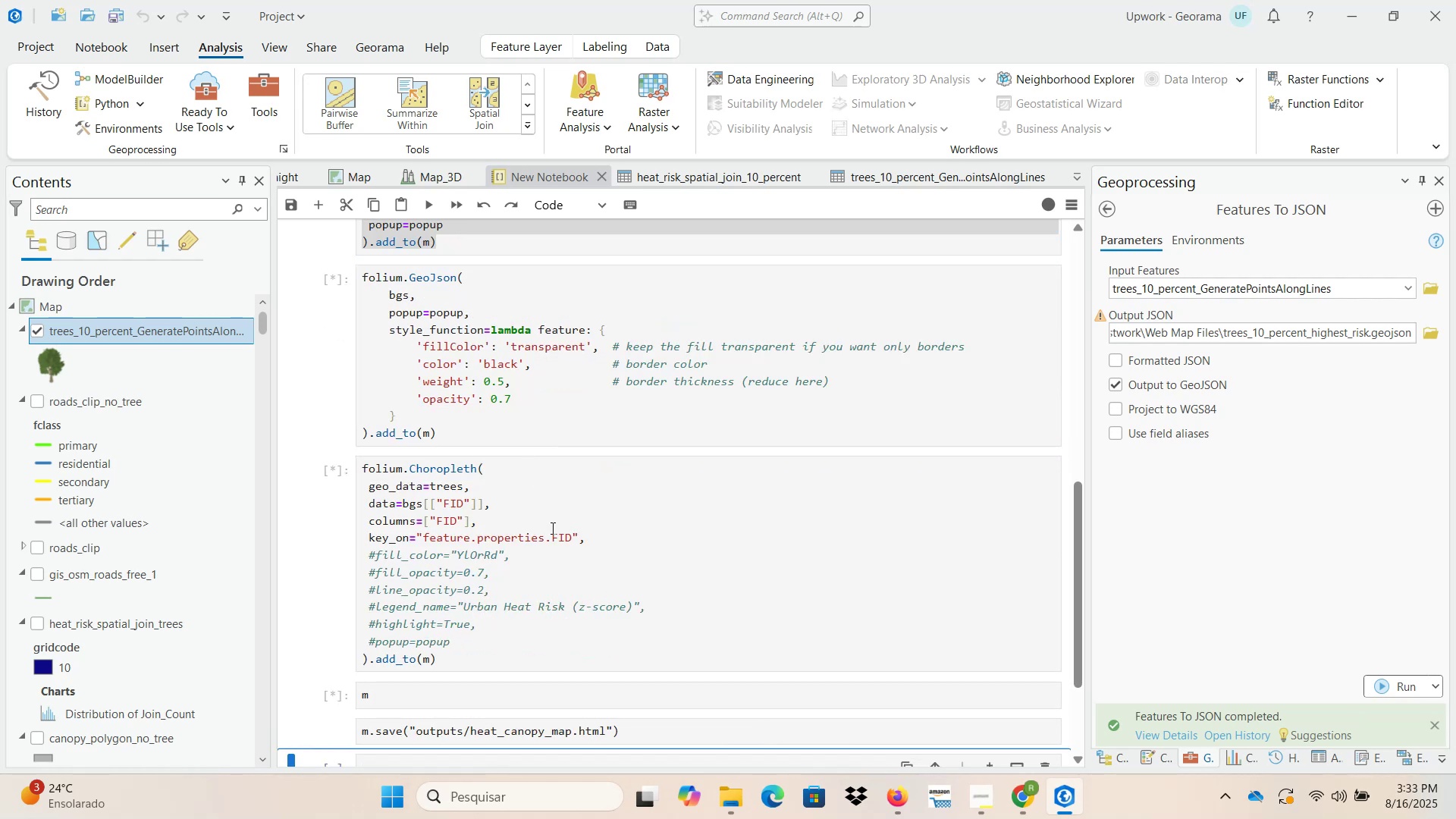 
wait(6.26)
 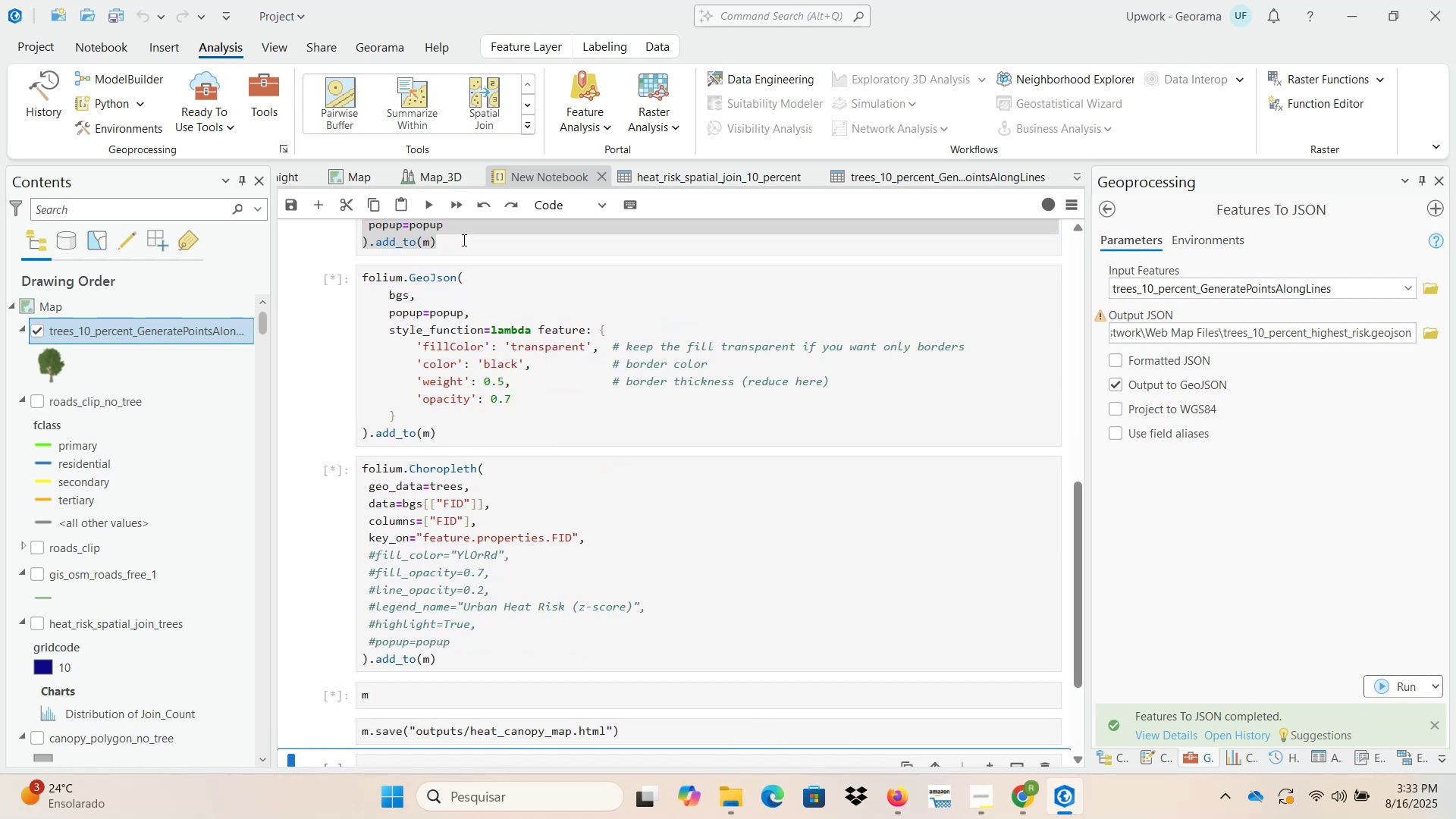 
scroll: coordinate [551, 529], scroll_direction: down, amount: 3.0
 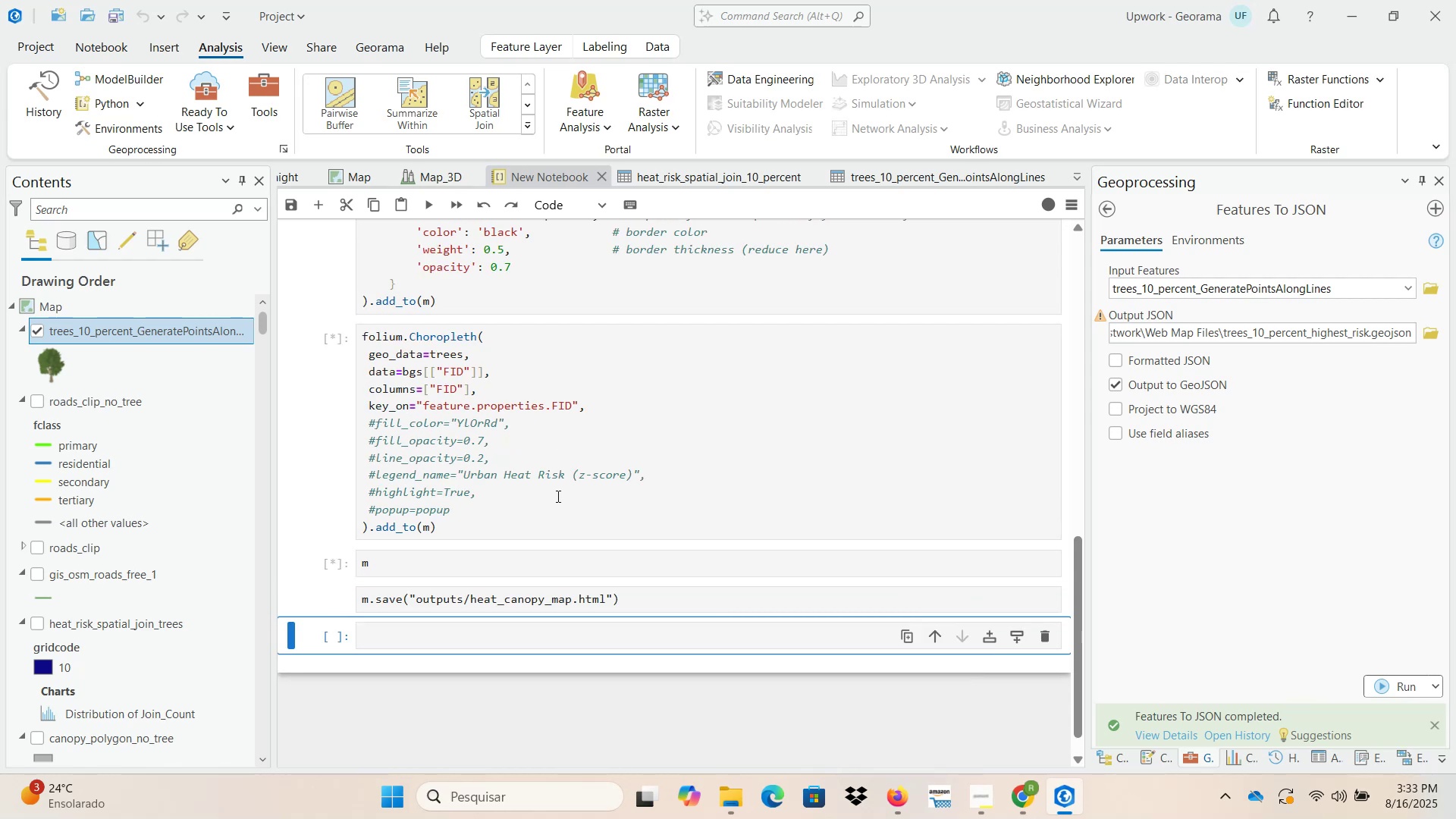 
wait(19.22)
 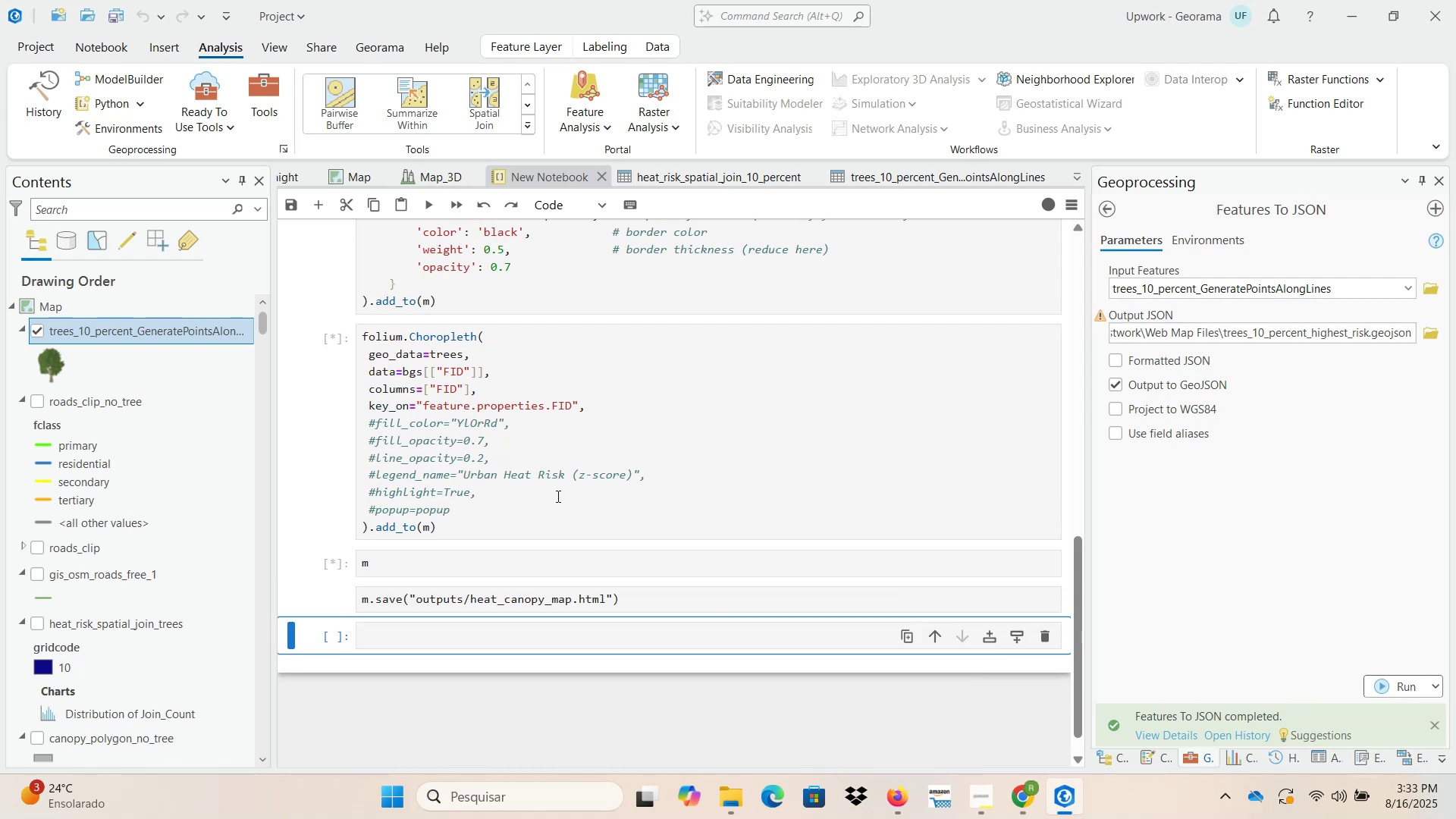 
scroll: coordinate [512, 477], scroll_direction: down, amount: 10.0
 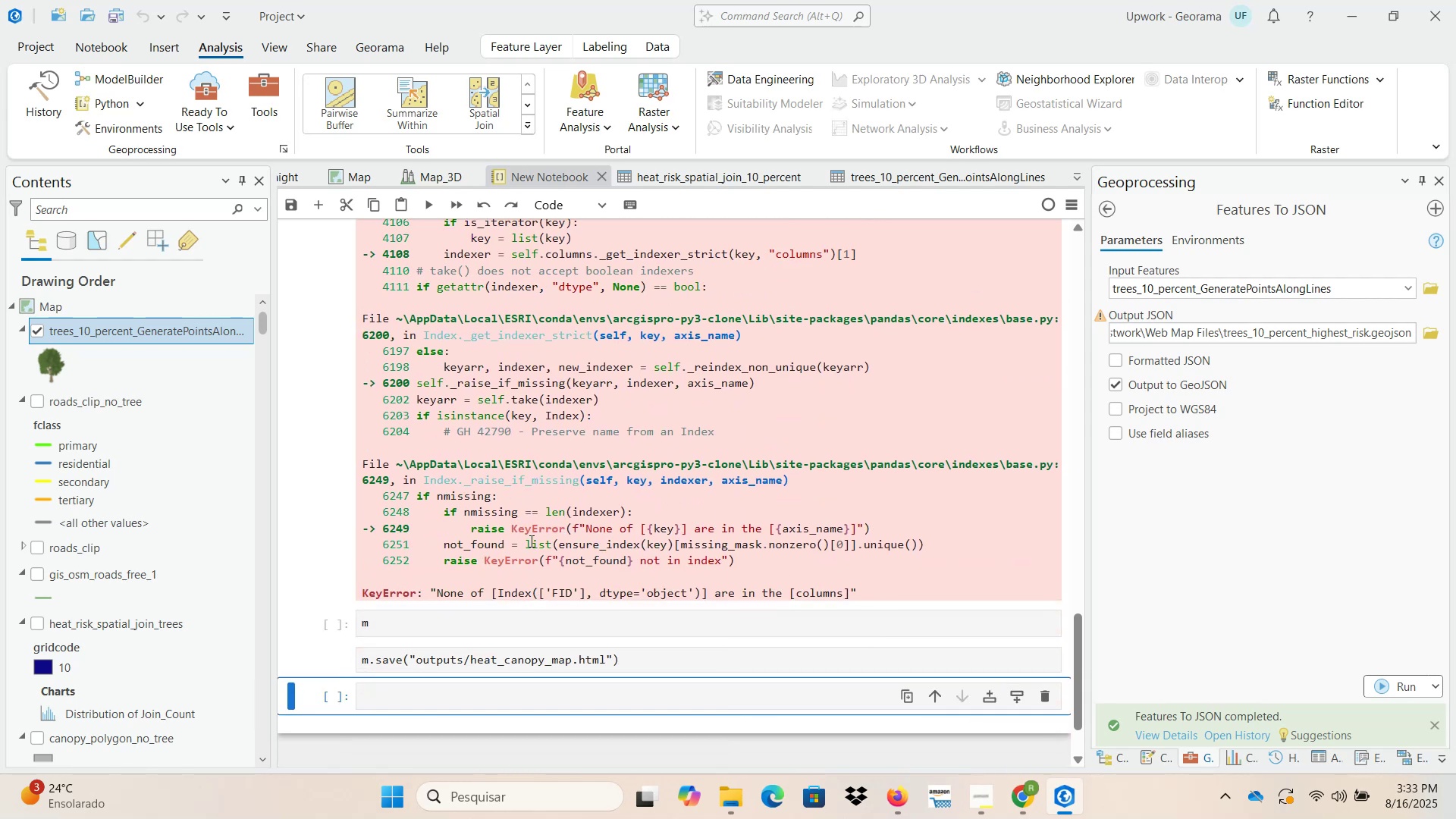 
wait(5.71)
 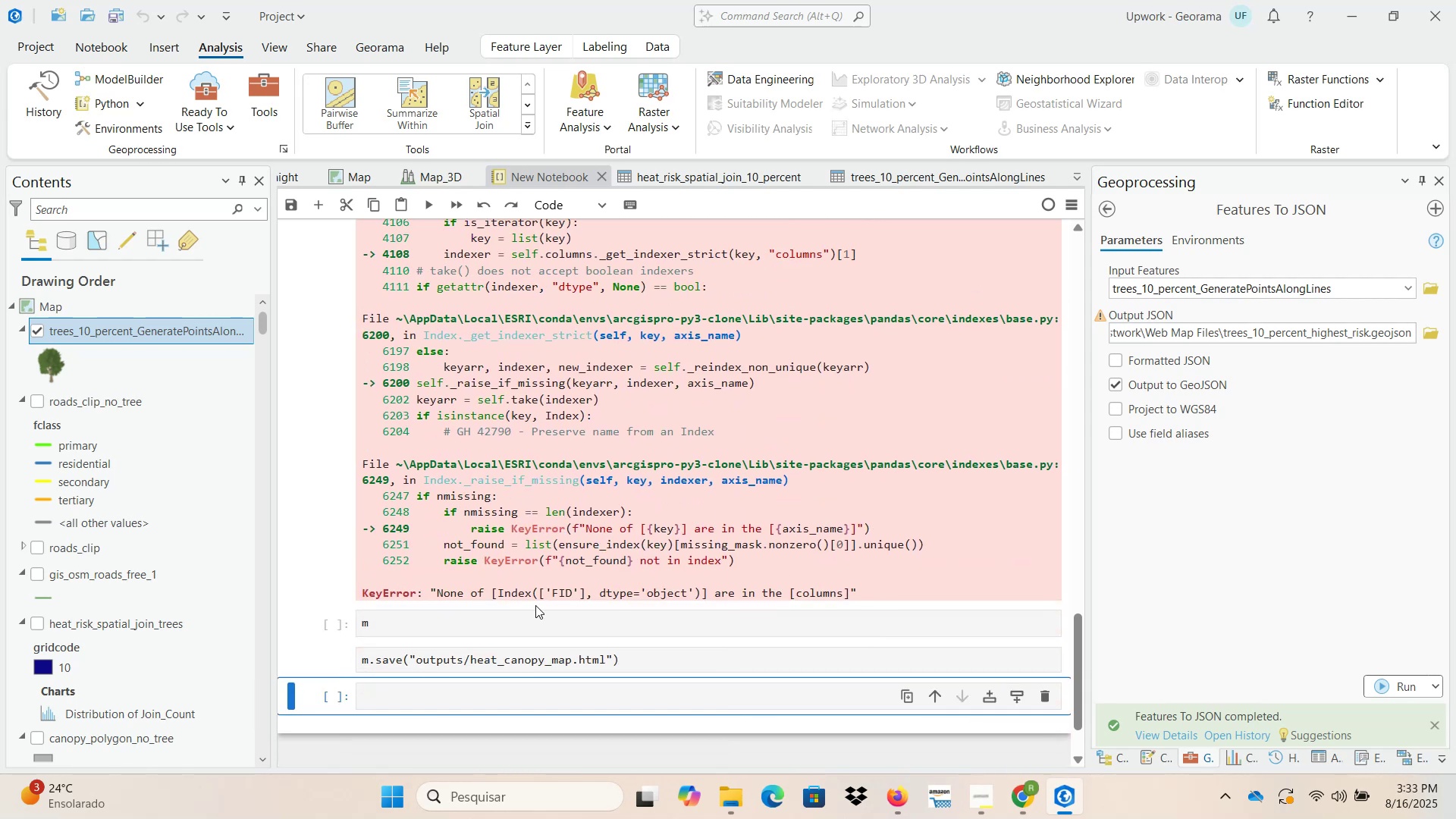 
scroll: coordinate [527, 540], scroll_direction: up, amount: 10.0
 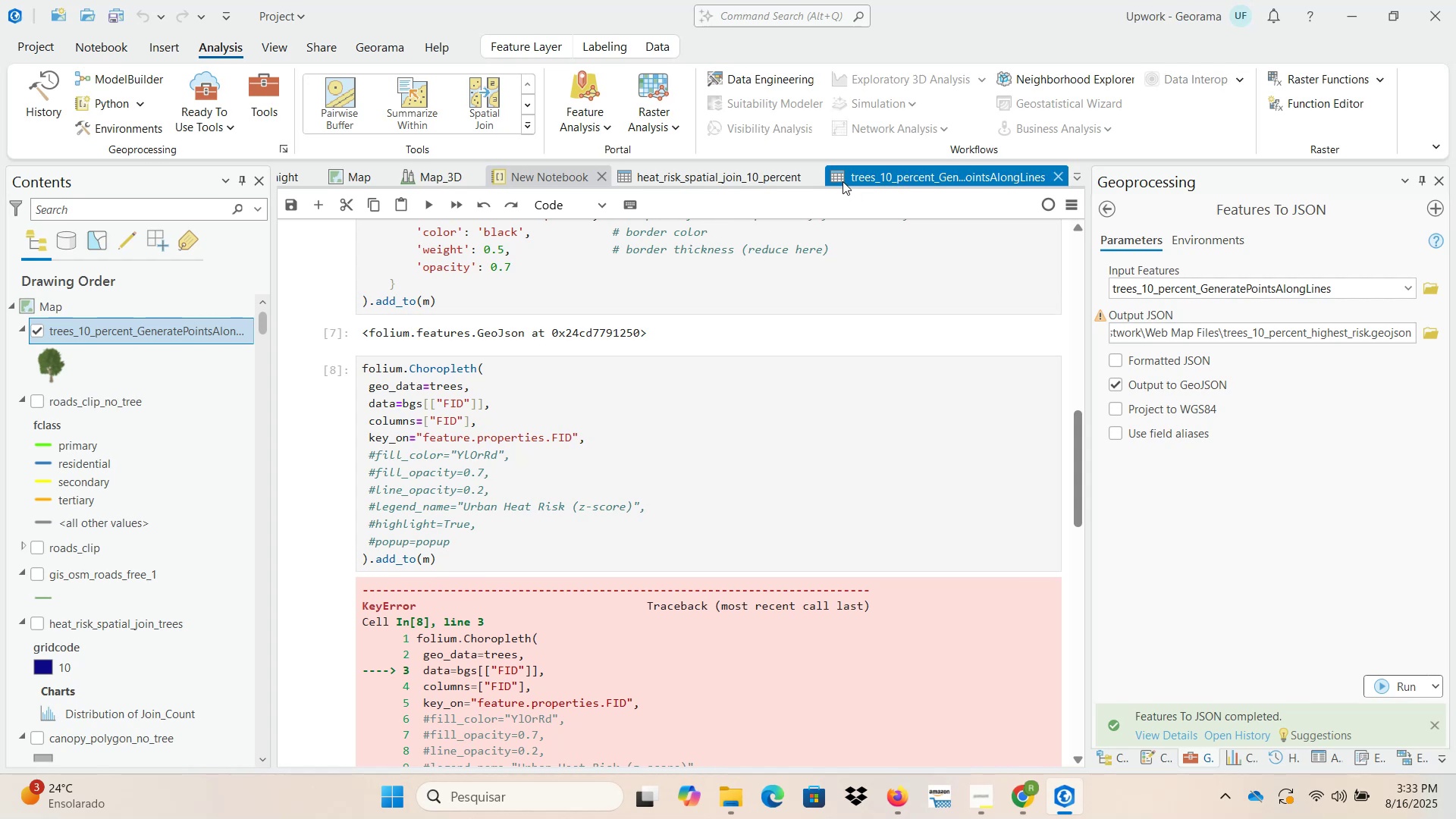 
wait(6.0)
 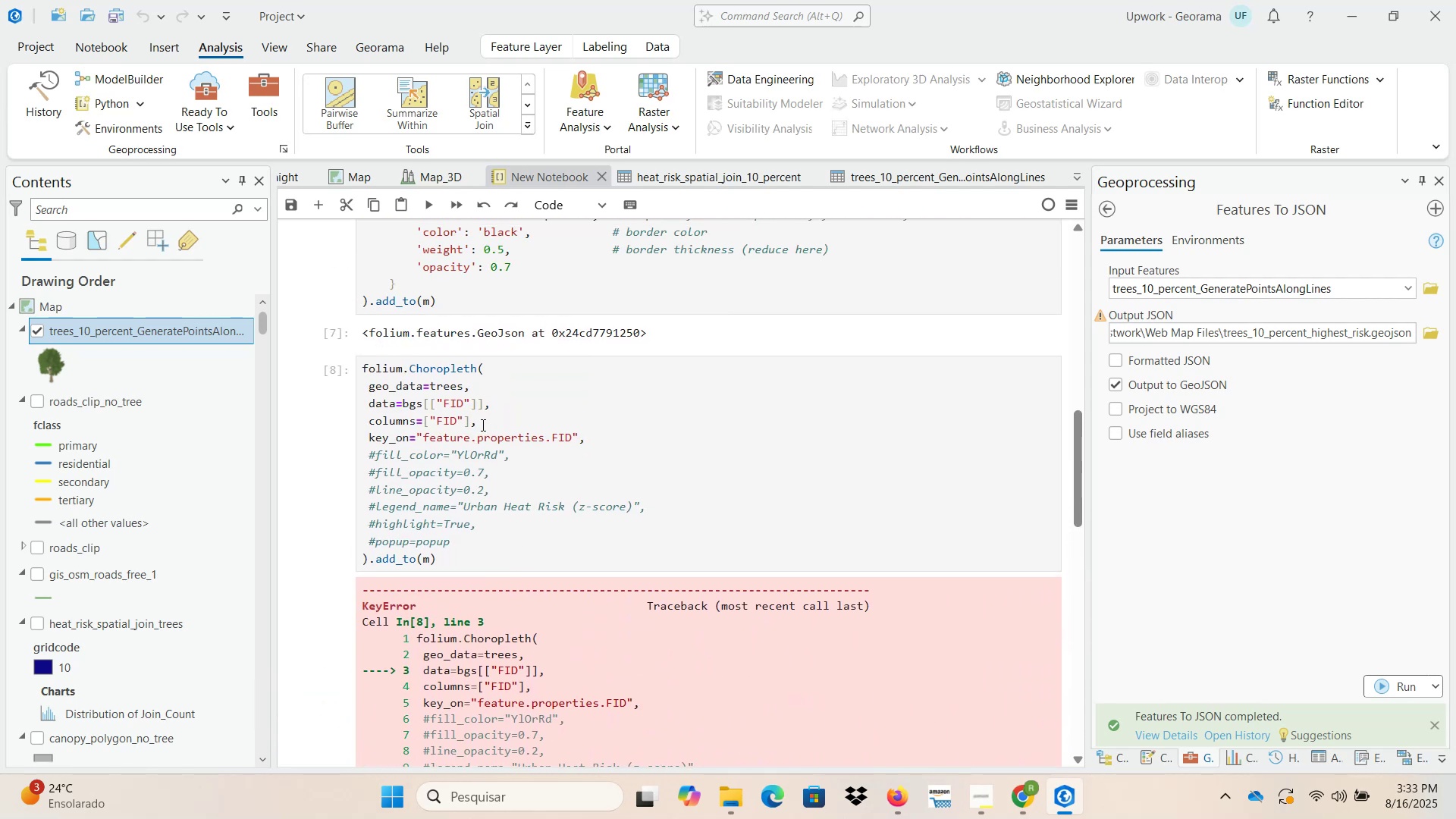 
left_click([867, 181])
 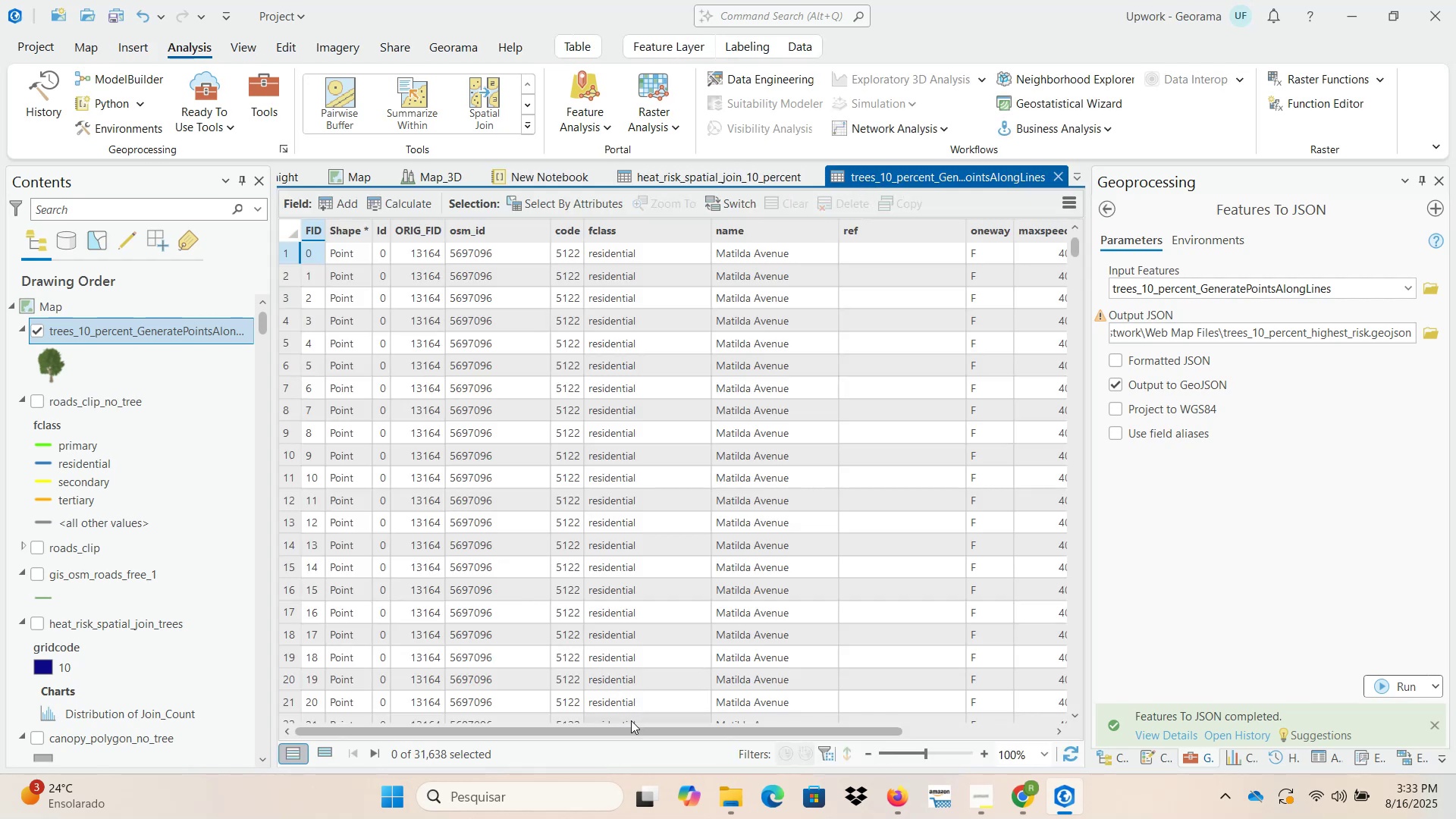 
left_click_drag(start_coordinate=[635, 728], to_coordinate=[511, 727])
 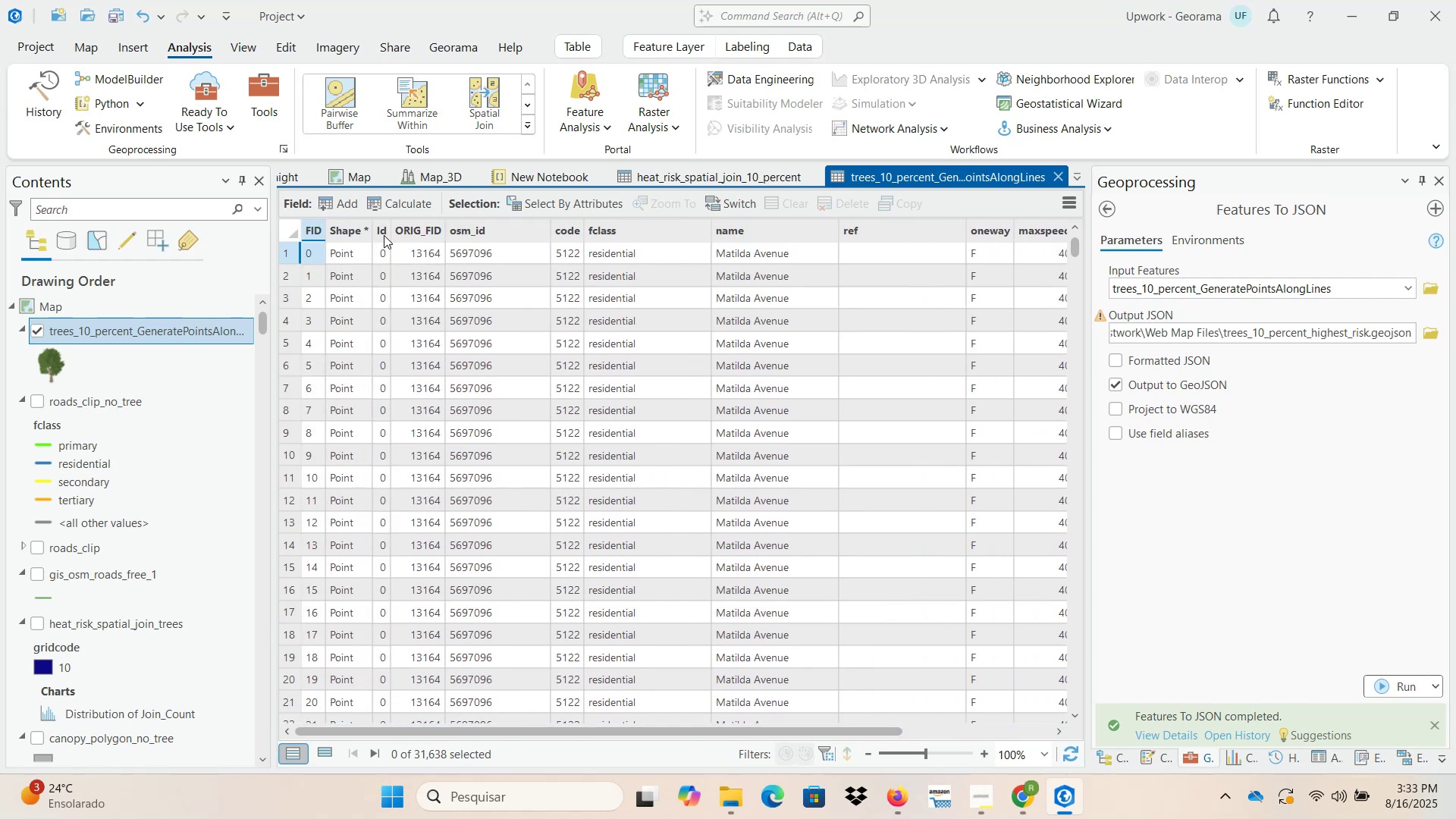 
scroll: coordinate [403, 364], scroll_direction: down, amount: 2.0
 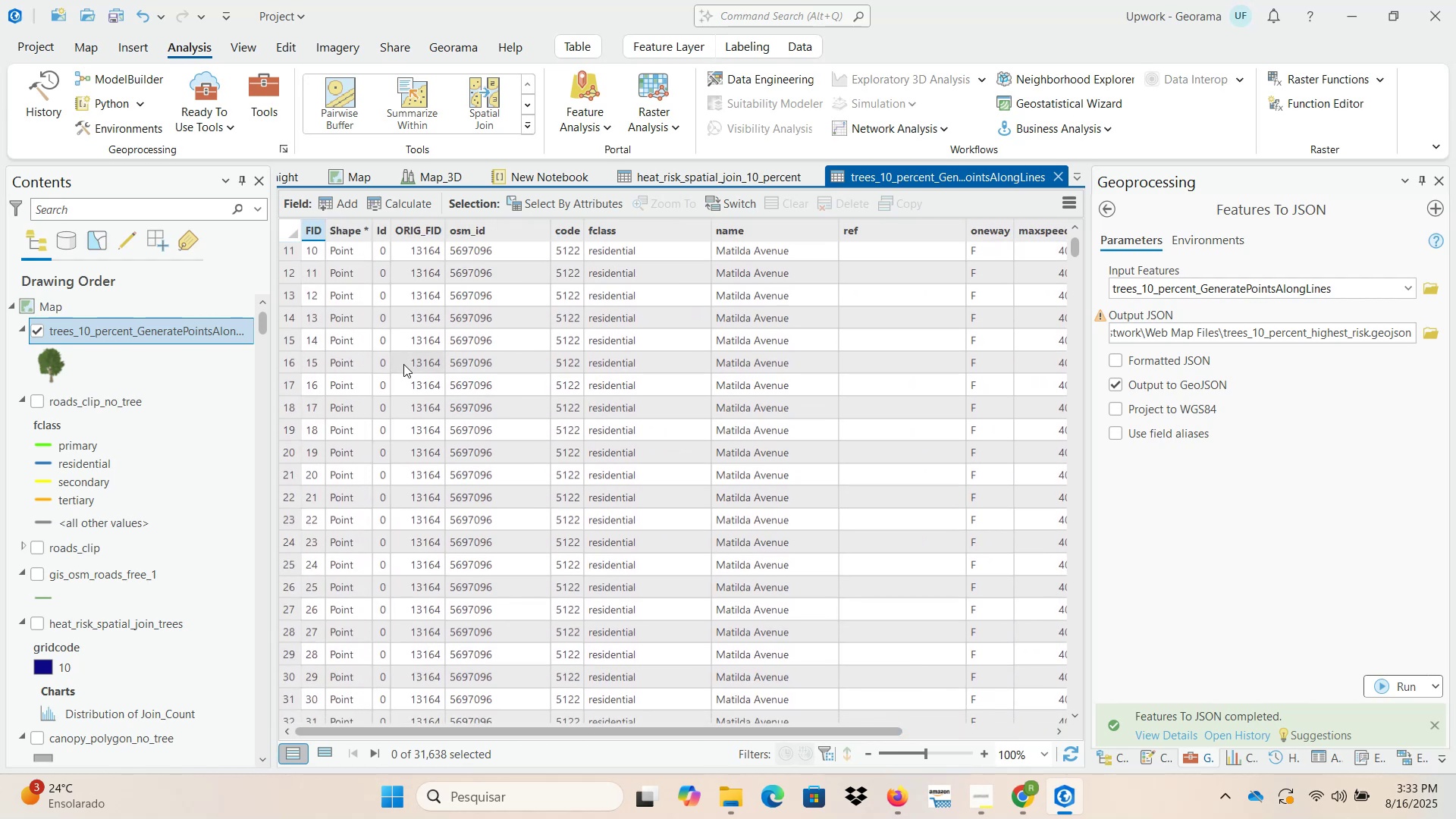 
scroll: coordinate [403, 364], scroll_direction: up, amount: 4.0
 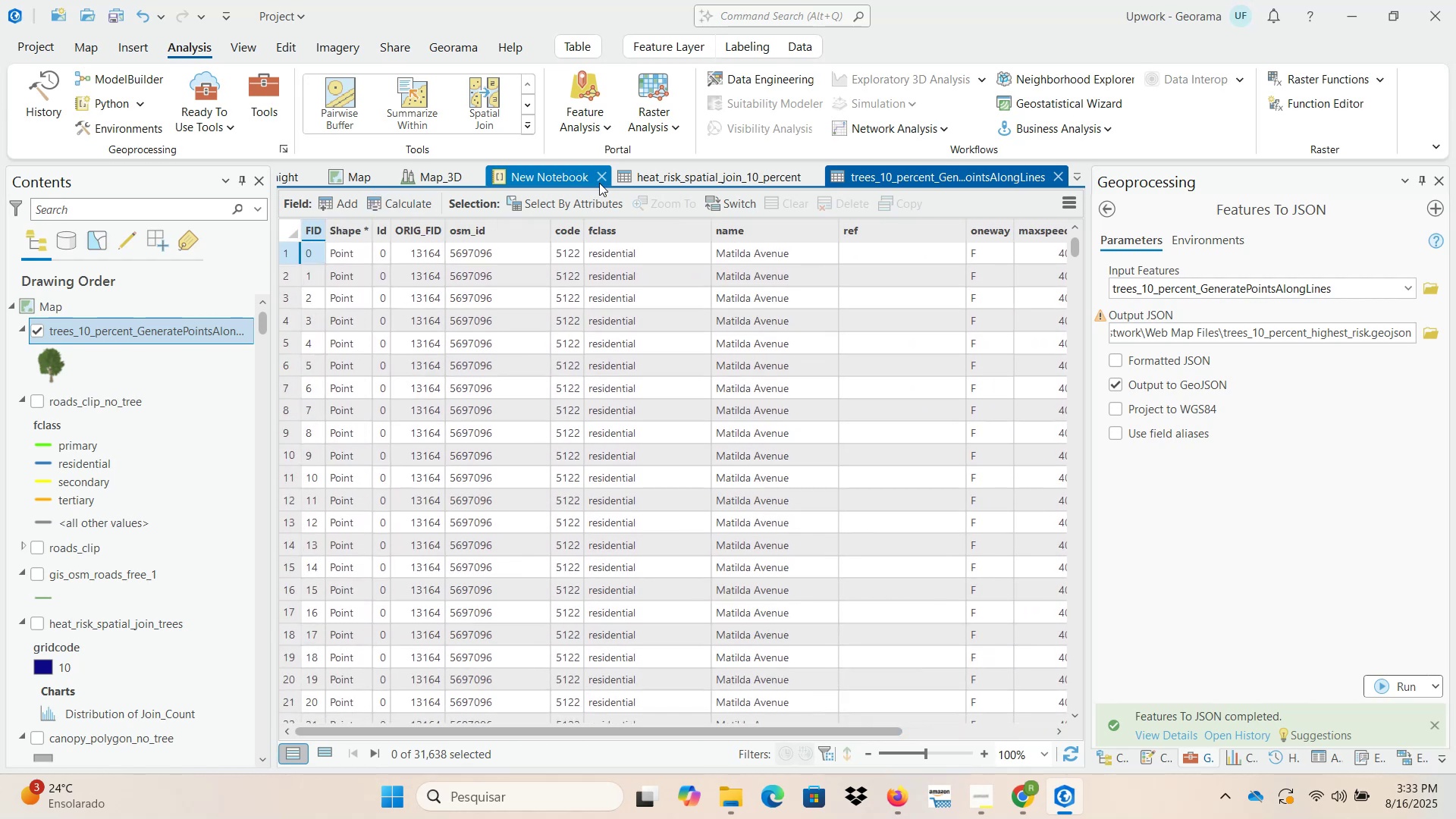 
left_click([563, 178])
 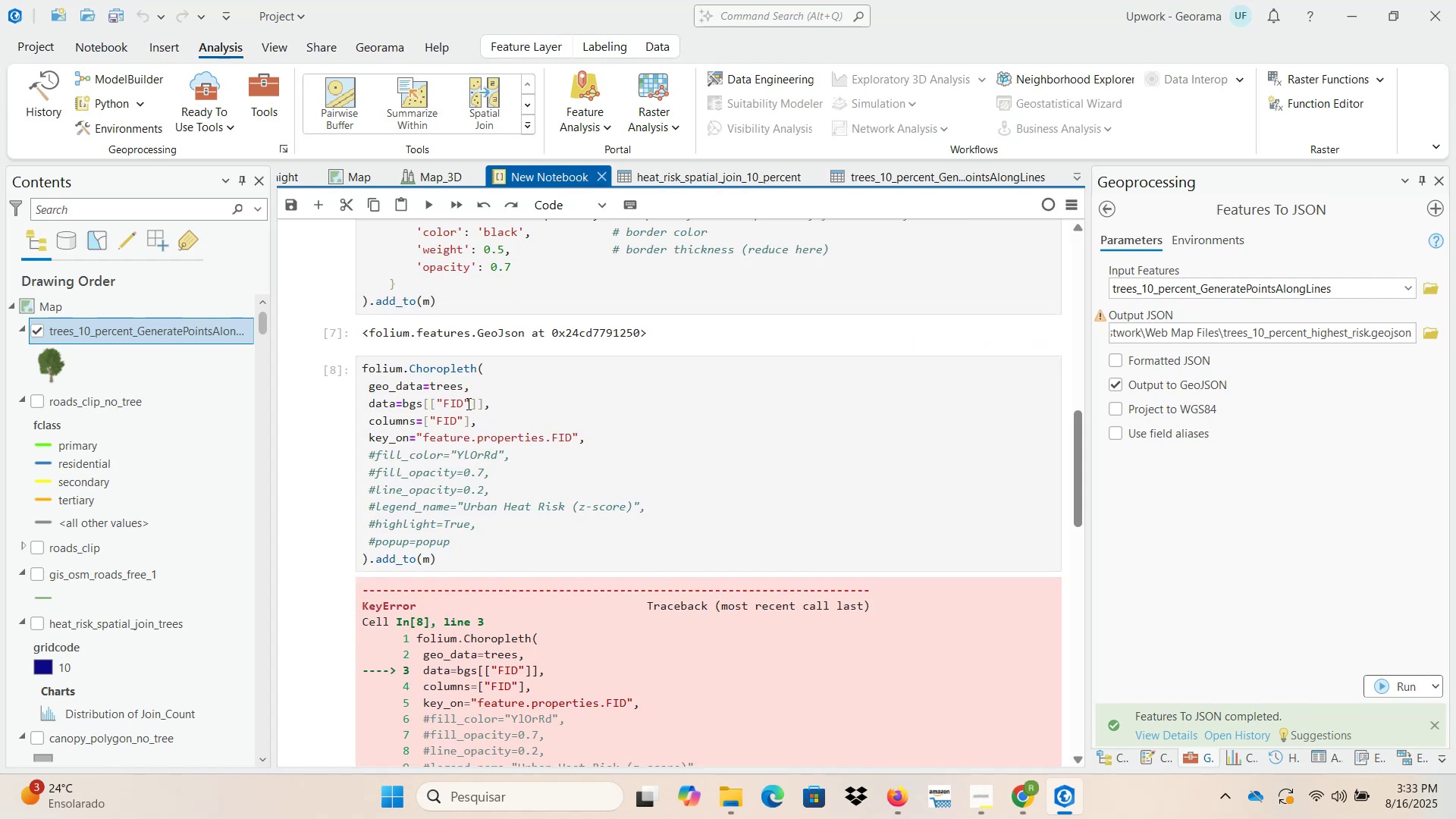 
double_click([472, 403])
 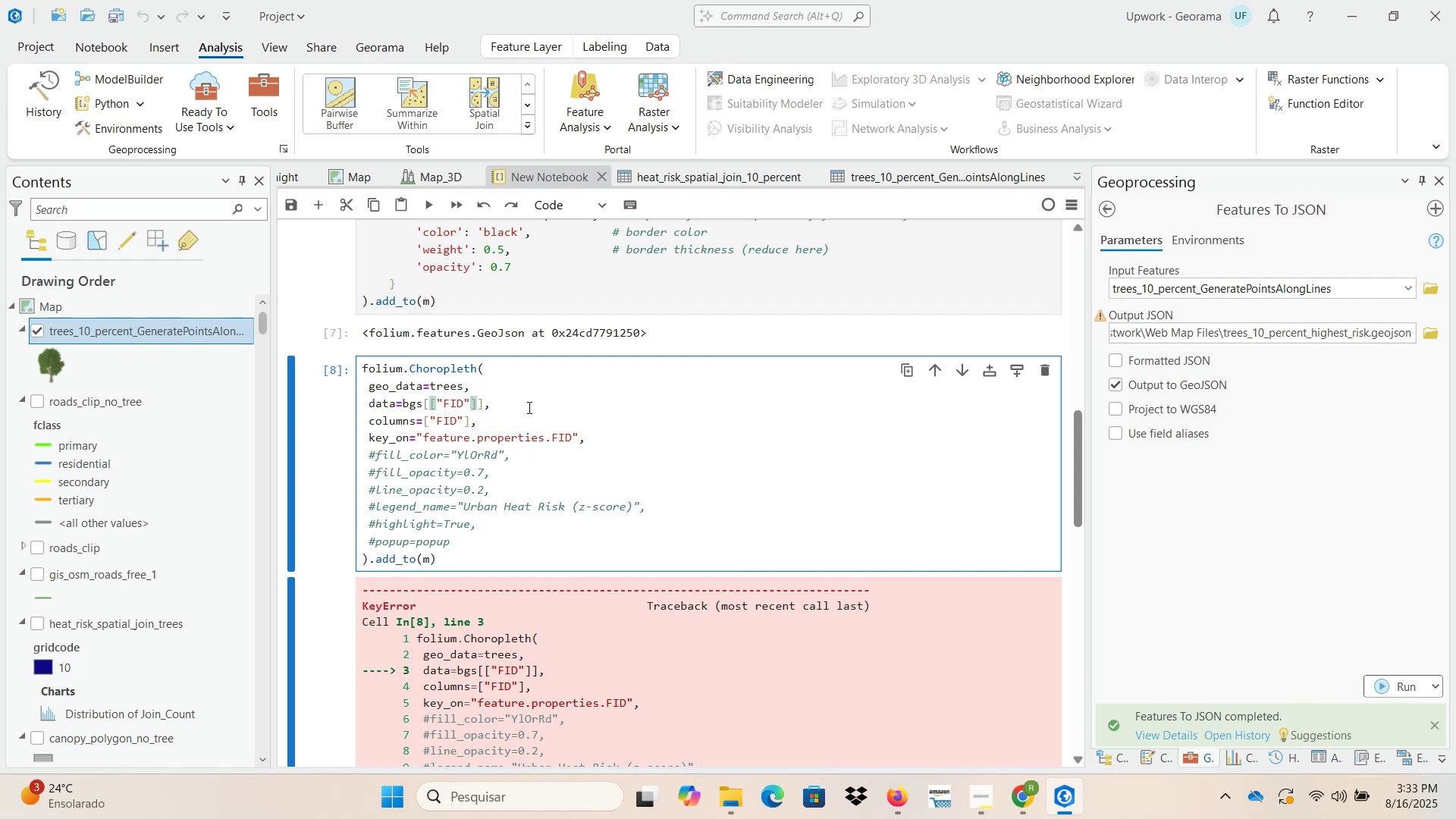 
key(Comma)
 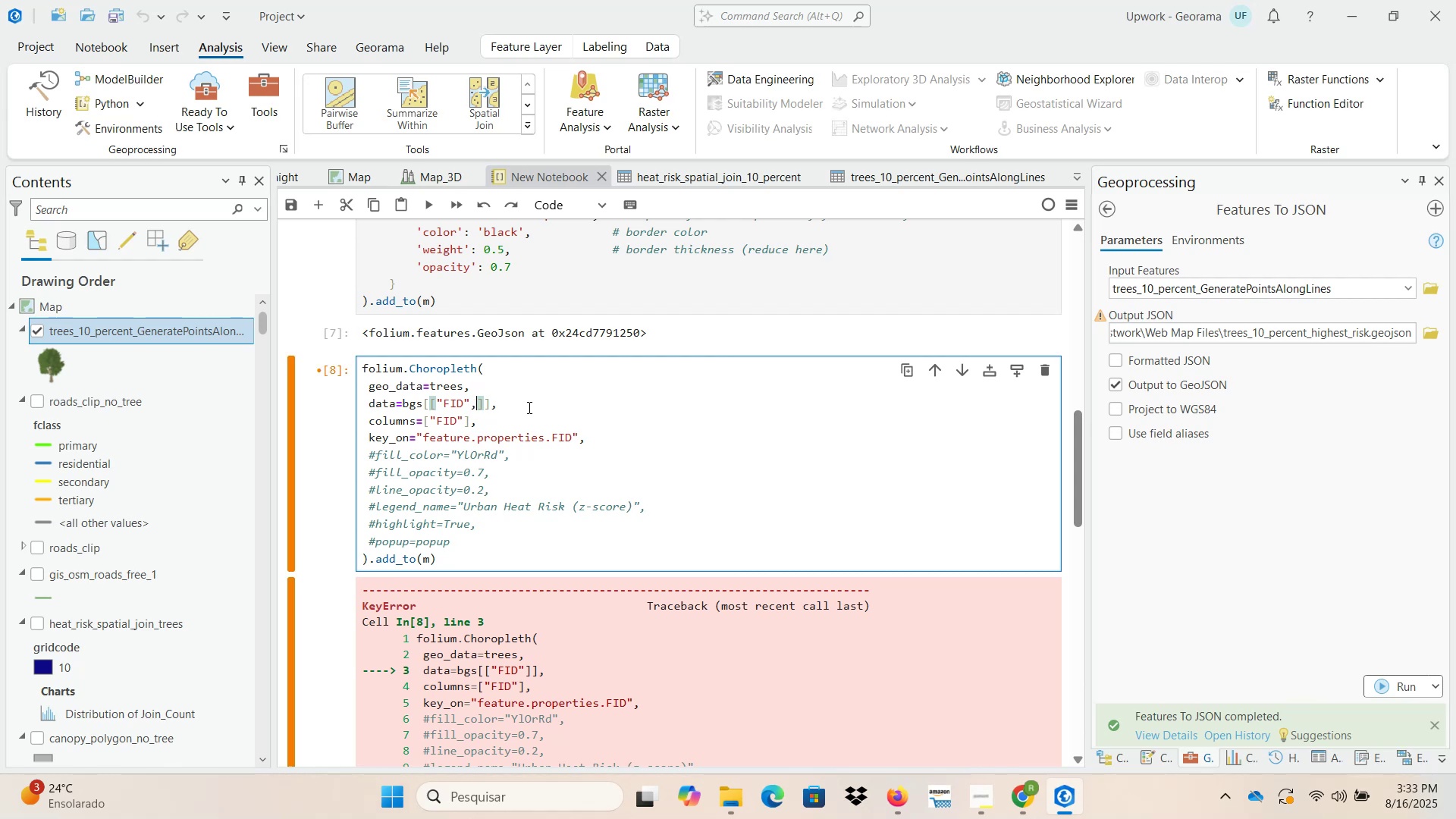 
key(Space)
 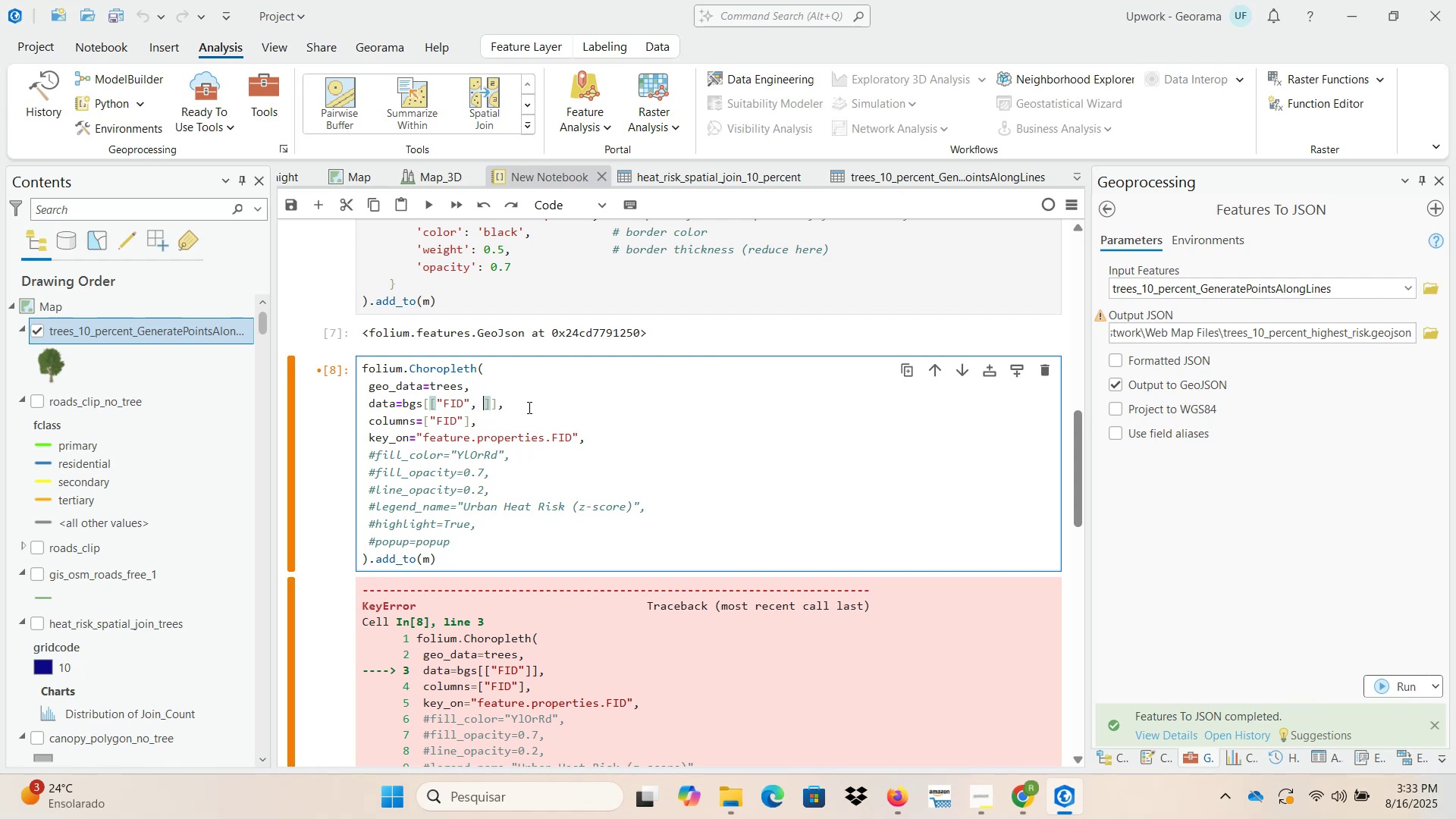 
key(Shift+Backquote)
 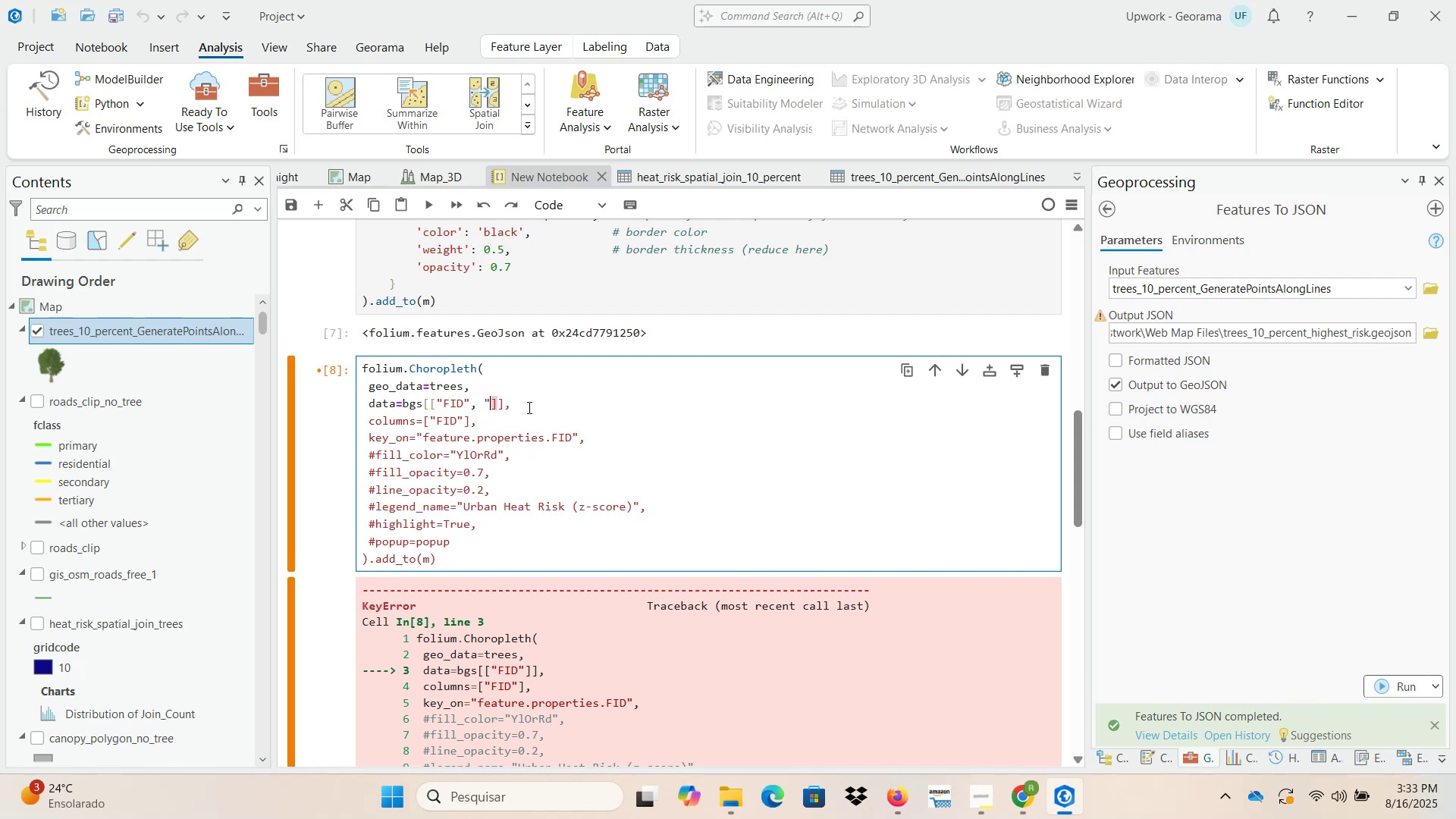 
key(Shift+Backquote)
 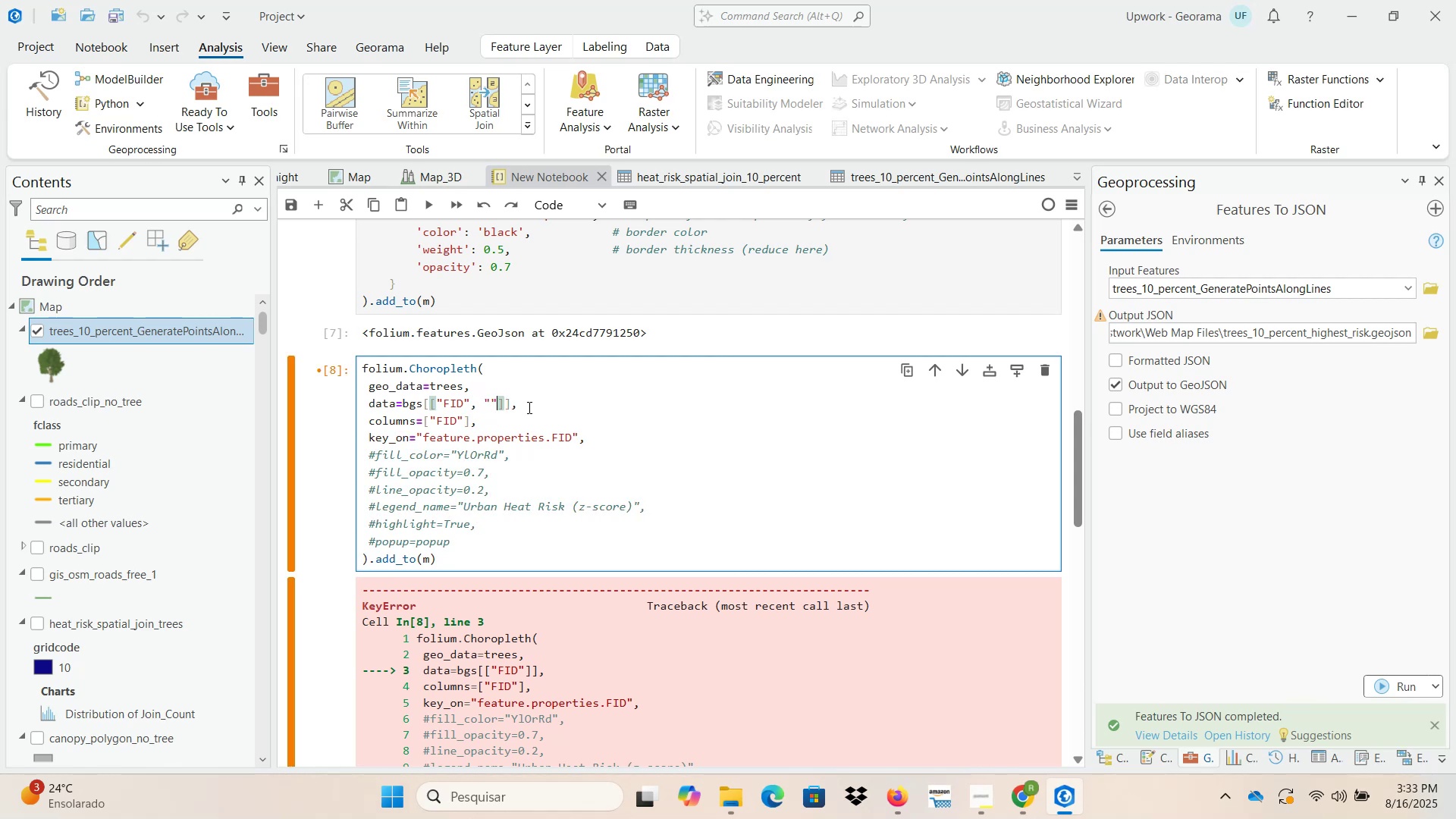 
key(ArrowLeft)
 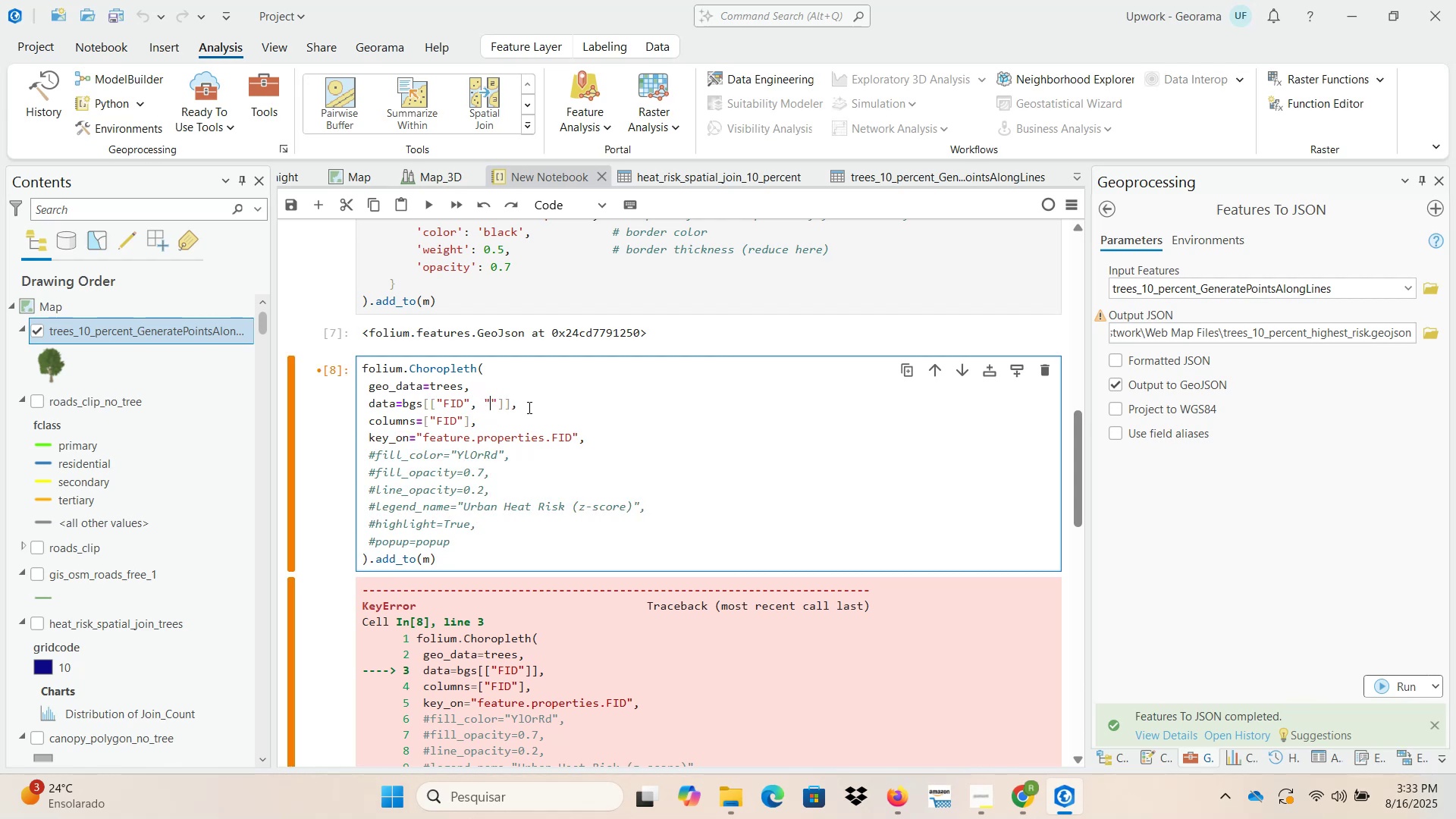 
type(Id)
 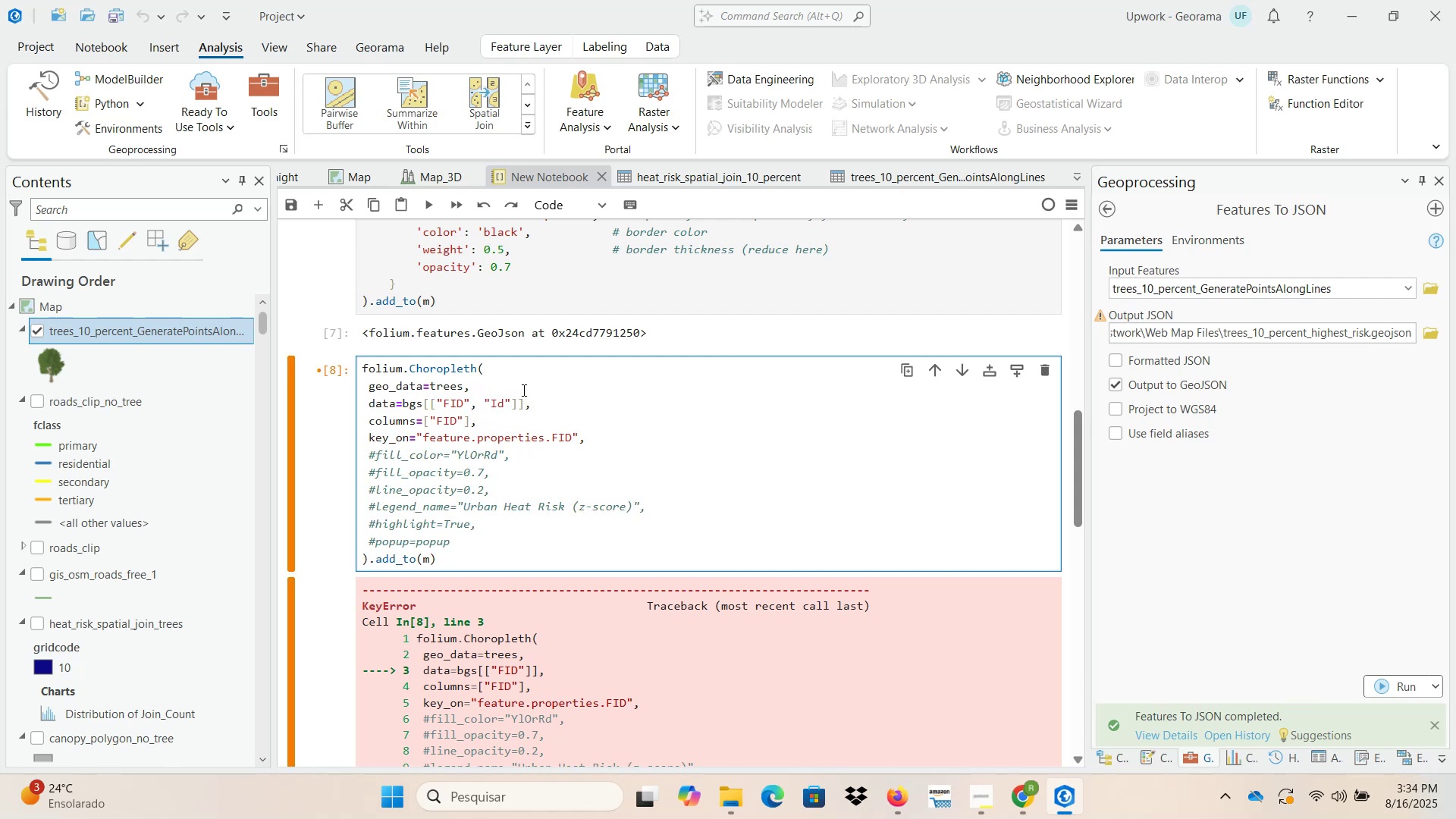 
key(ArrowRight)
 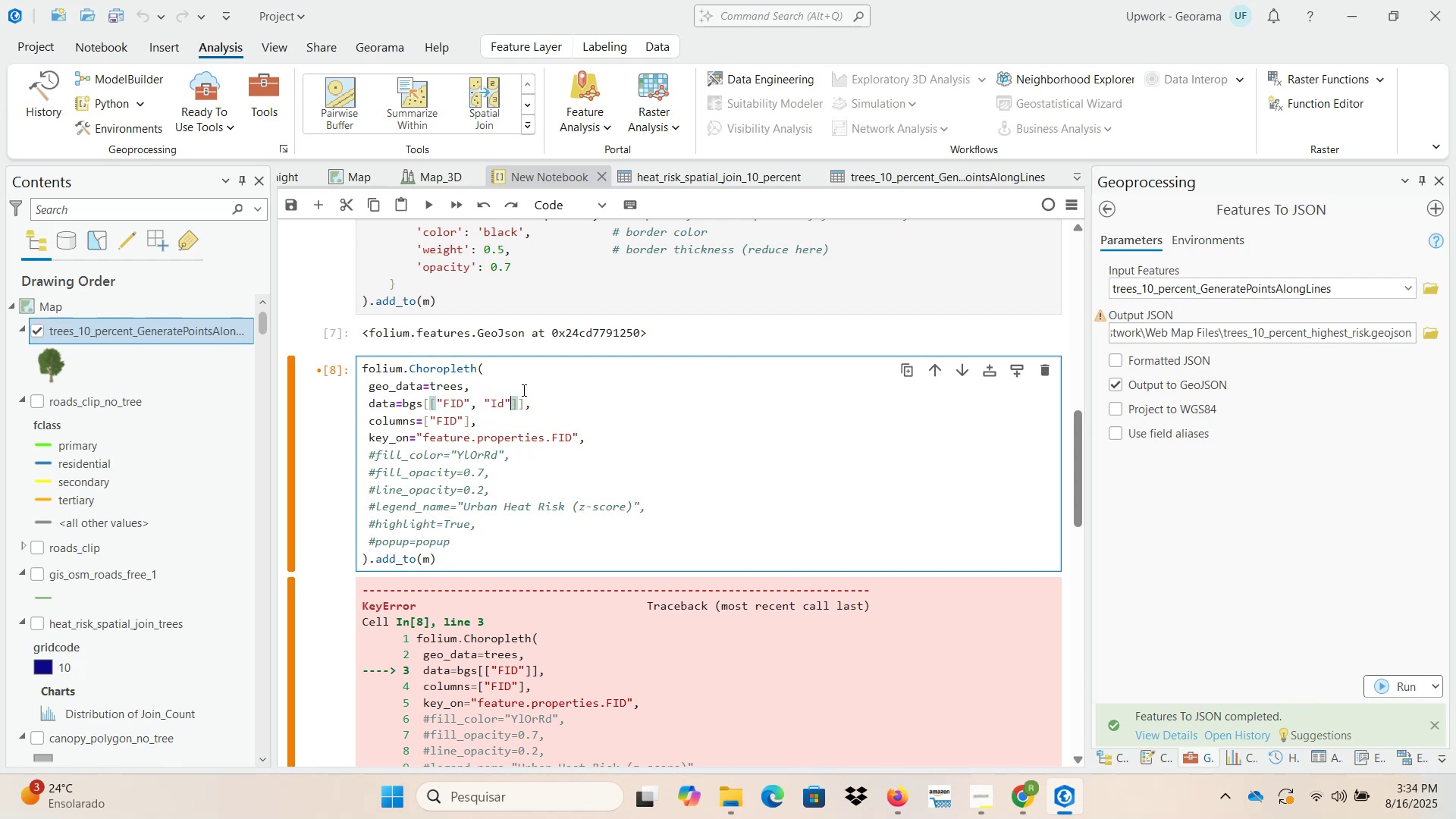 
key(Shift+ArrowLeft)
 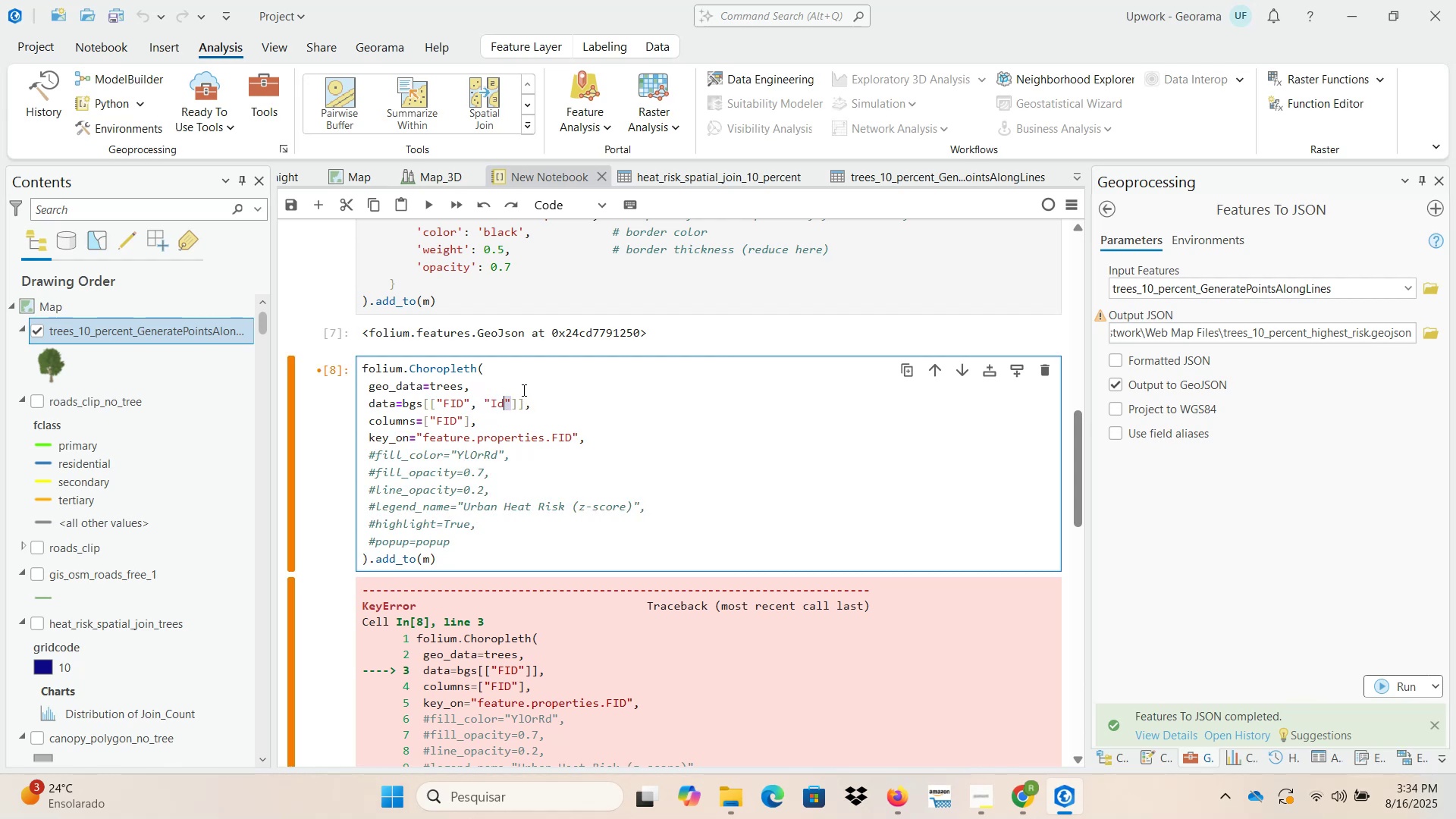 
key(Shift+ArrowLeft)
 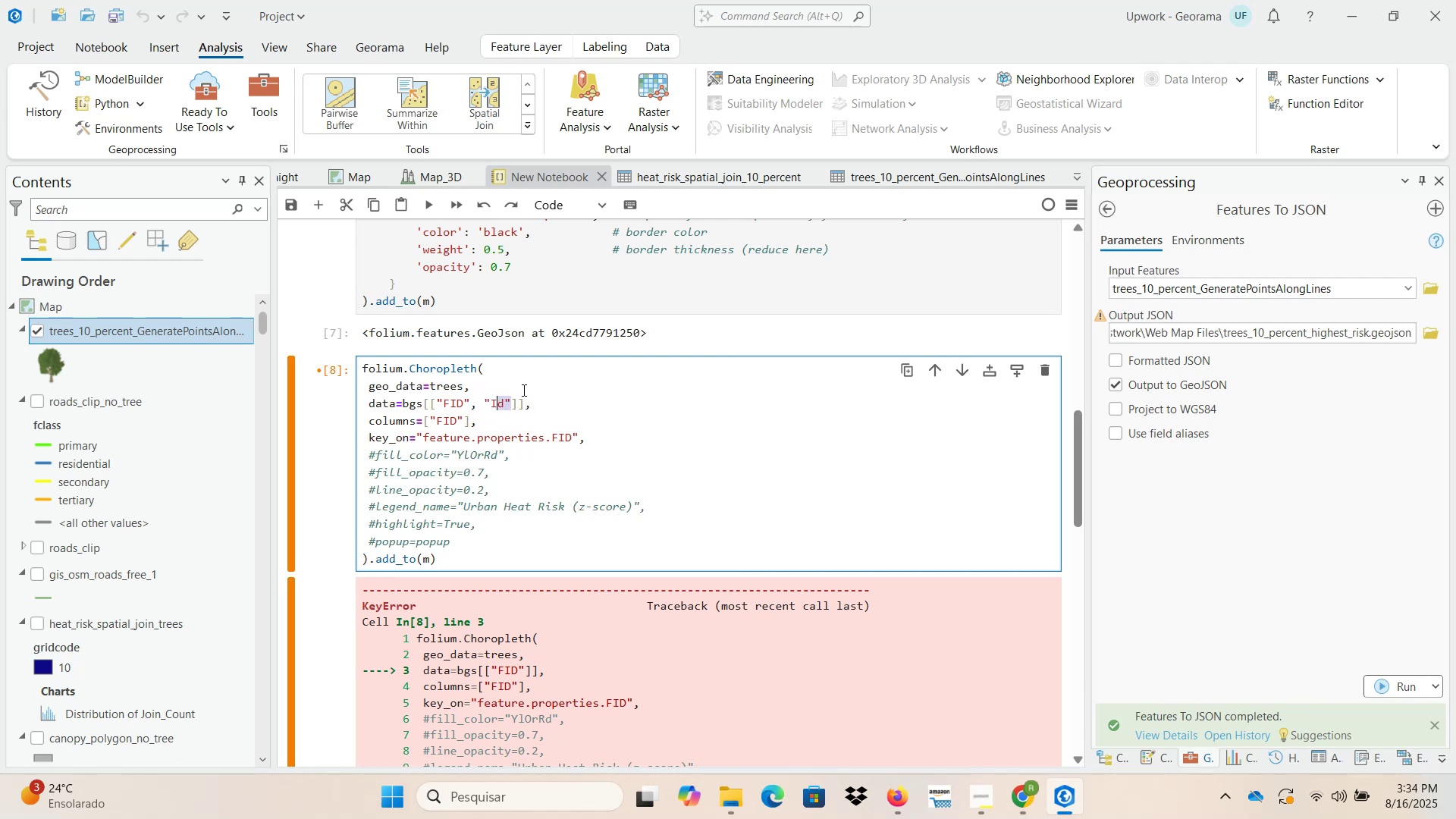 
key(Shift+ArrowLeft)
 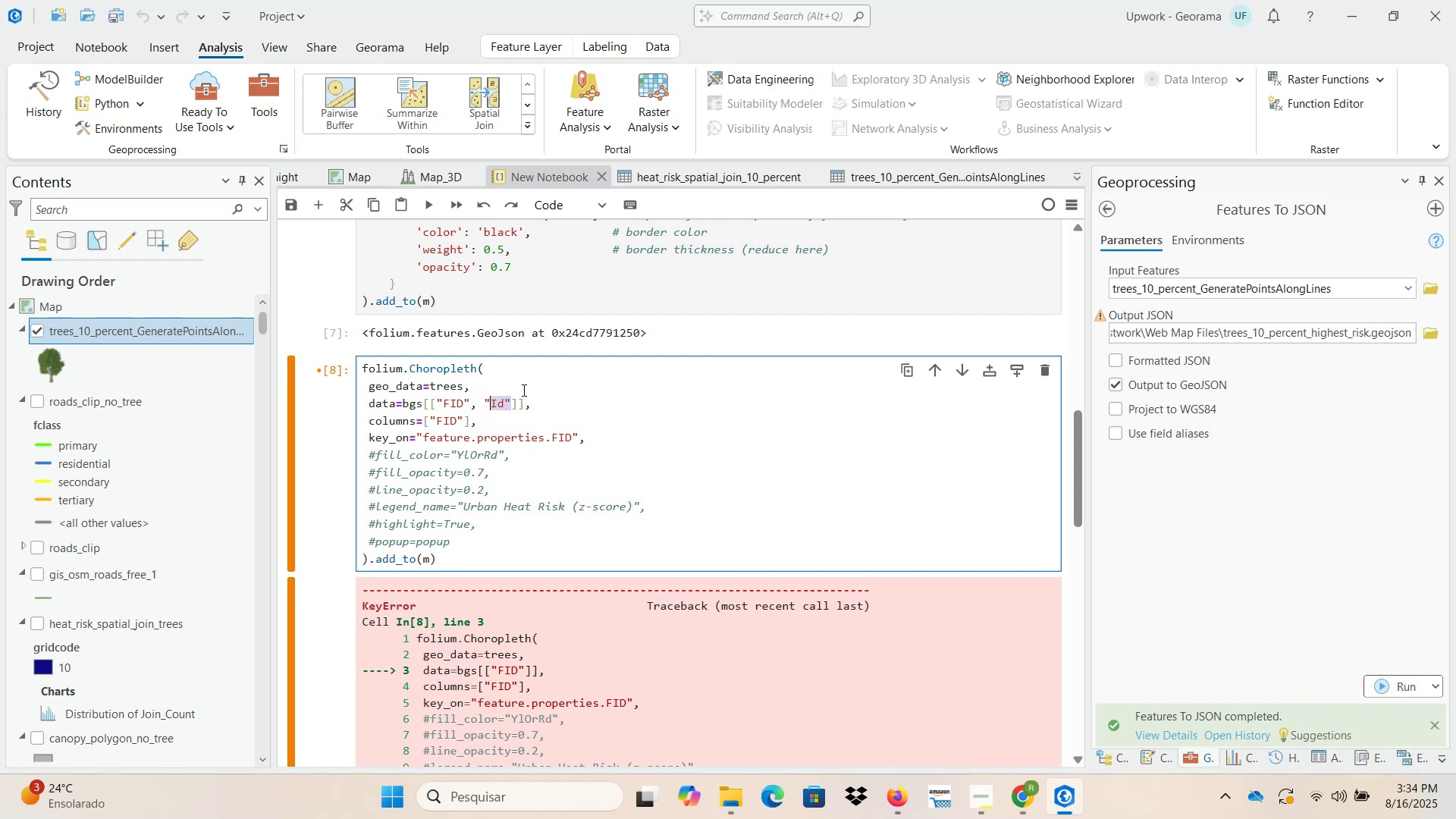 
key(Shift+ArrowLeft)
 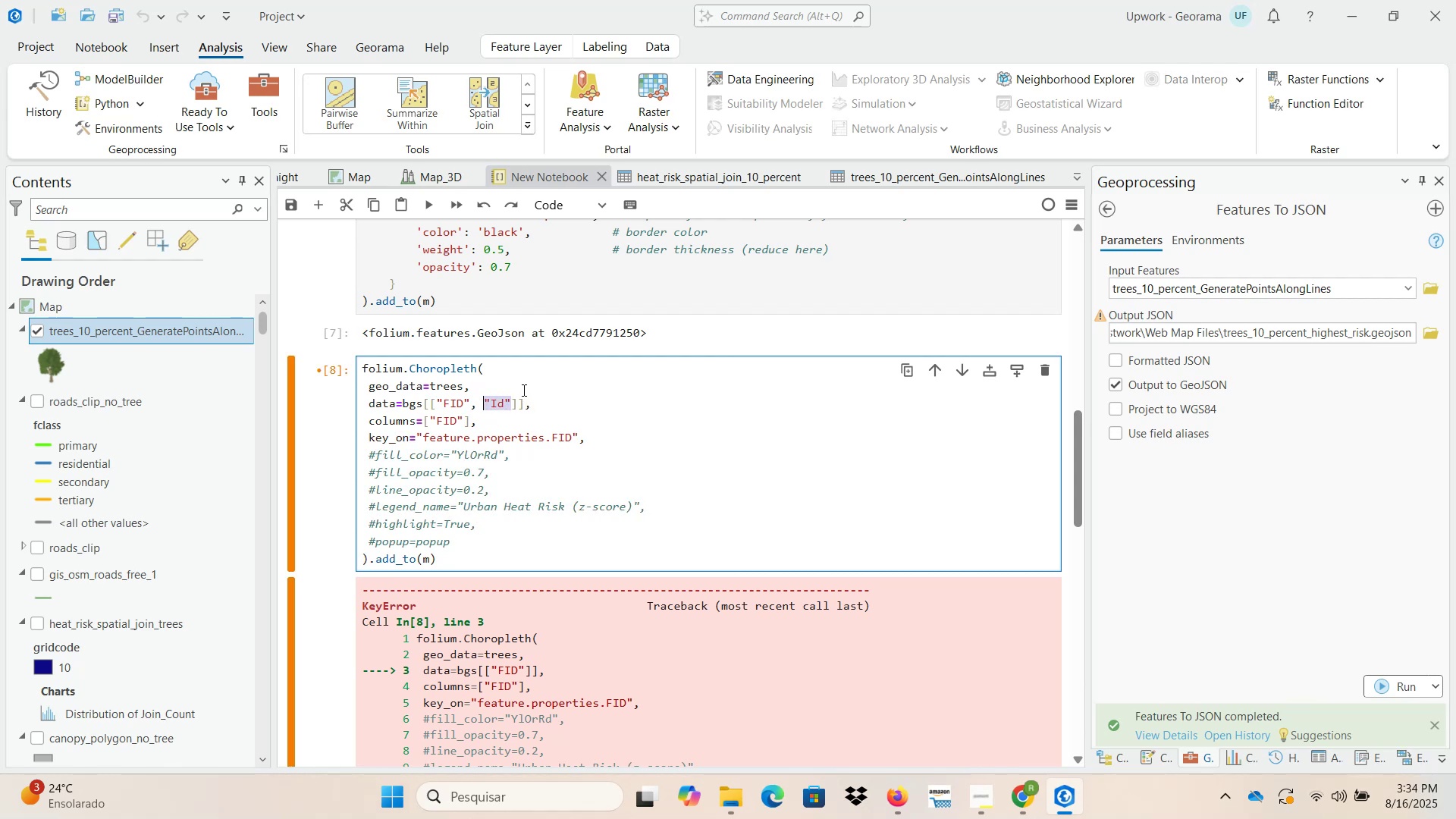 
key(Shift+ArrowLeft)
 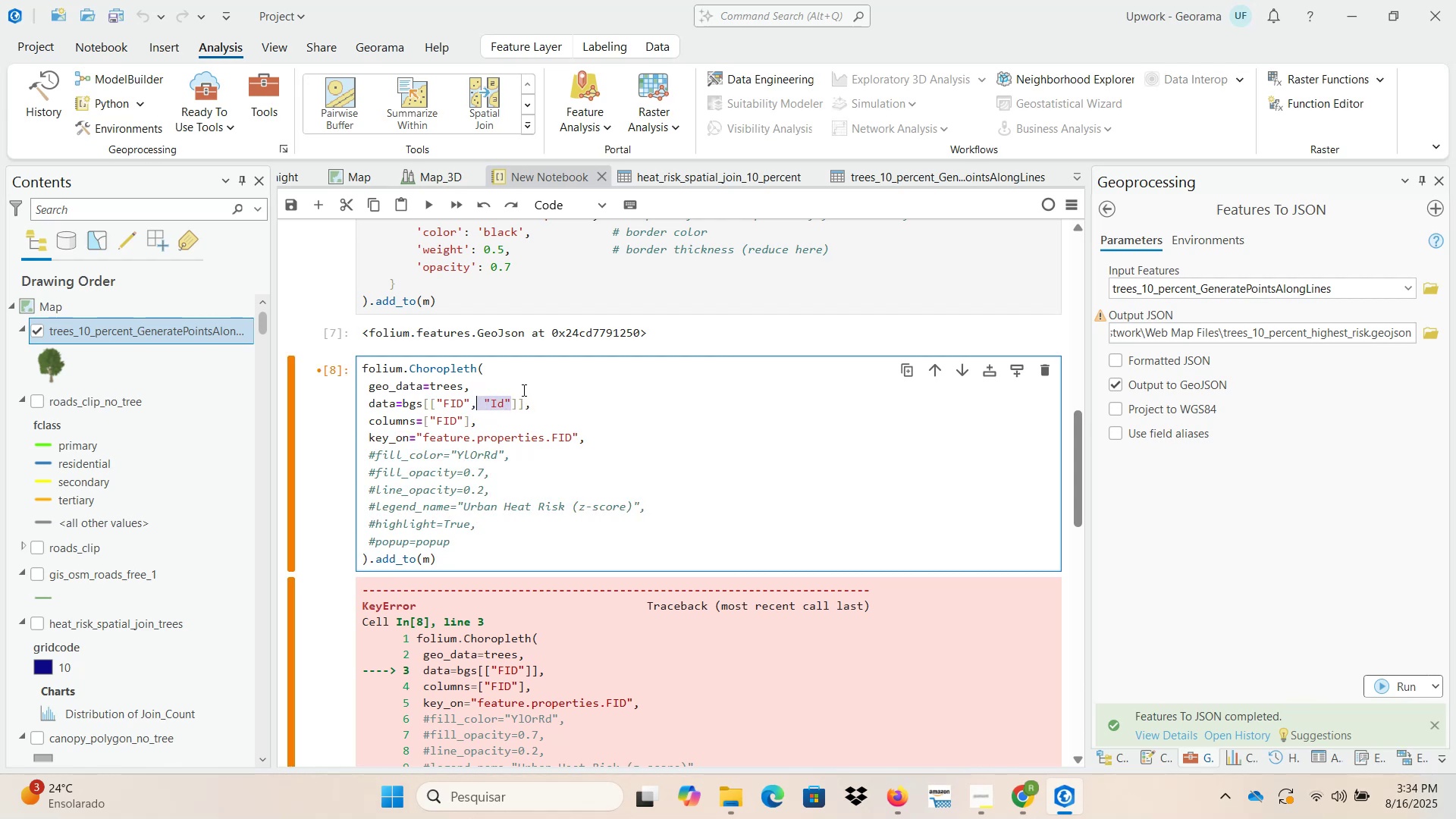 
key(Shift+ArrowLeft)
 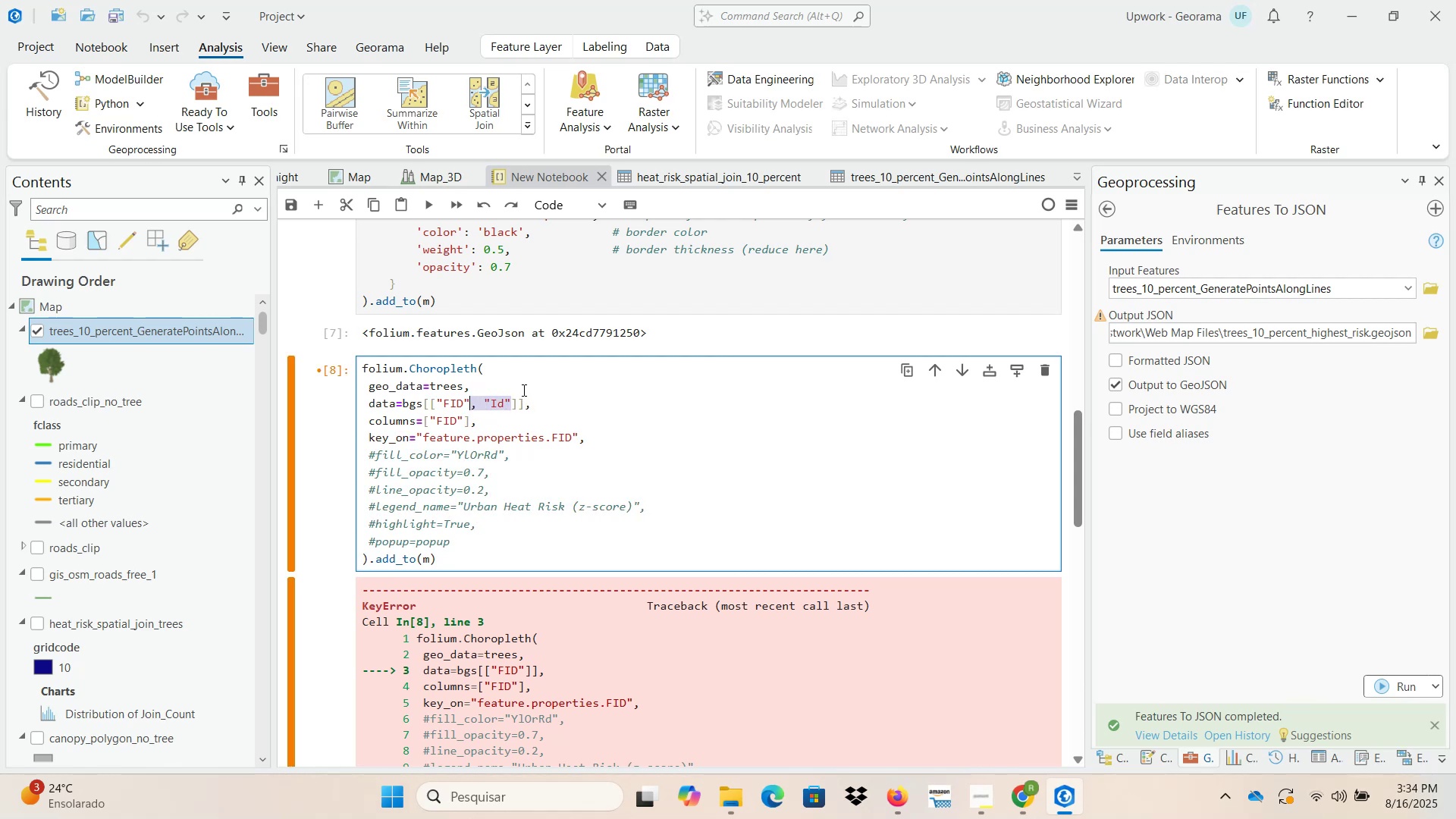 
key(Control+C)
 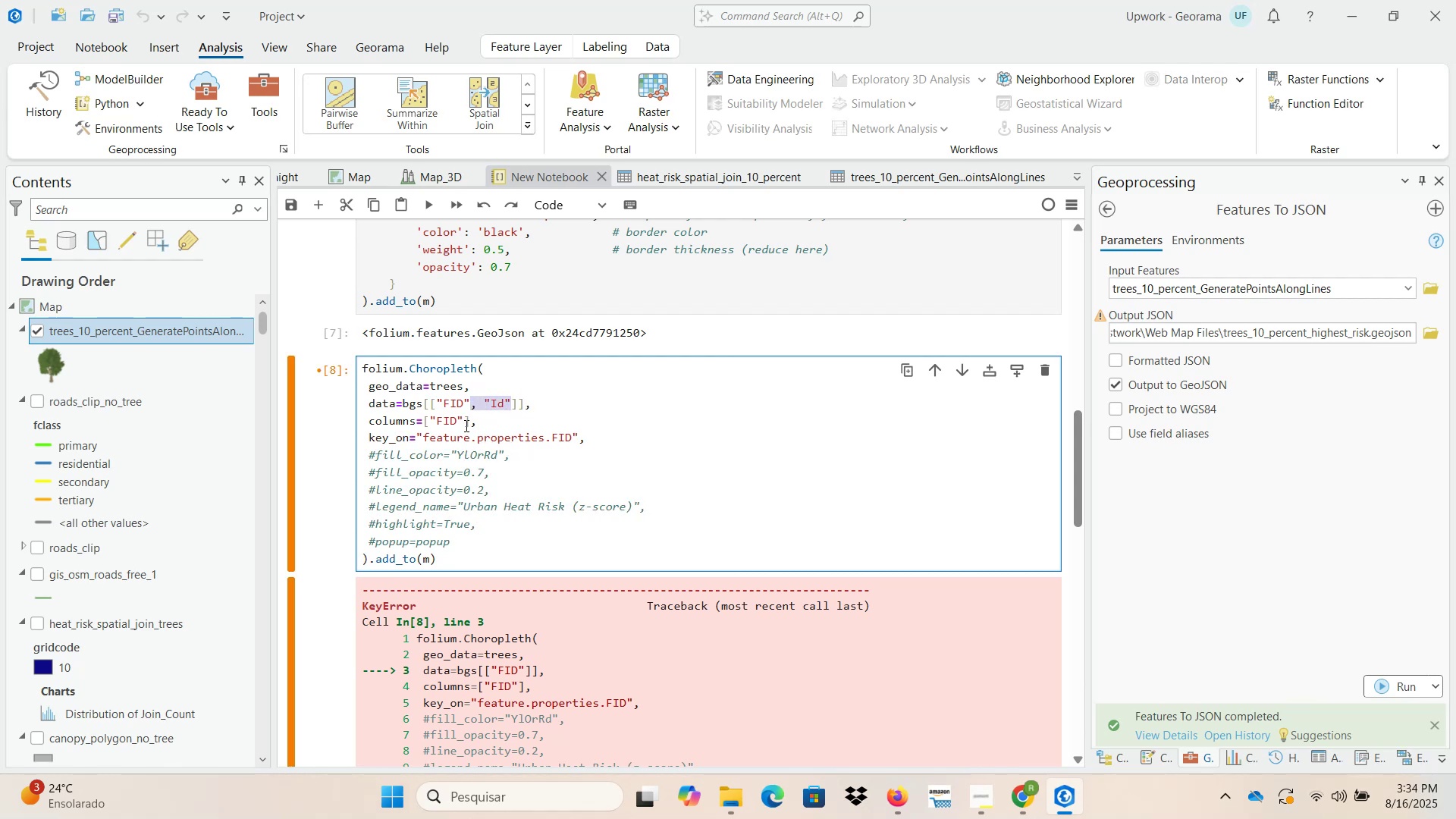 
left_click([456, 421])
 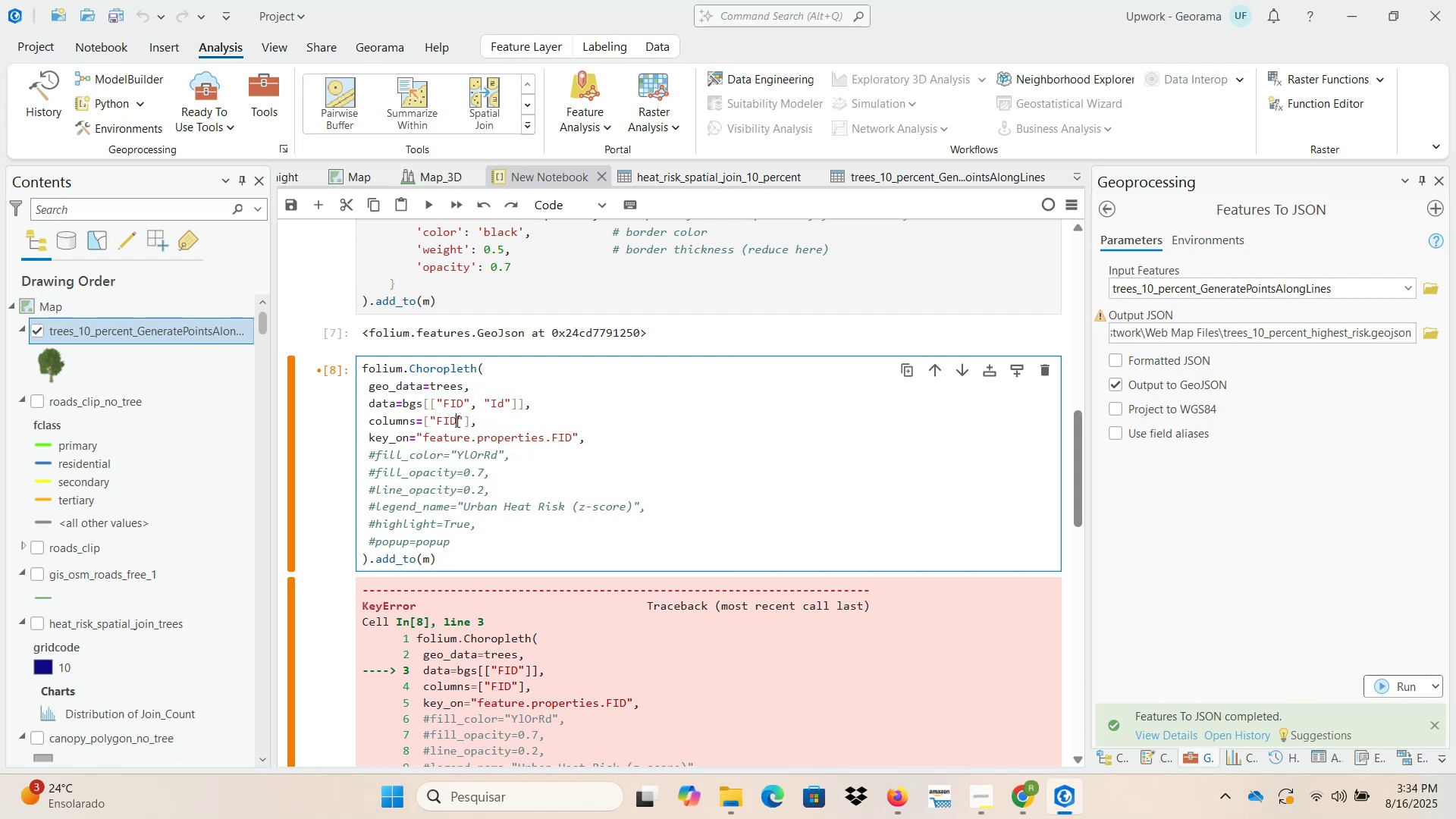 
key(Control+ControlLeft)
 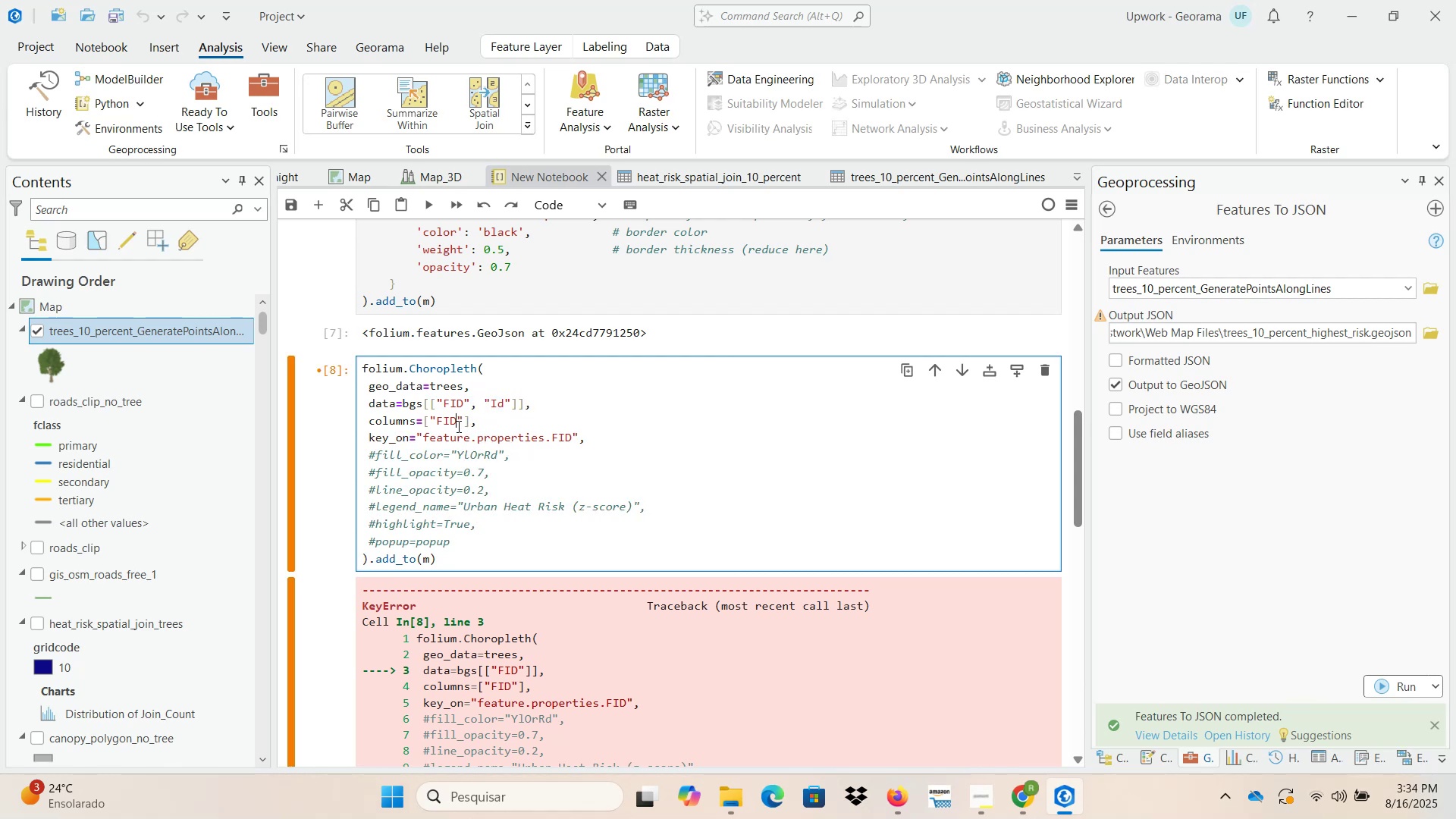 
key(Control+V)
 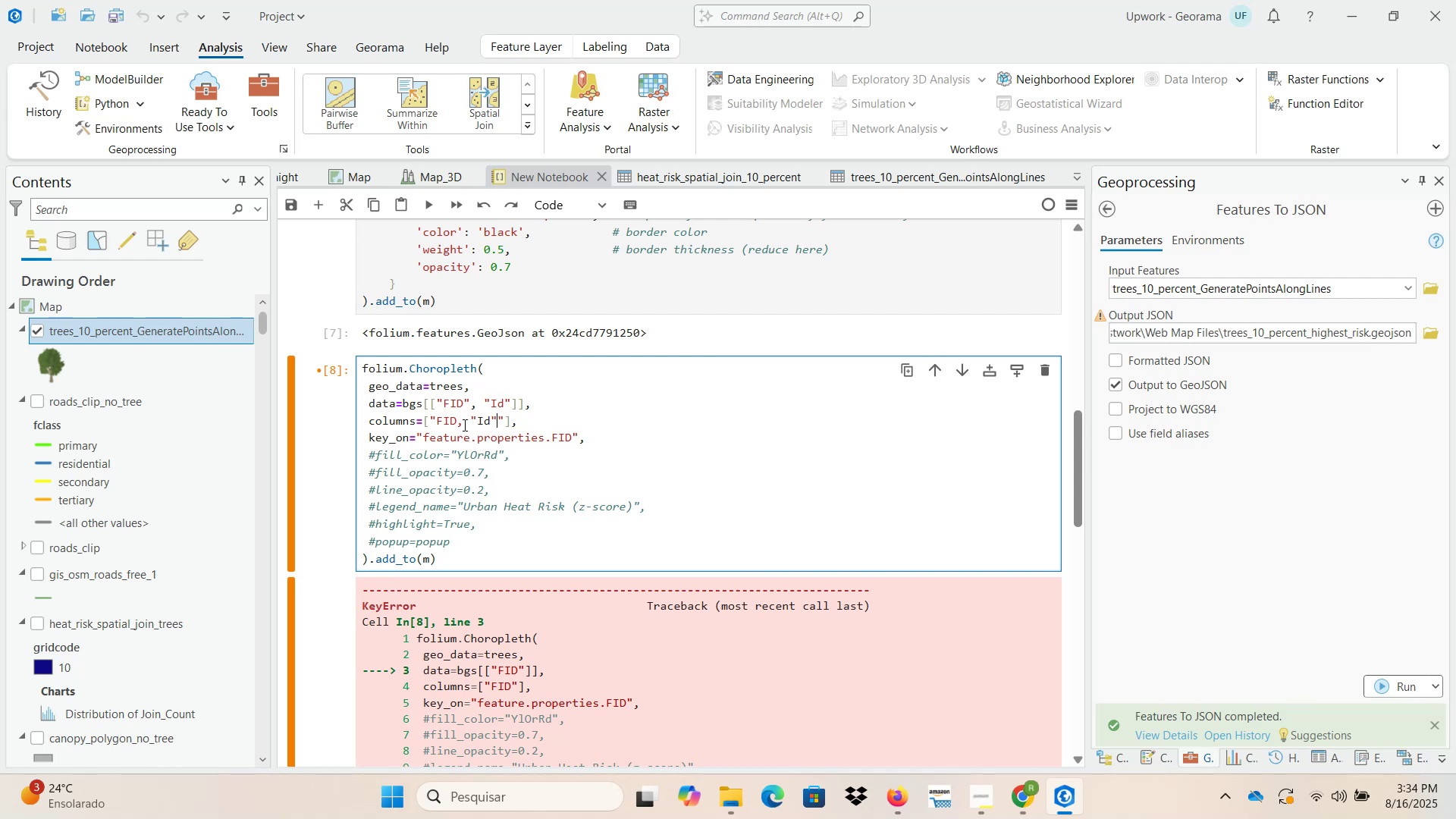 
left_click([456, 417])
 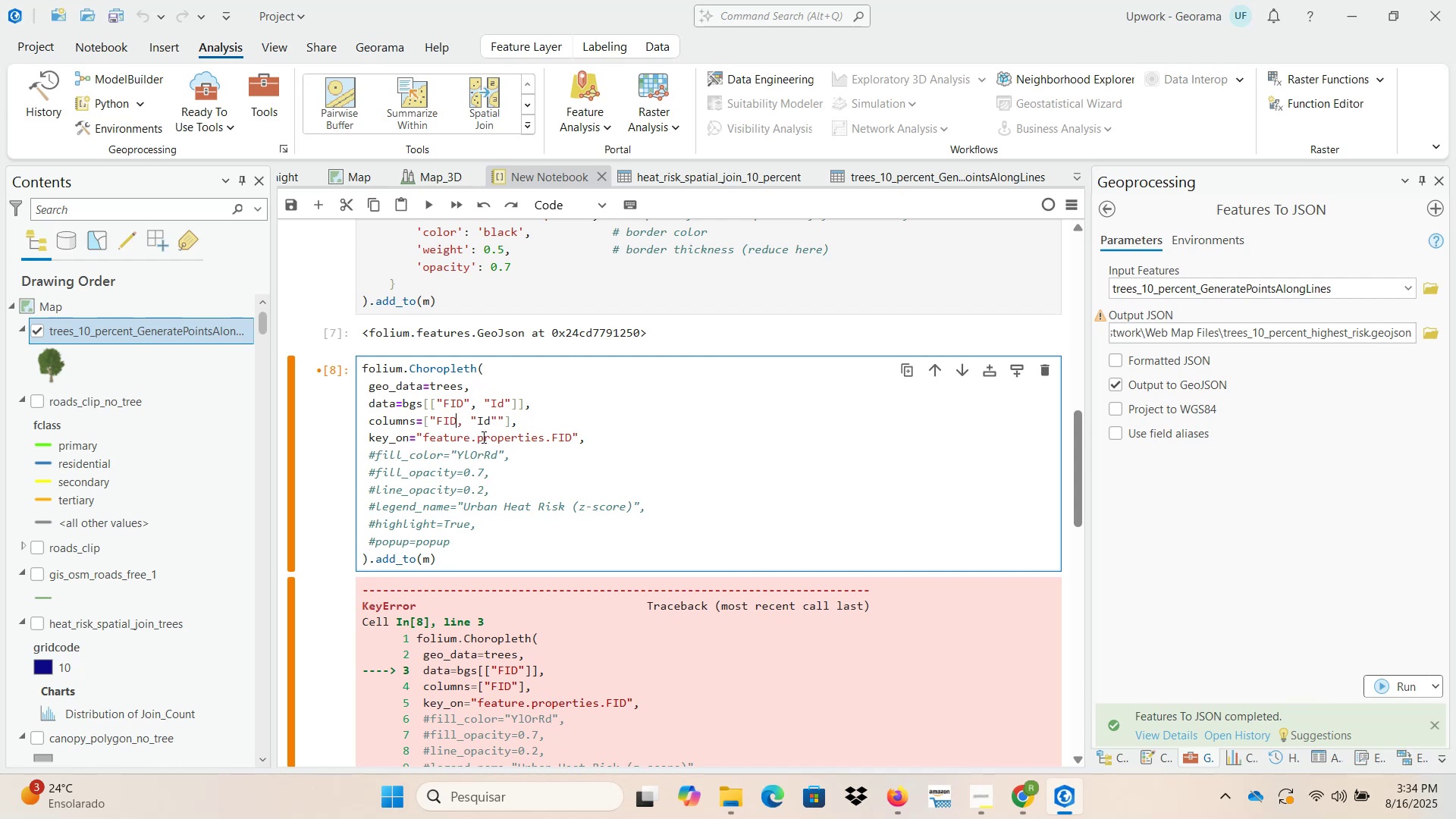 
key(Shift+Backquote)
 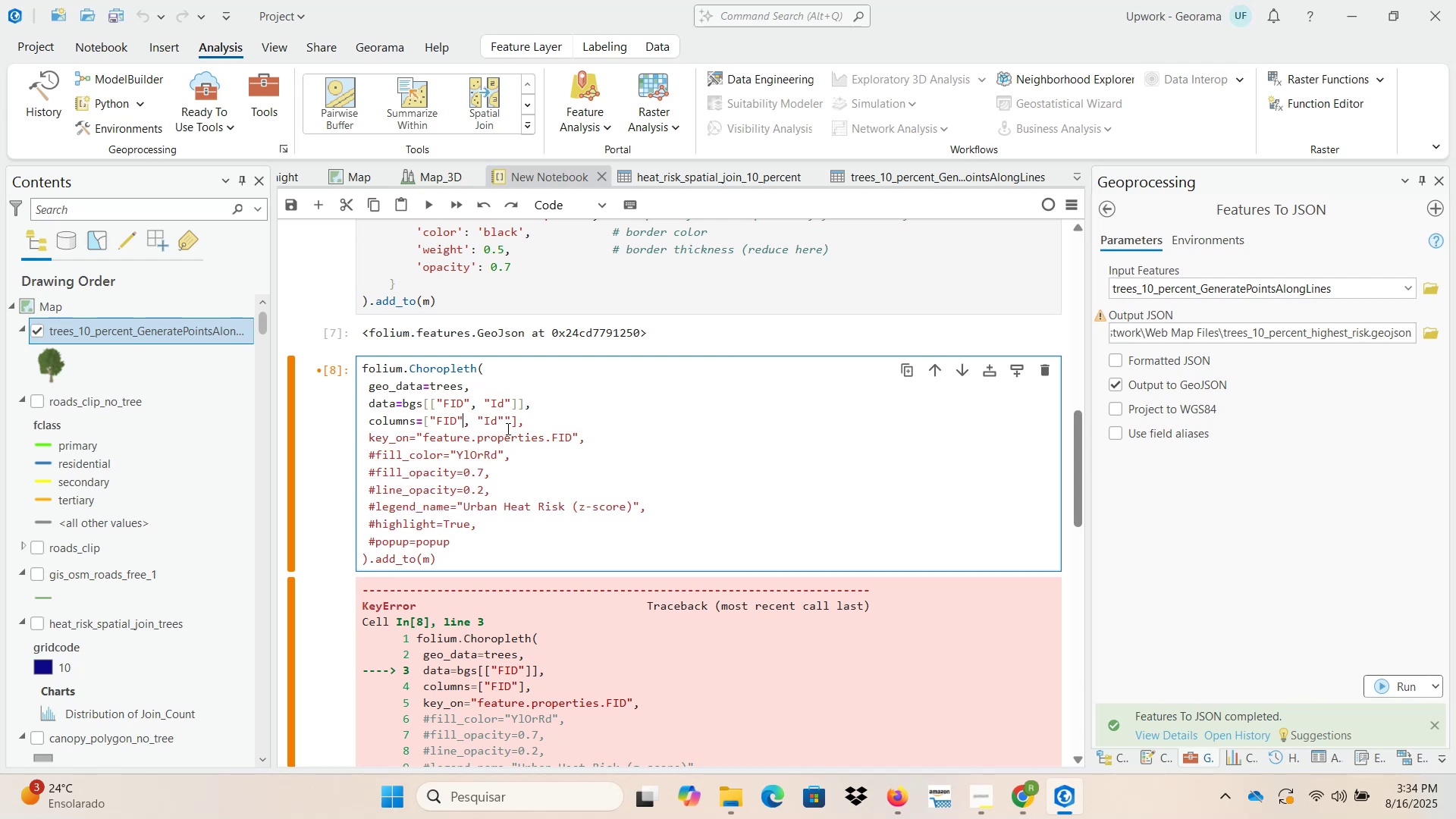 
left_click([504, 422])
 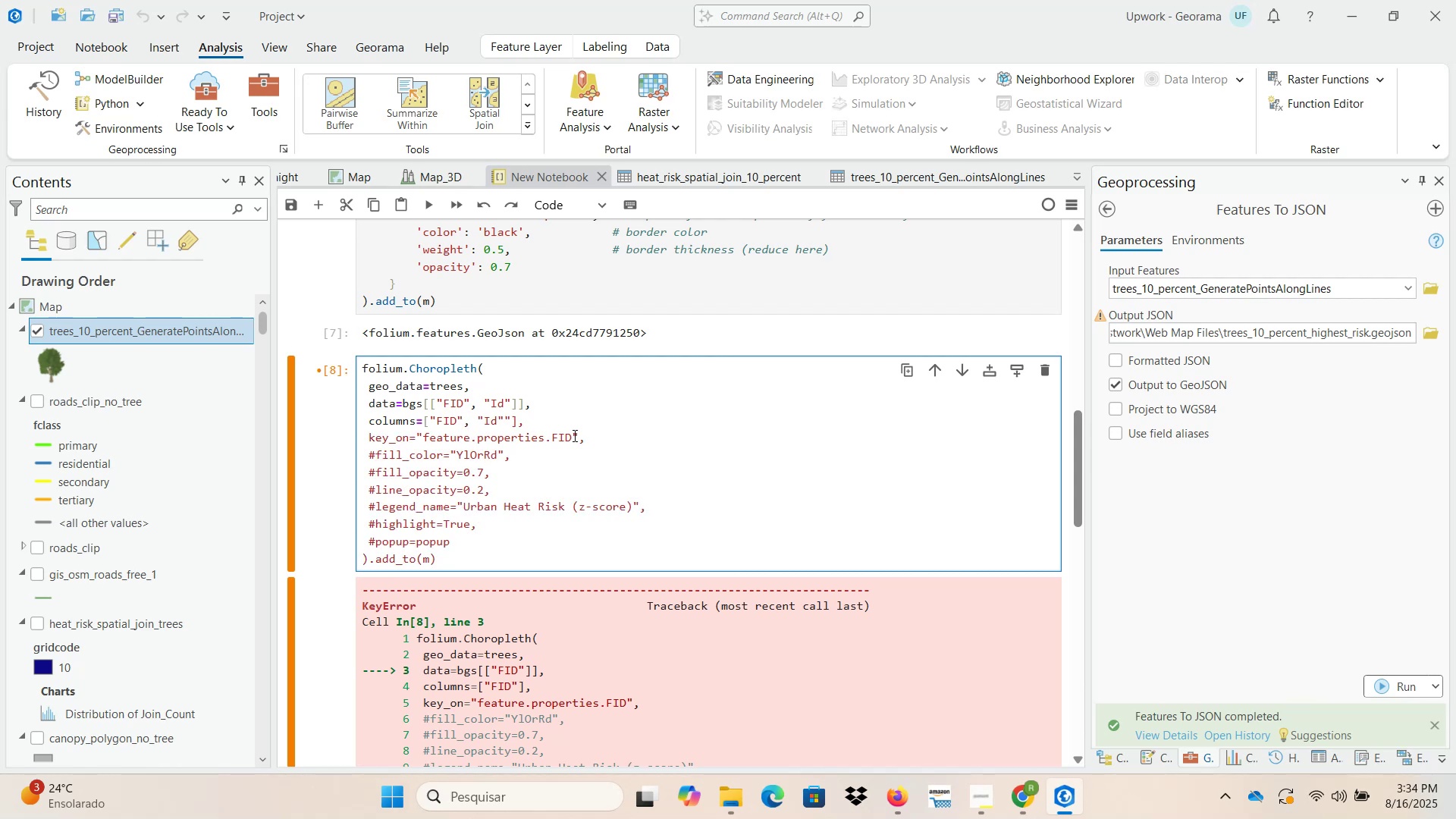 
key(Backspace)
 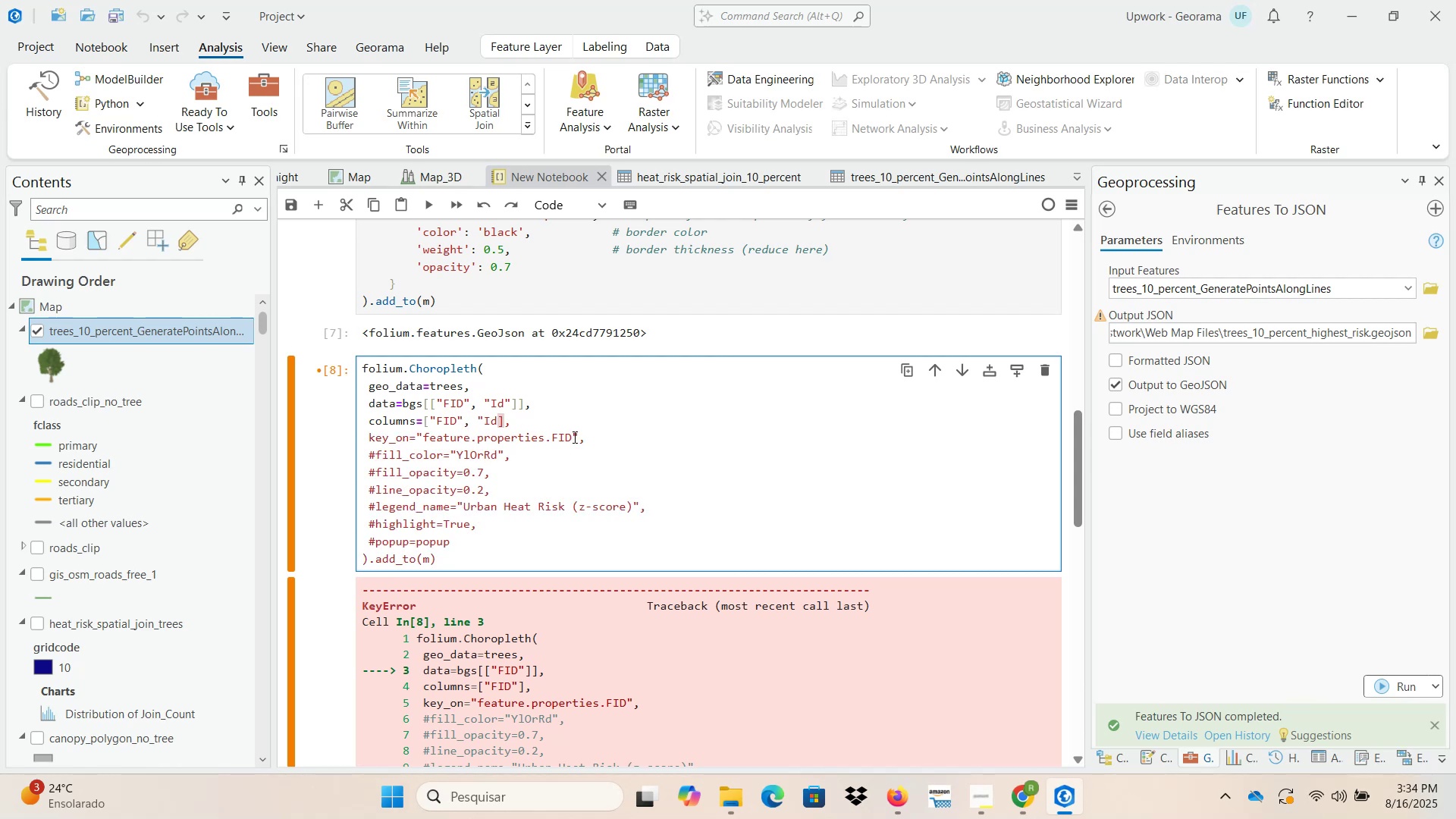 
key(Shift+ShiftLeft)
 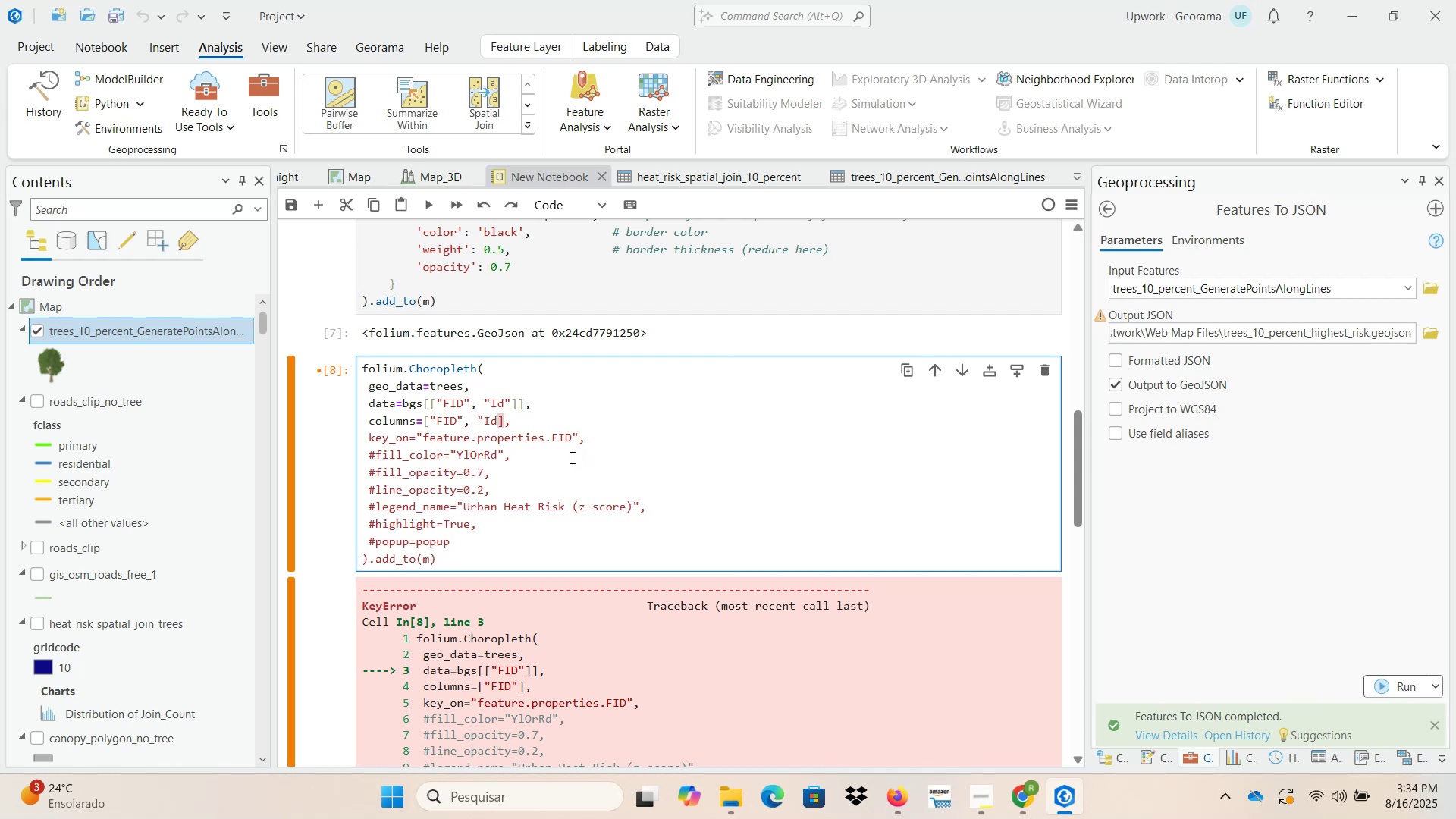 
key(Shift+Backquote)
 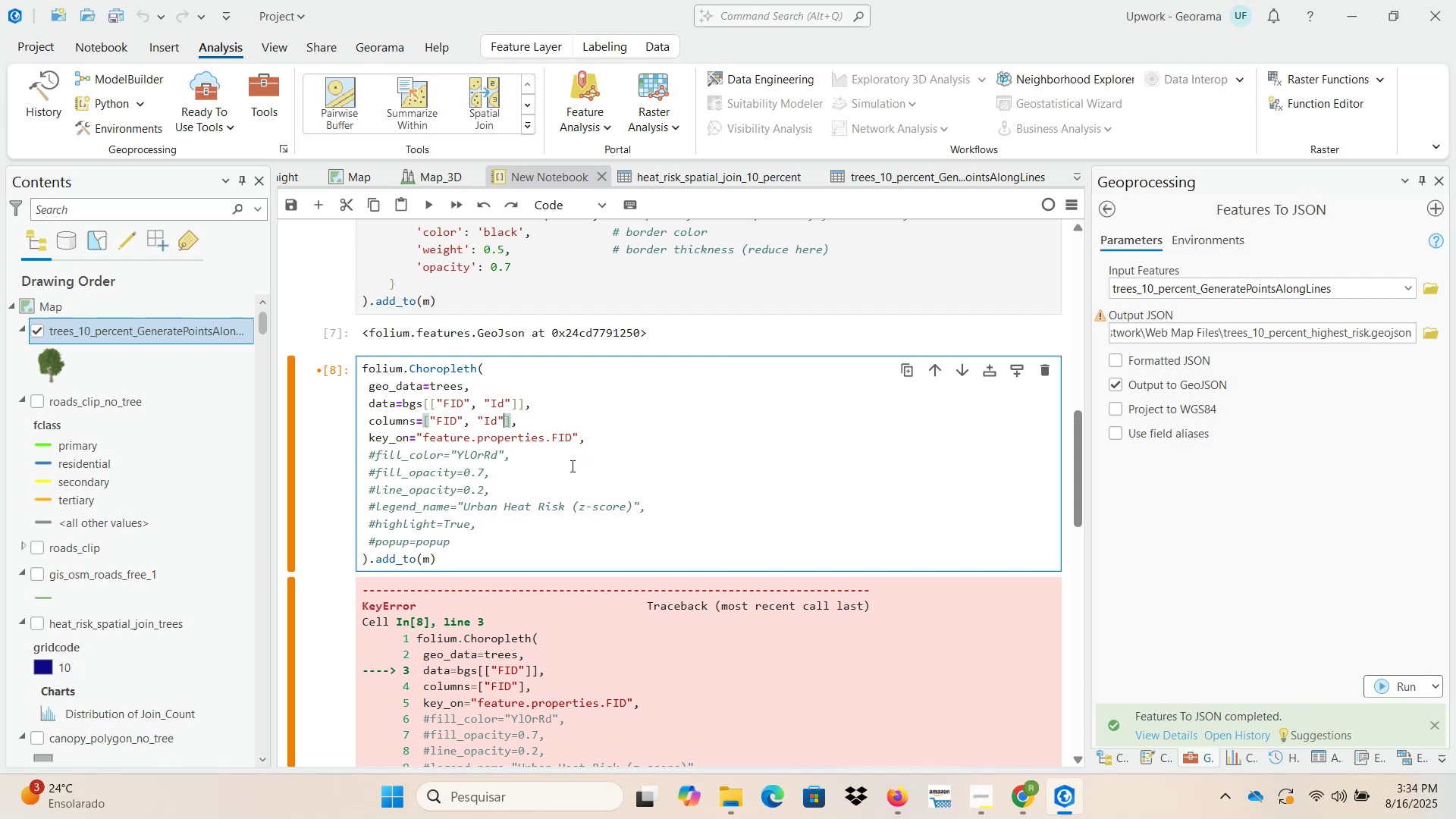 
left_click([572, 472])
 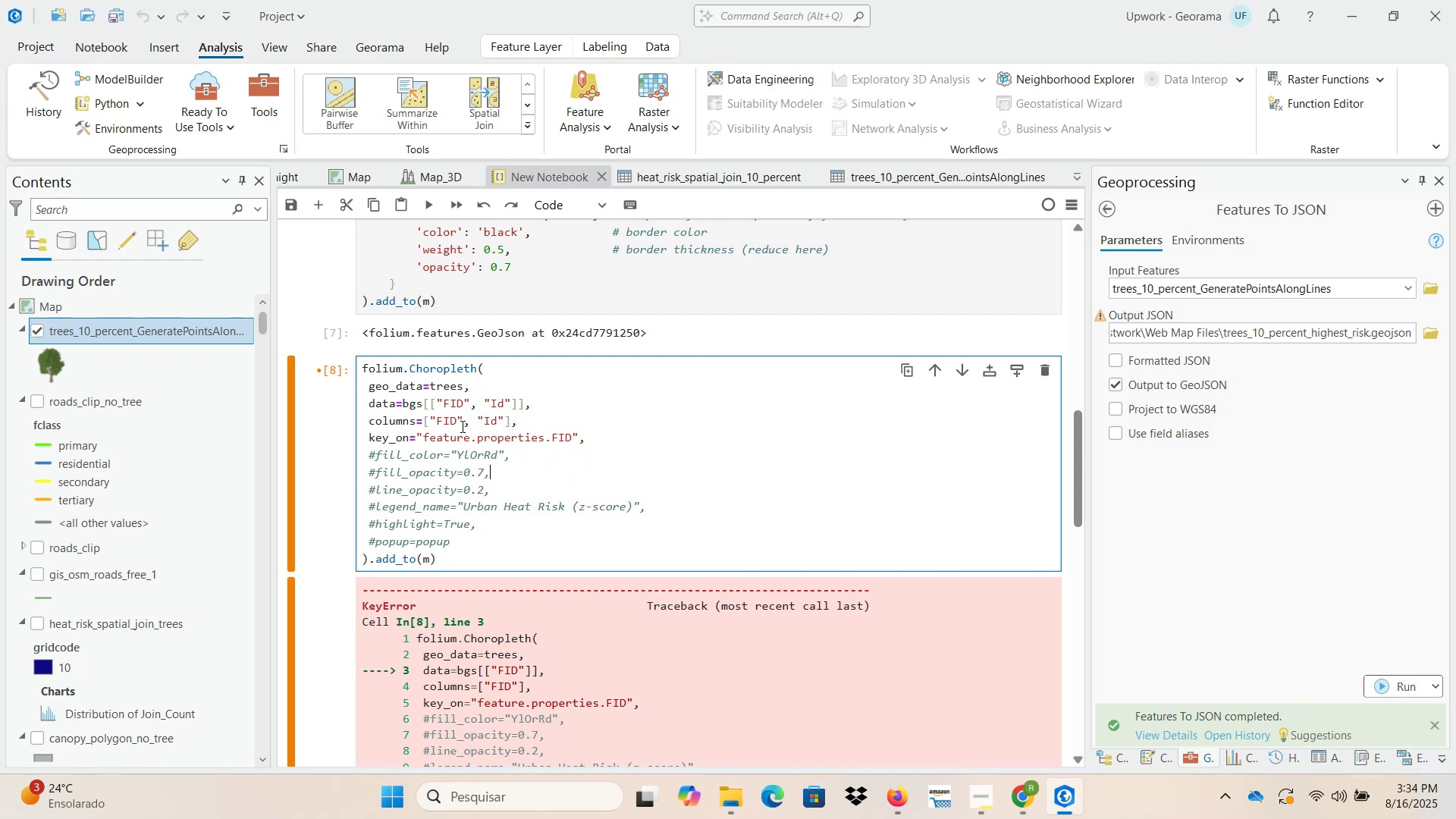 
wait(5.11)
 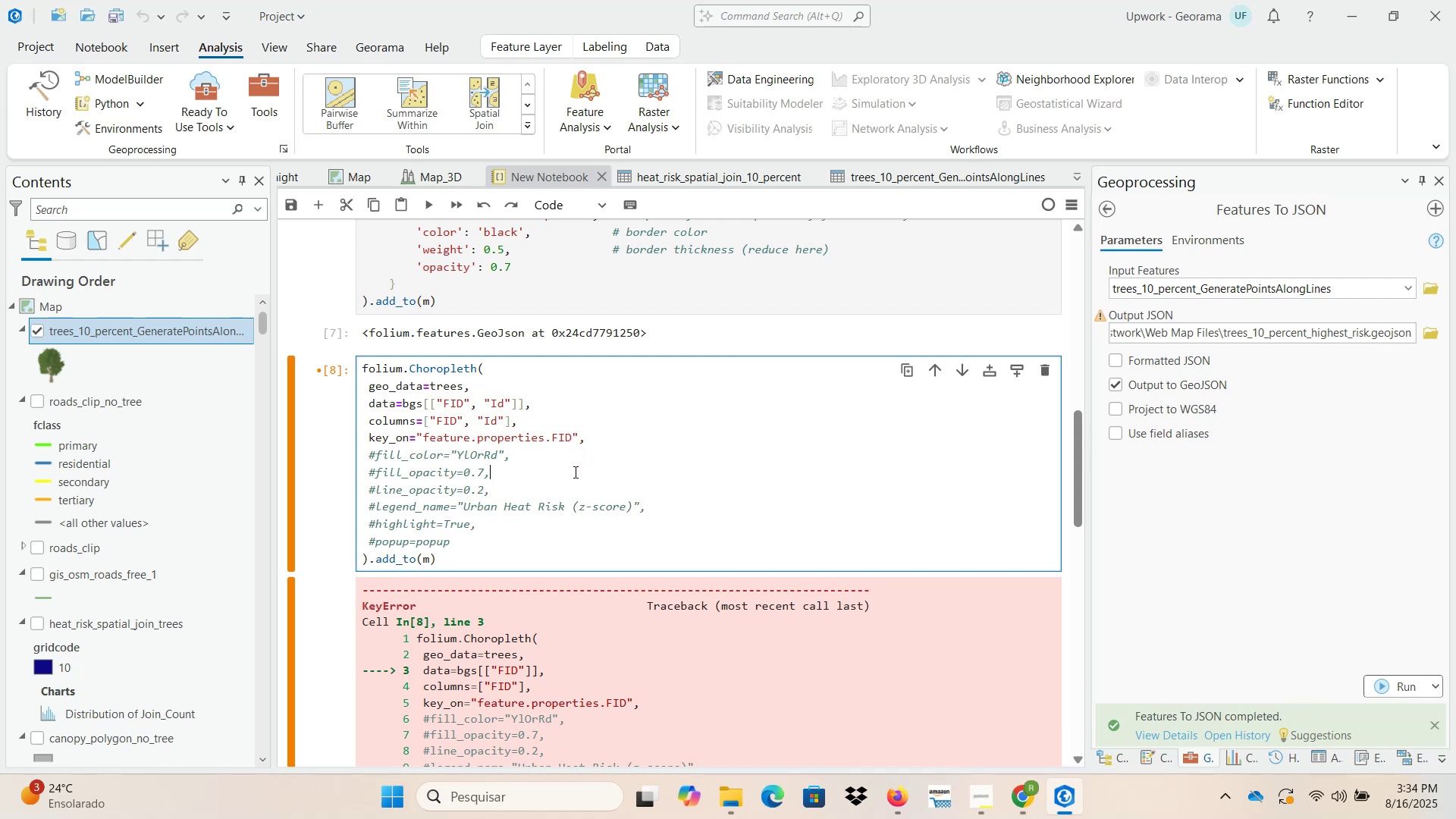 
left_click([296, 203])
 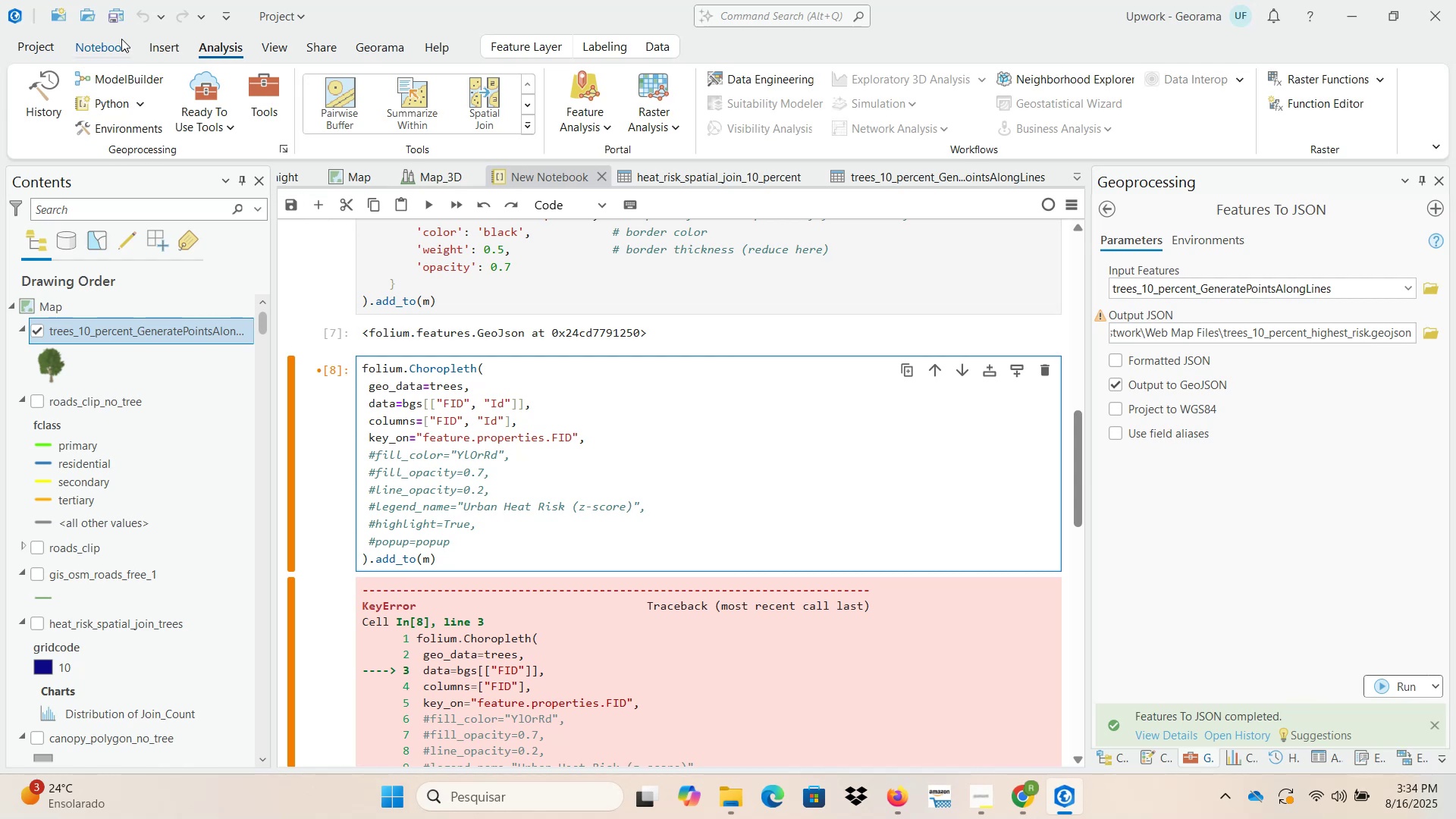 
left_click([121, 17])
 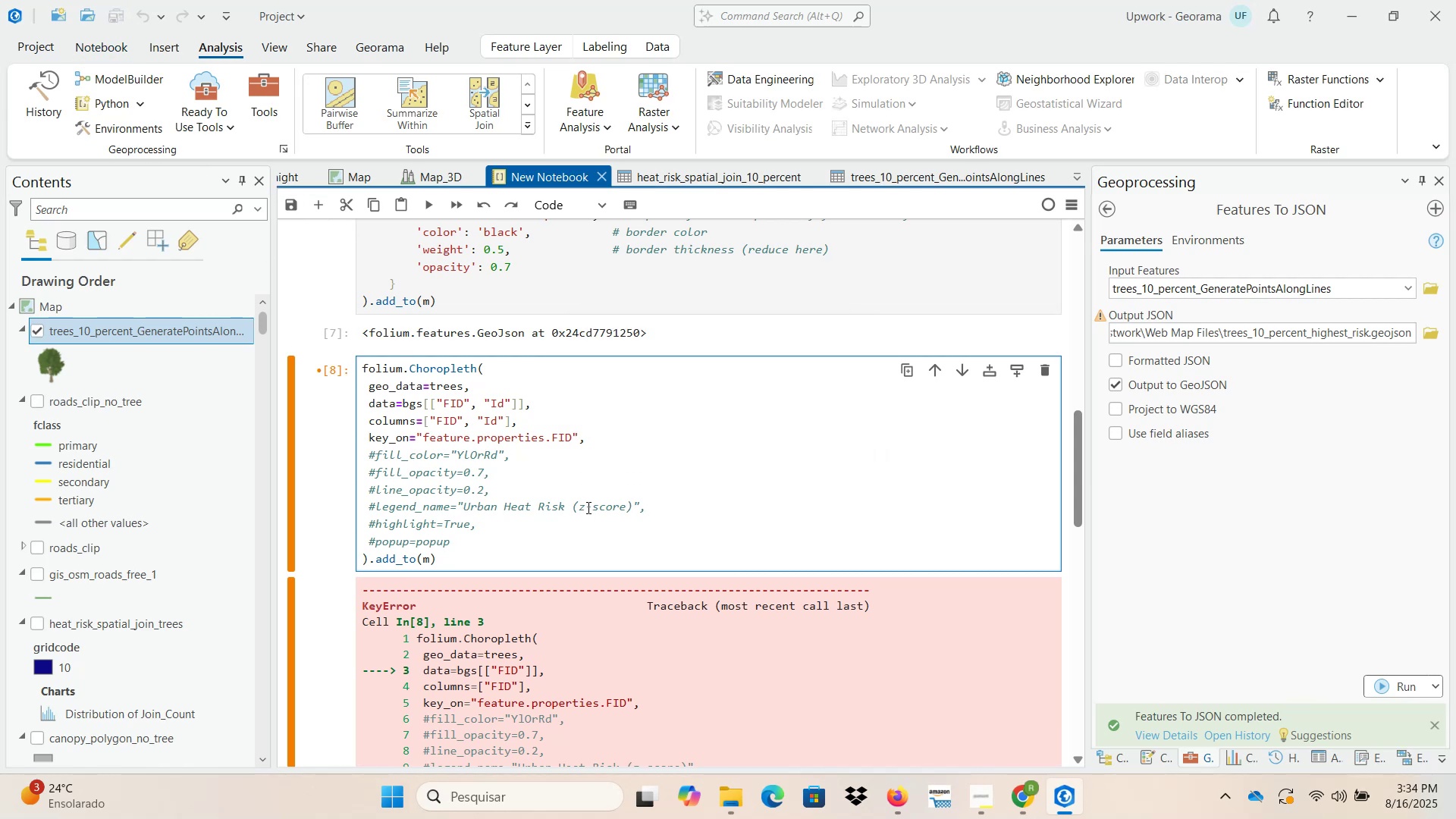 
scroll: coordinate [587, 505], scroll_direction: up, amount: 8.0
 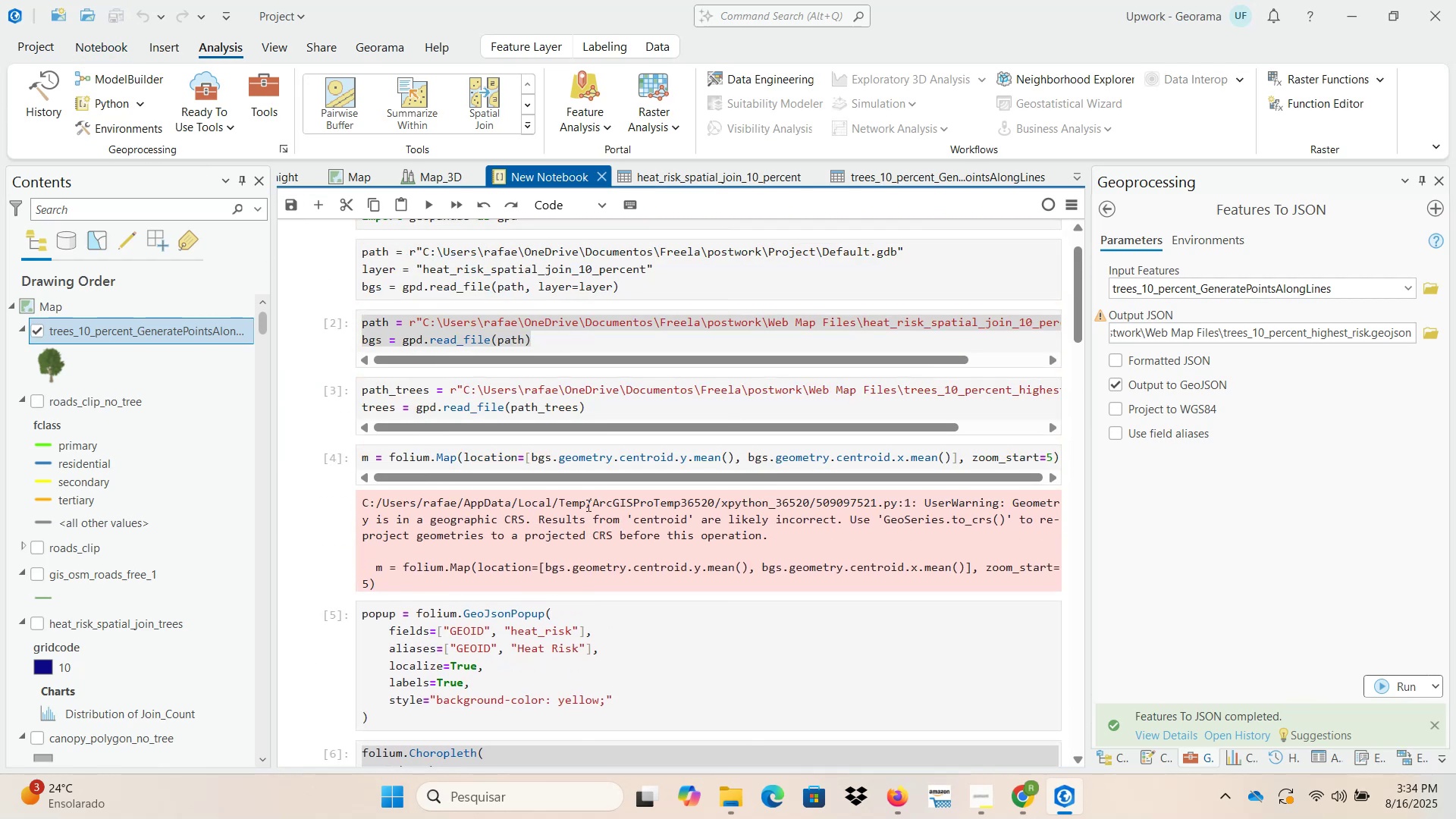 
scroll: coordinate [587, 505], scroll_direction: down, amount: 5.0
 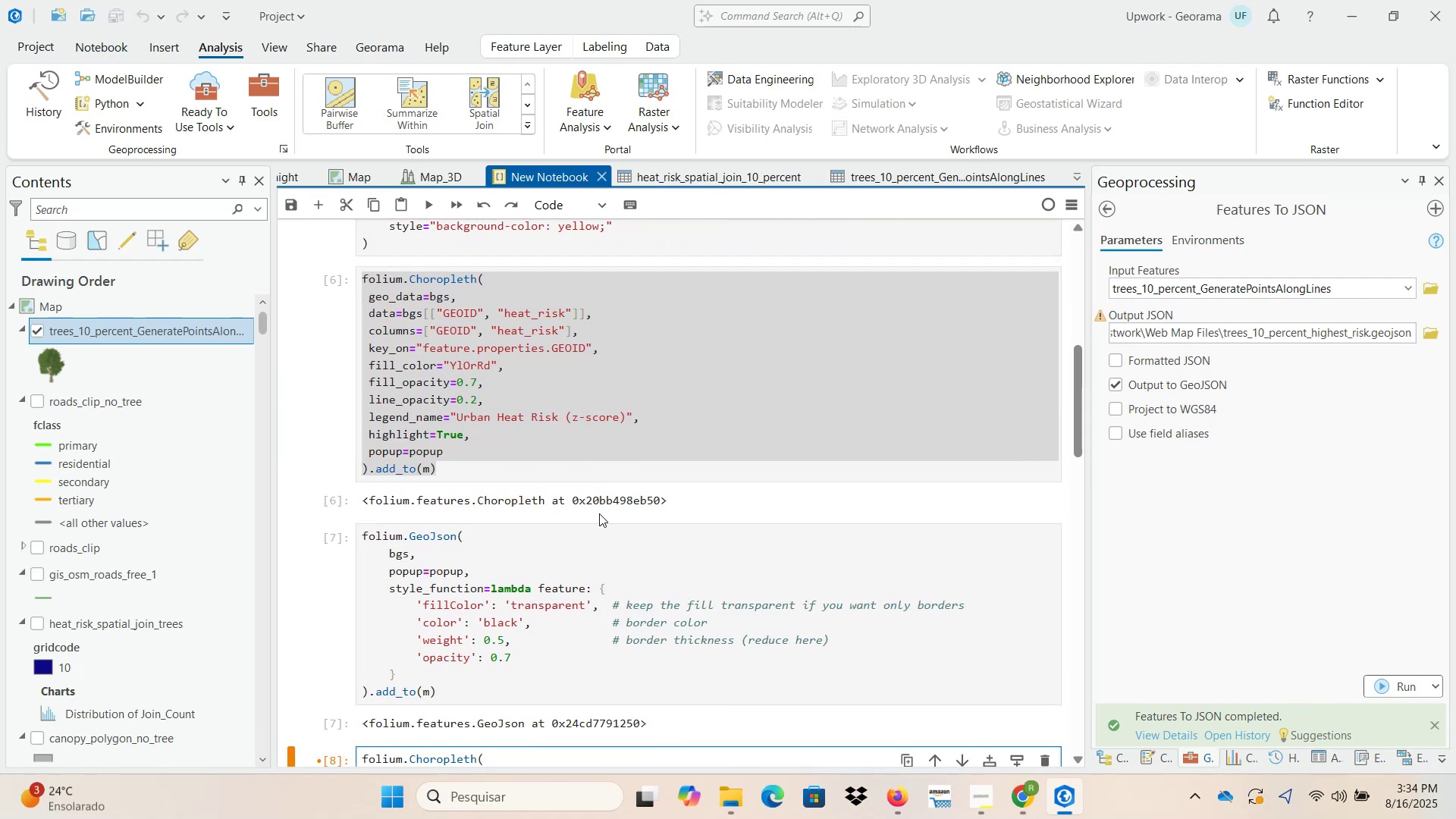 
right_click([638, 503])
 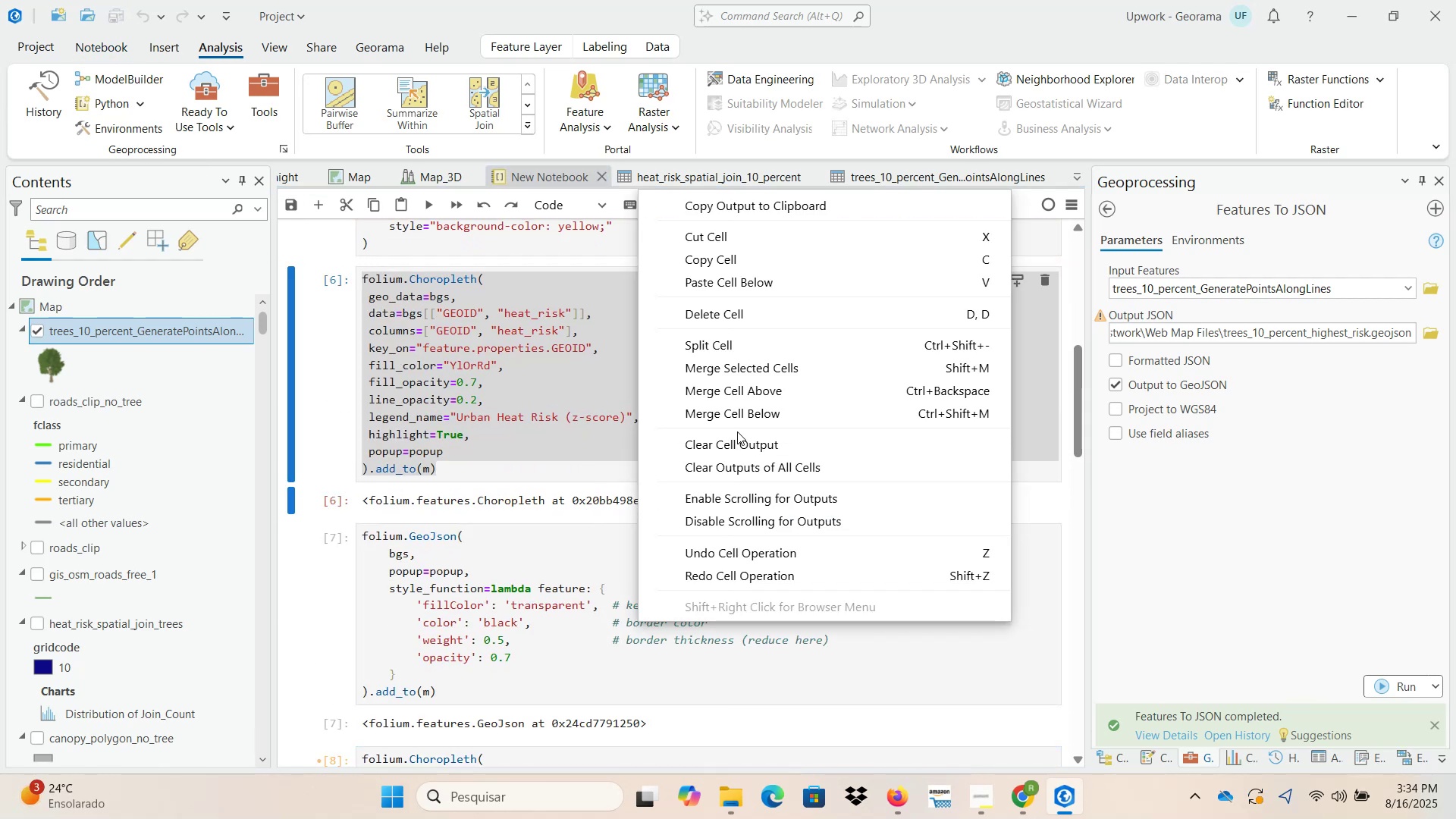 
left_click([748, 470])
 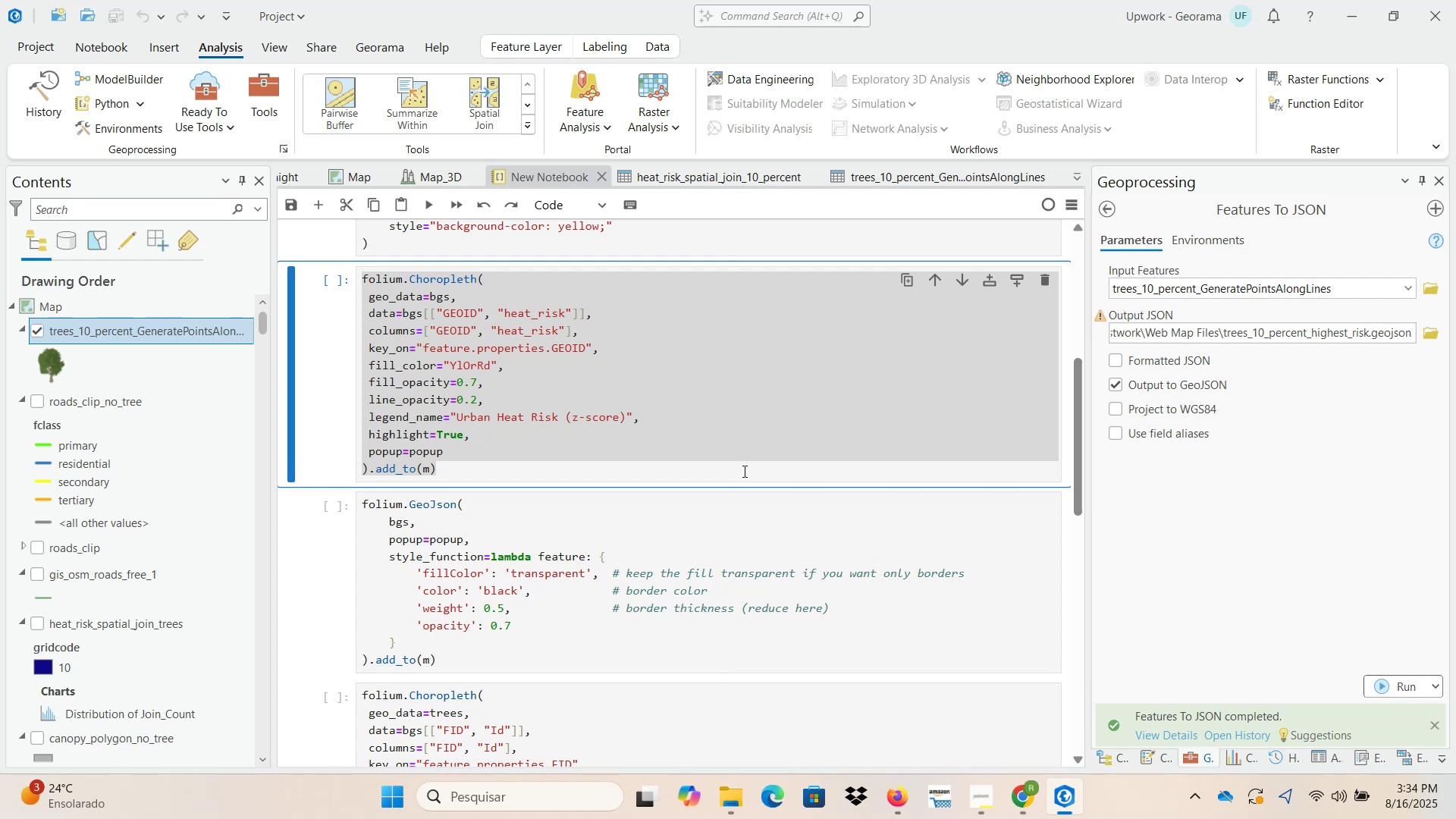 
scroll: coordinate [743, 471], scroll_direction: up, amount: 8.0
 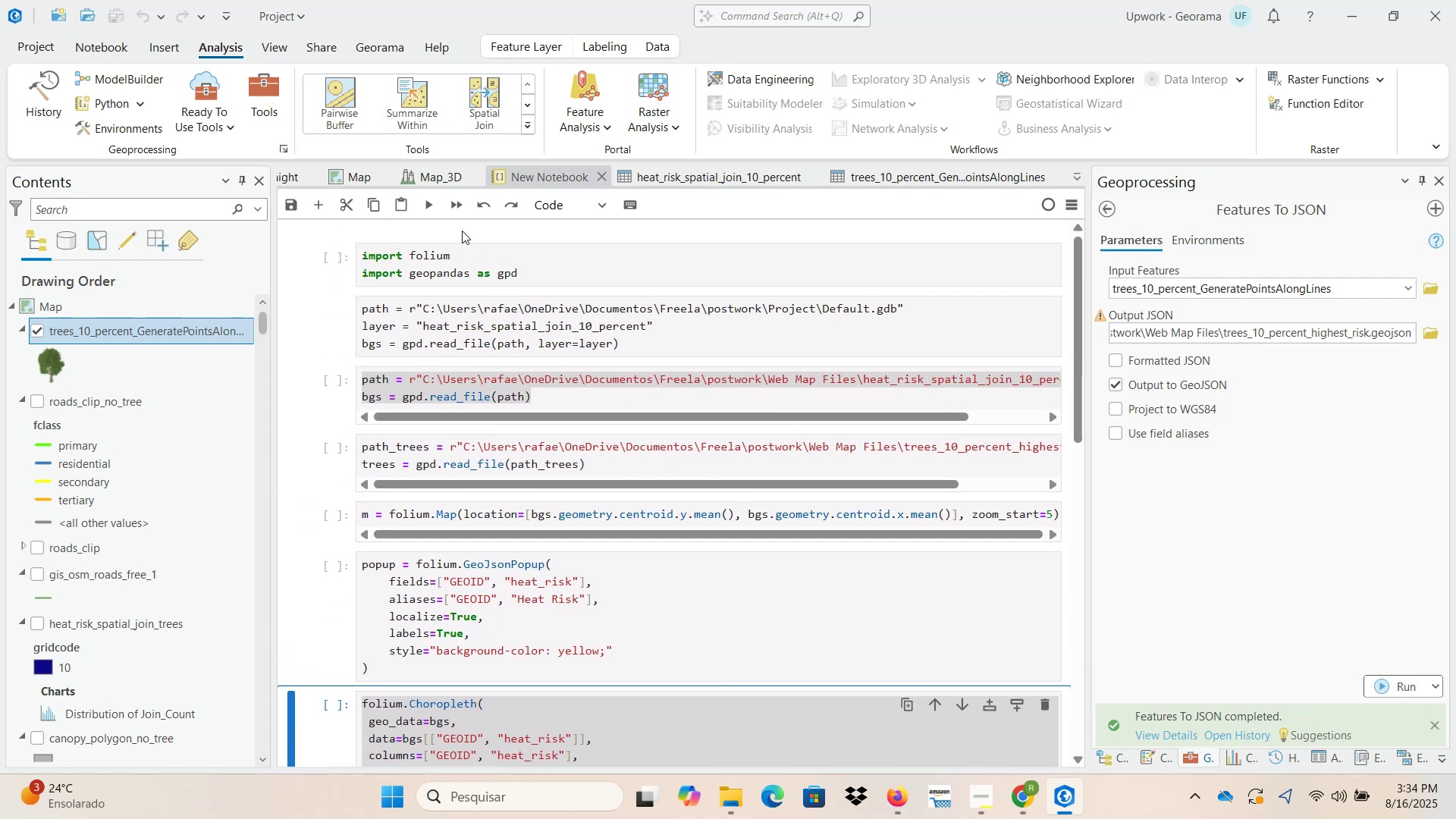 
left_click([454, 208])
 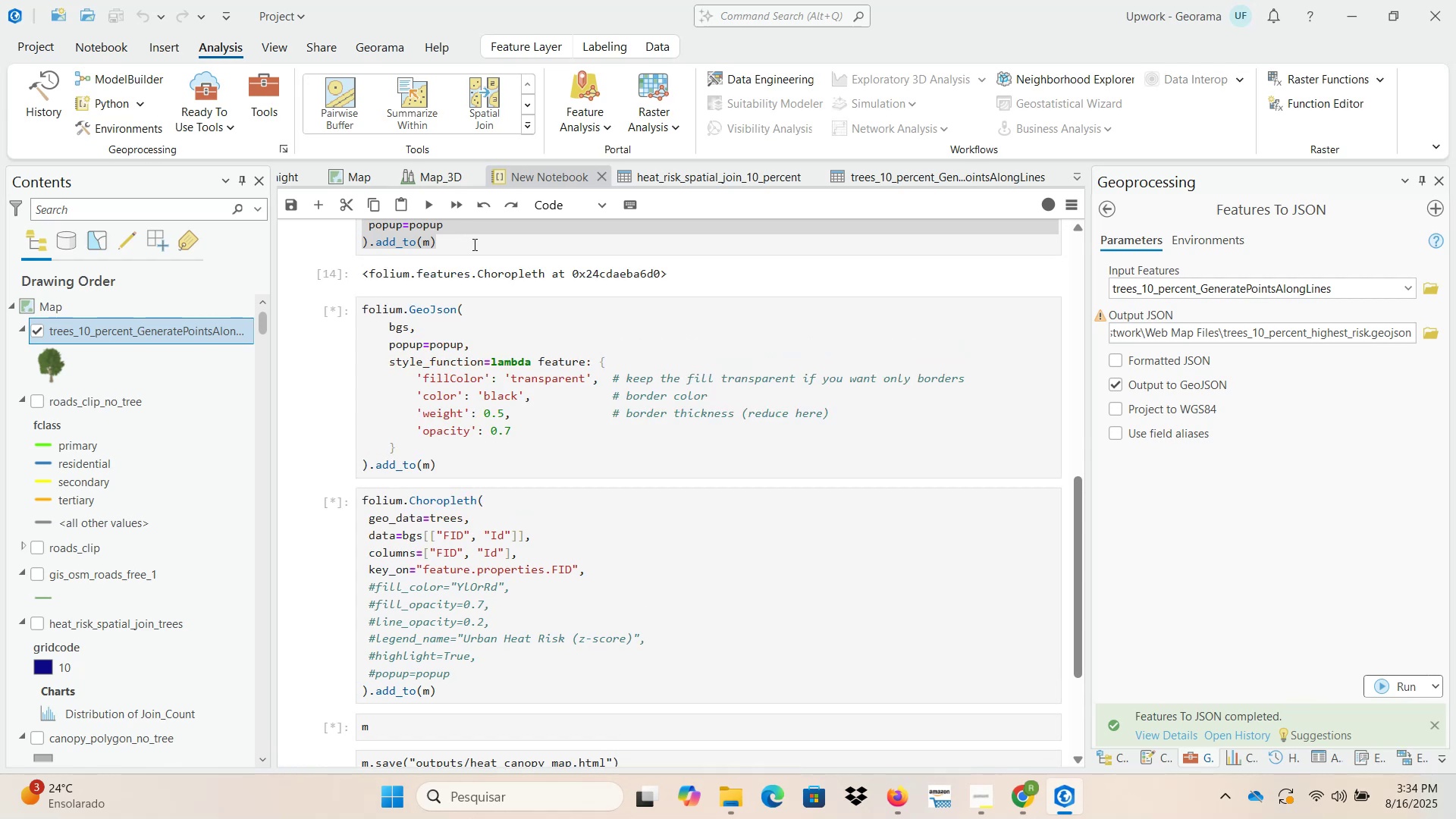 
wait(19.79)
 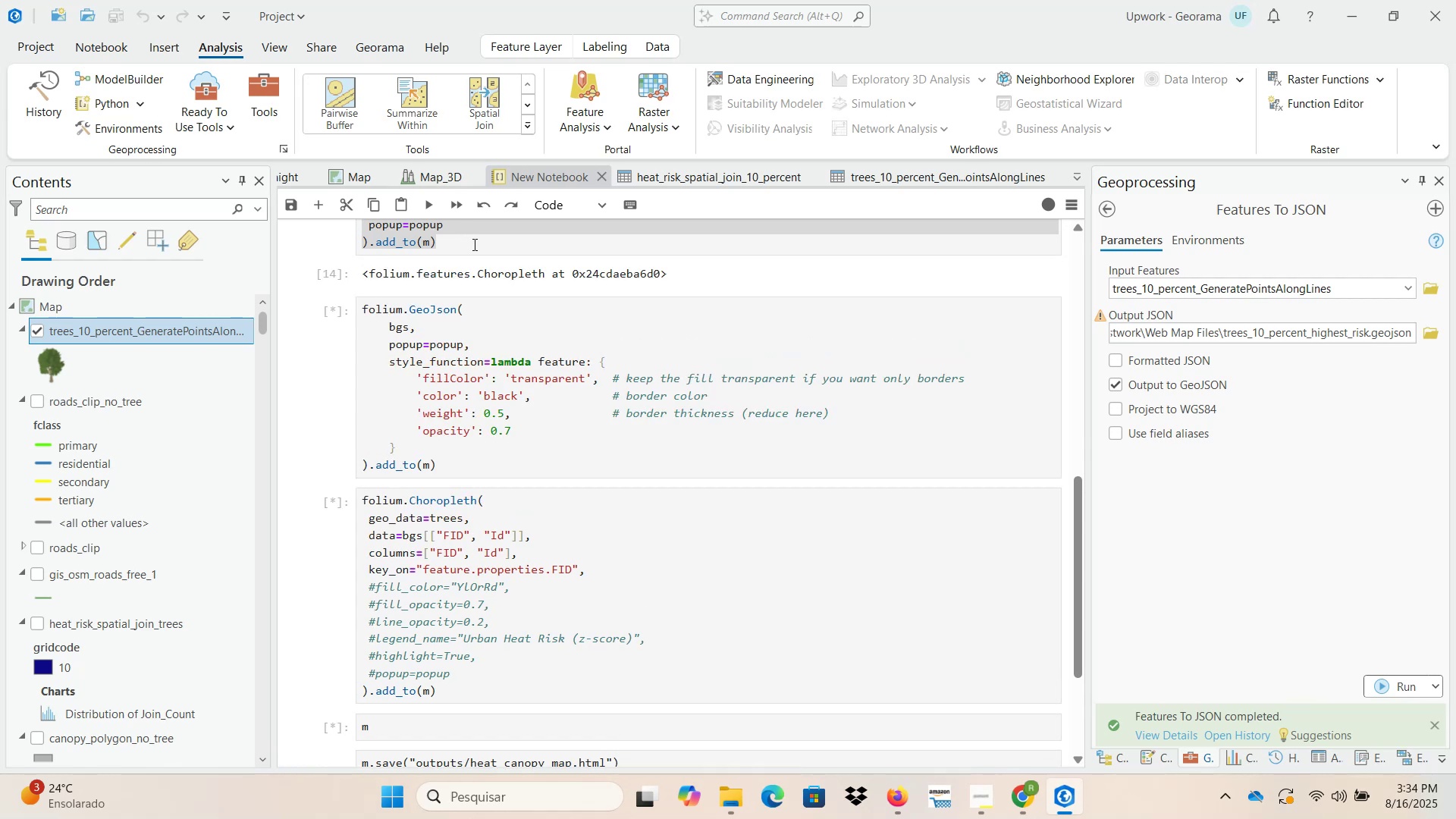 
scroll: coordinate [494, 471], scroll_direction: down, amount: 13.0
 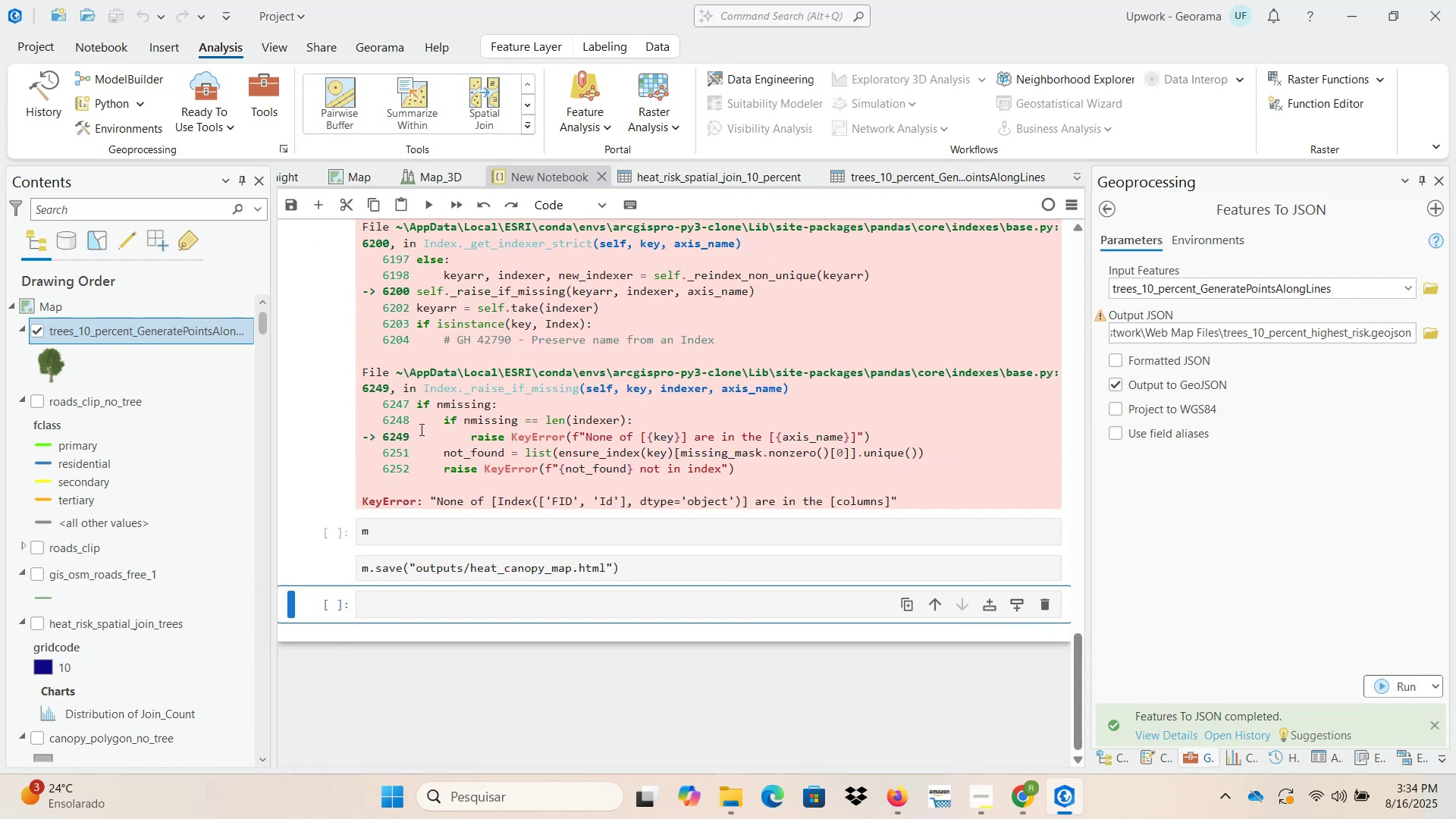 
wait(10.99)
 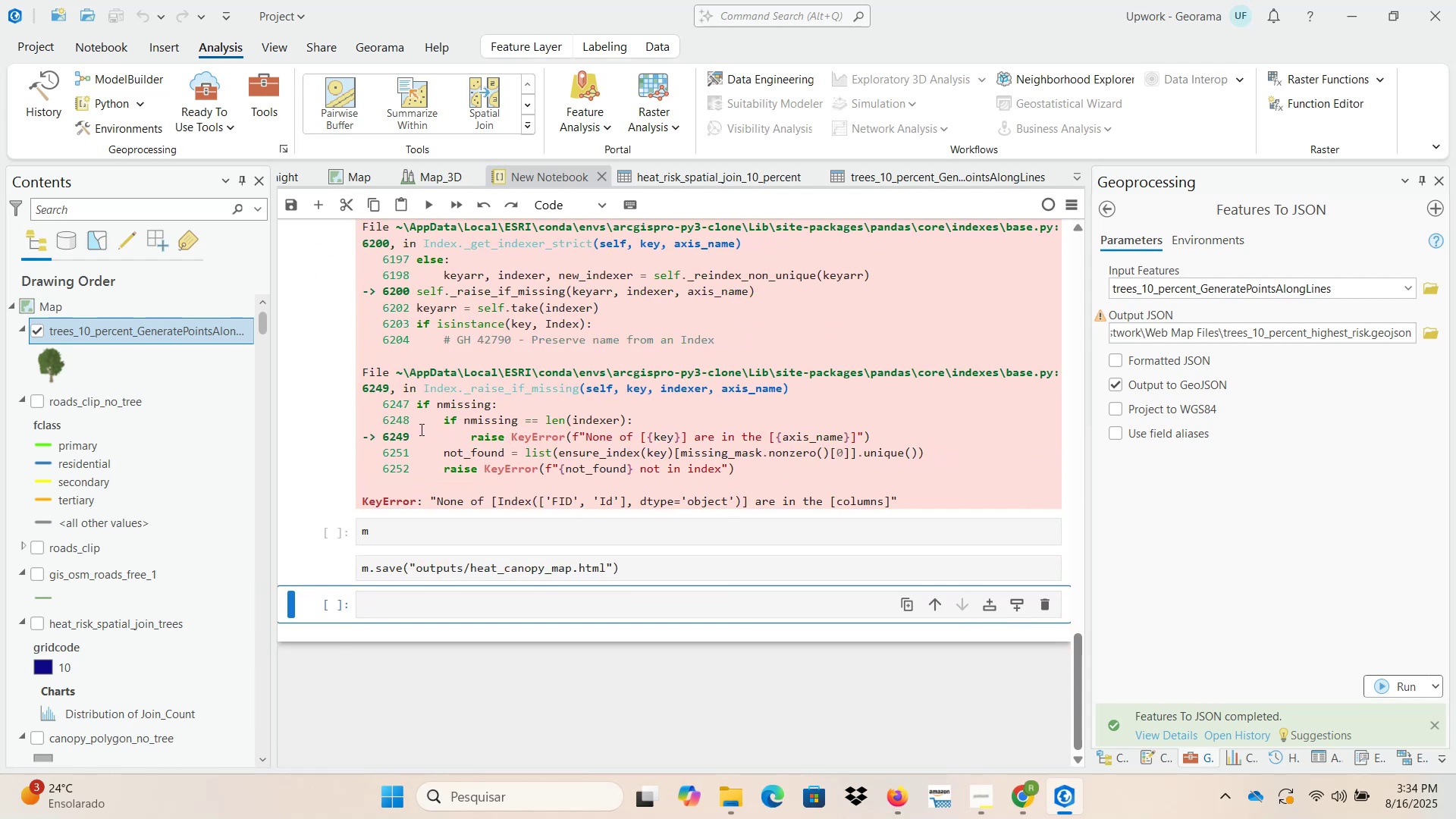 
scroll: coordinate [407, 438], scroll_direction: up, amount: 12.0
 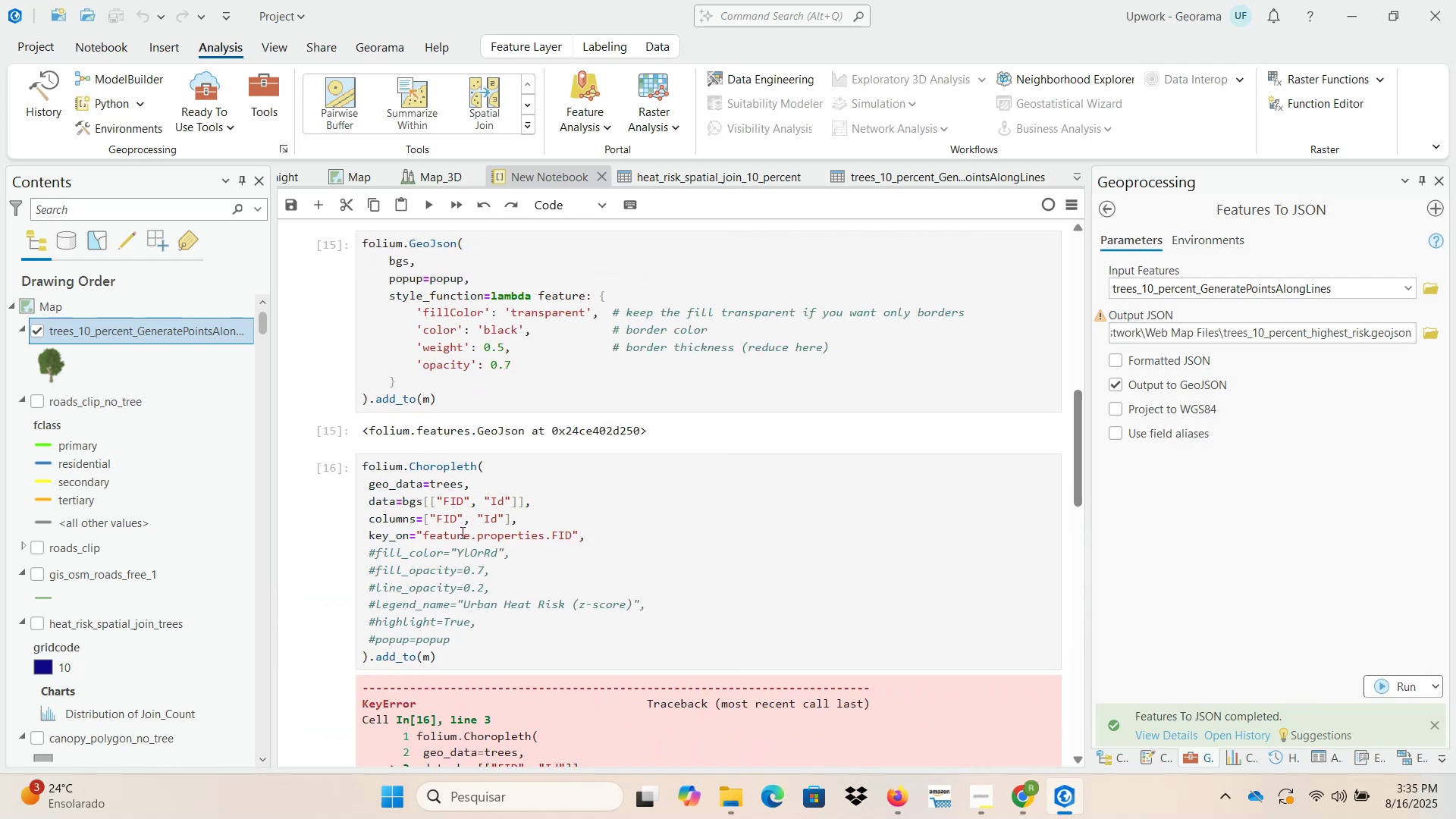 
wait(8.81)
 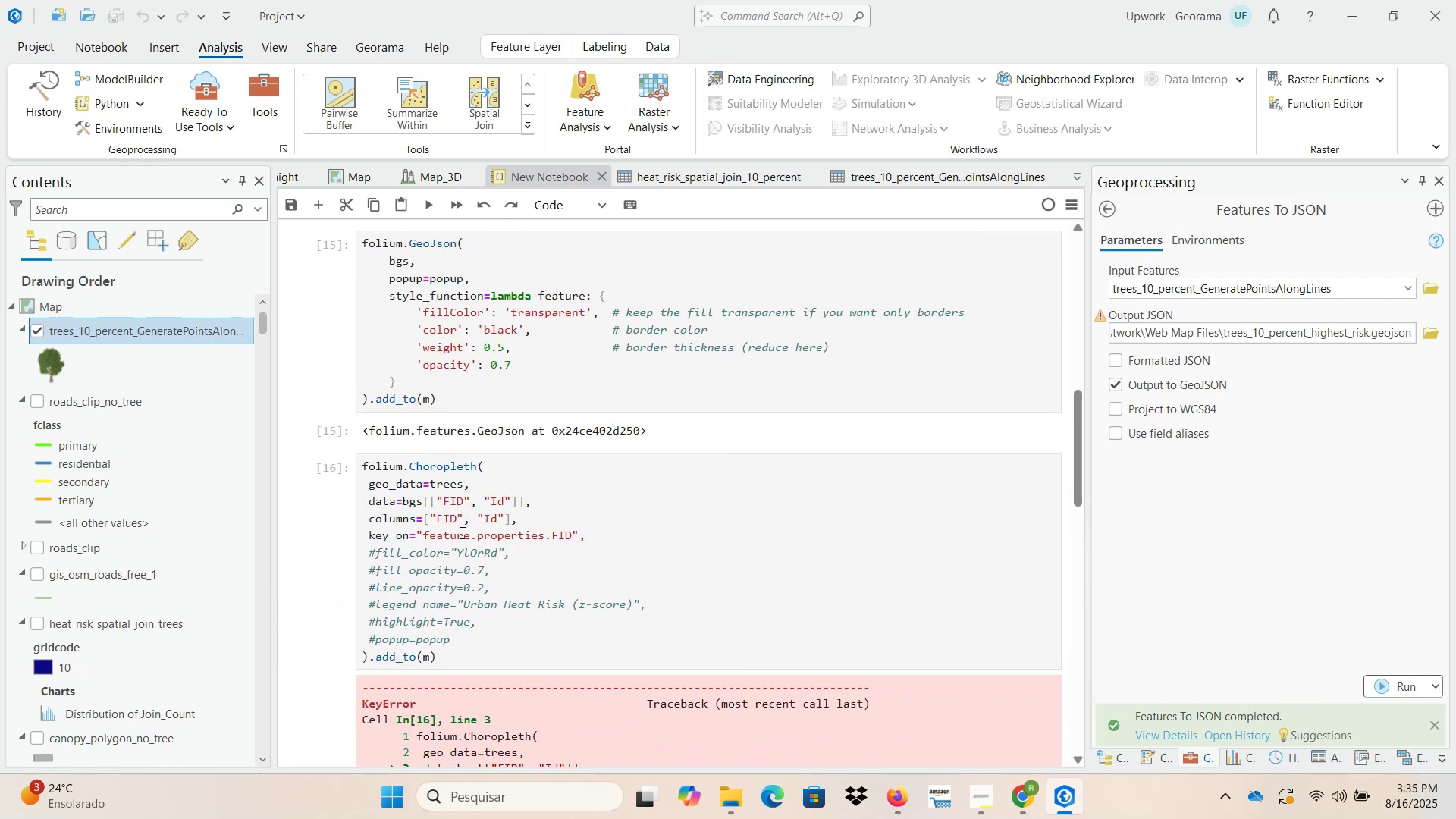 
scroll: coordinate [529, 538], scroll_direction: up, amount: 3.0
 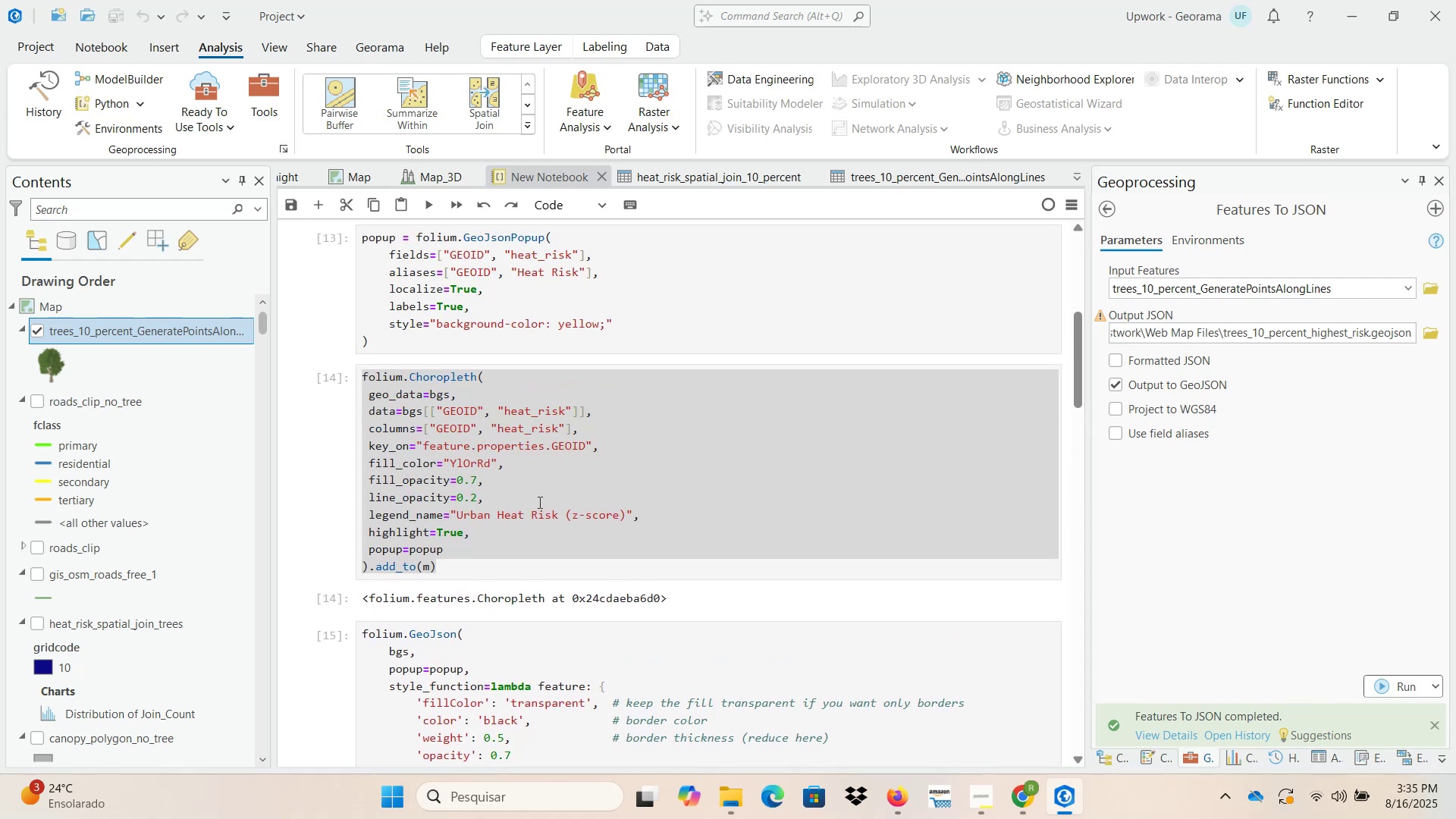 
left_click([538, 501])
 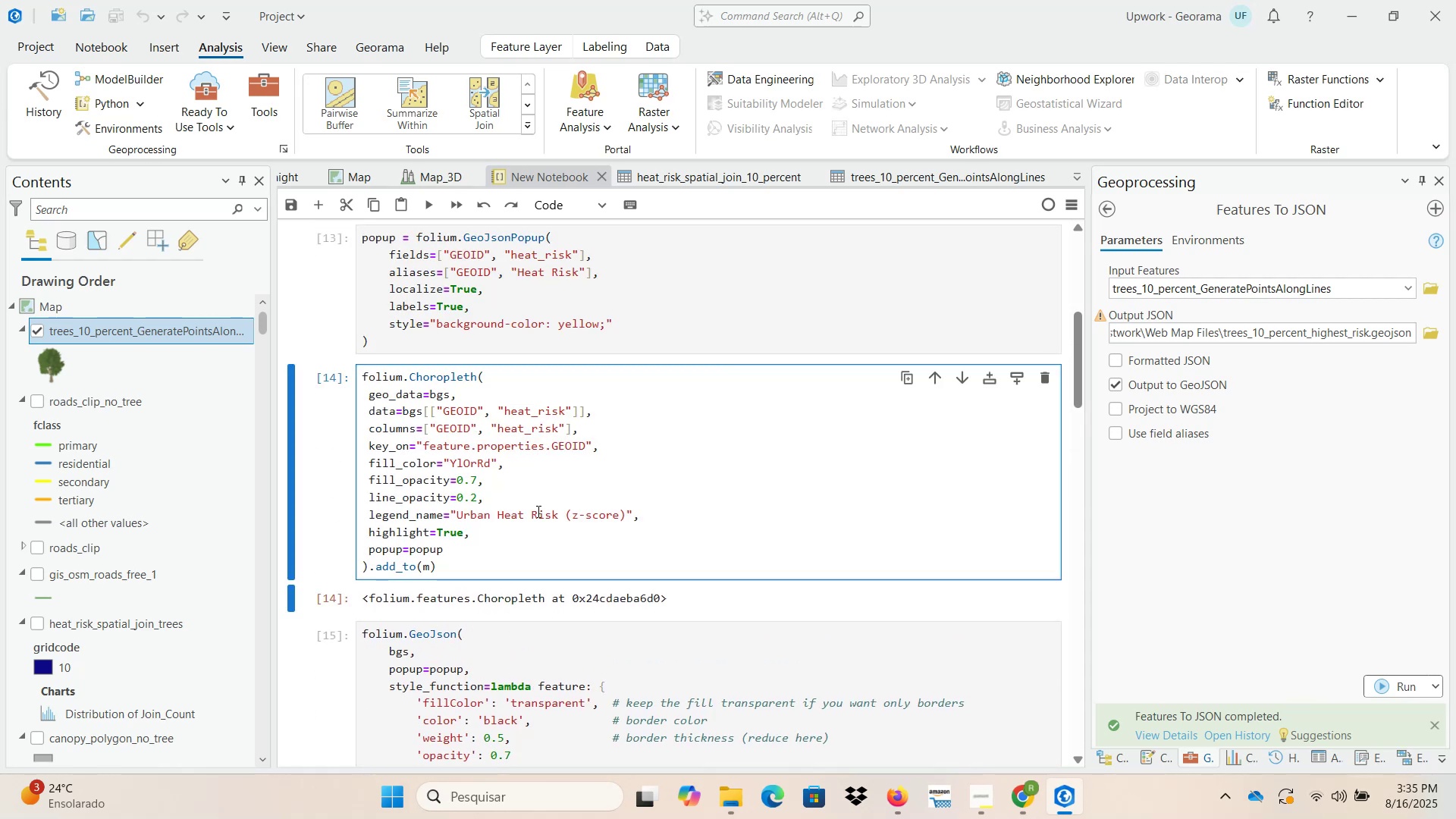 
scroll: coordinate [536, 511], scroll_direction: down, amount: 4.0
 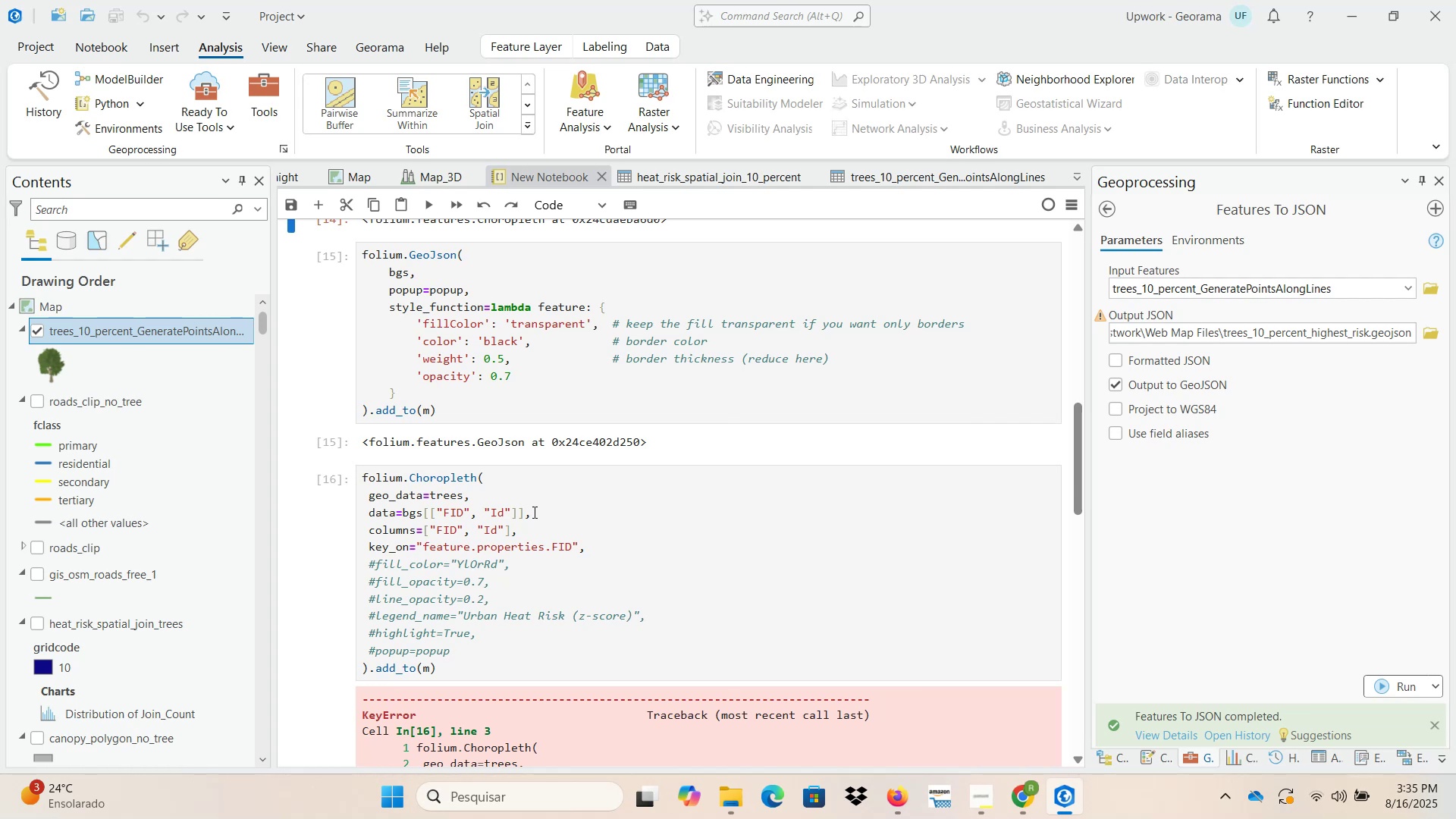 
scroll: coordinate [513, 507], scroll_direction: up, amount: 10.0
 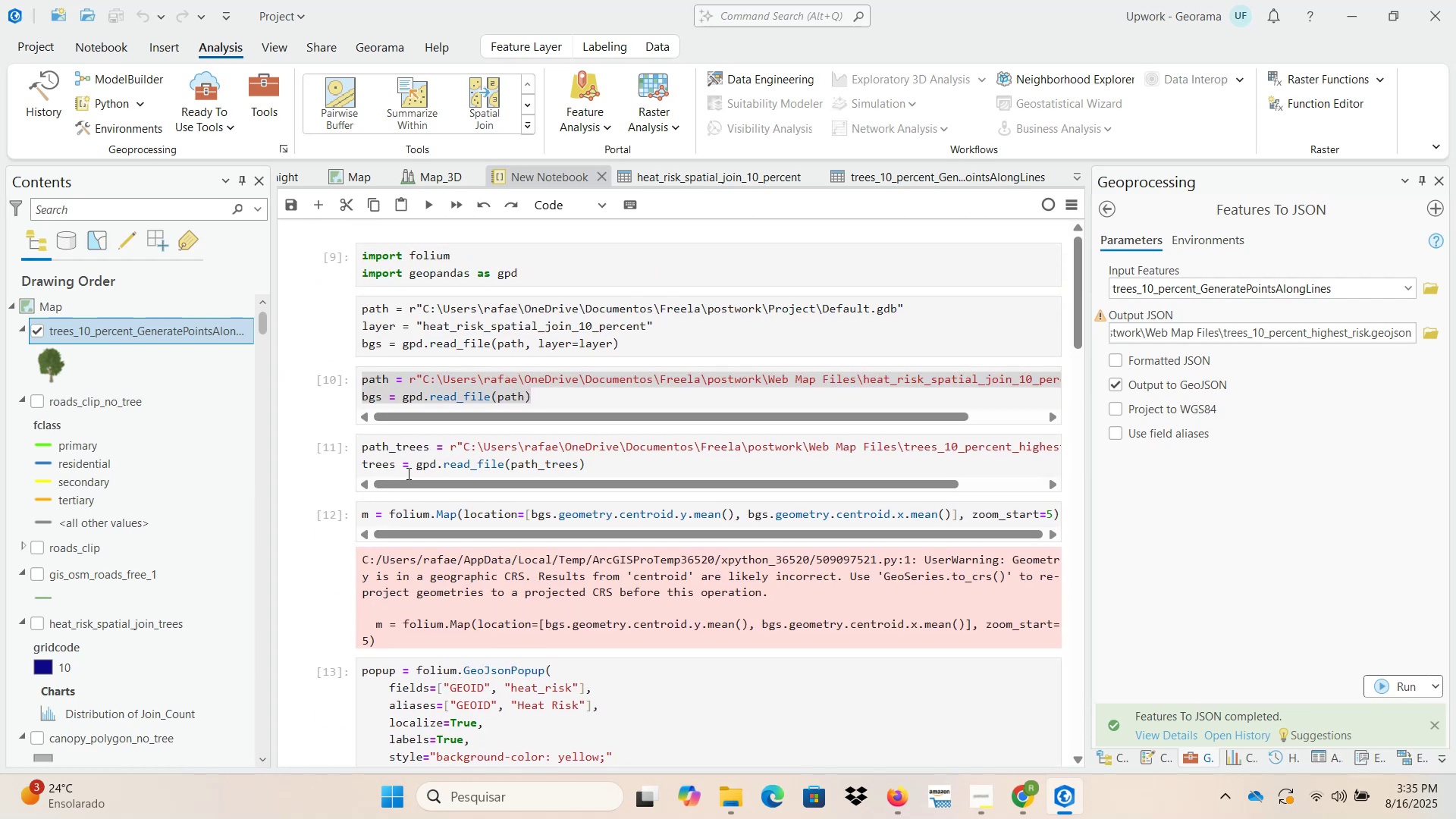 
wait(9.82)
 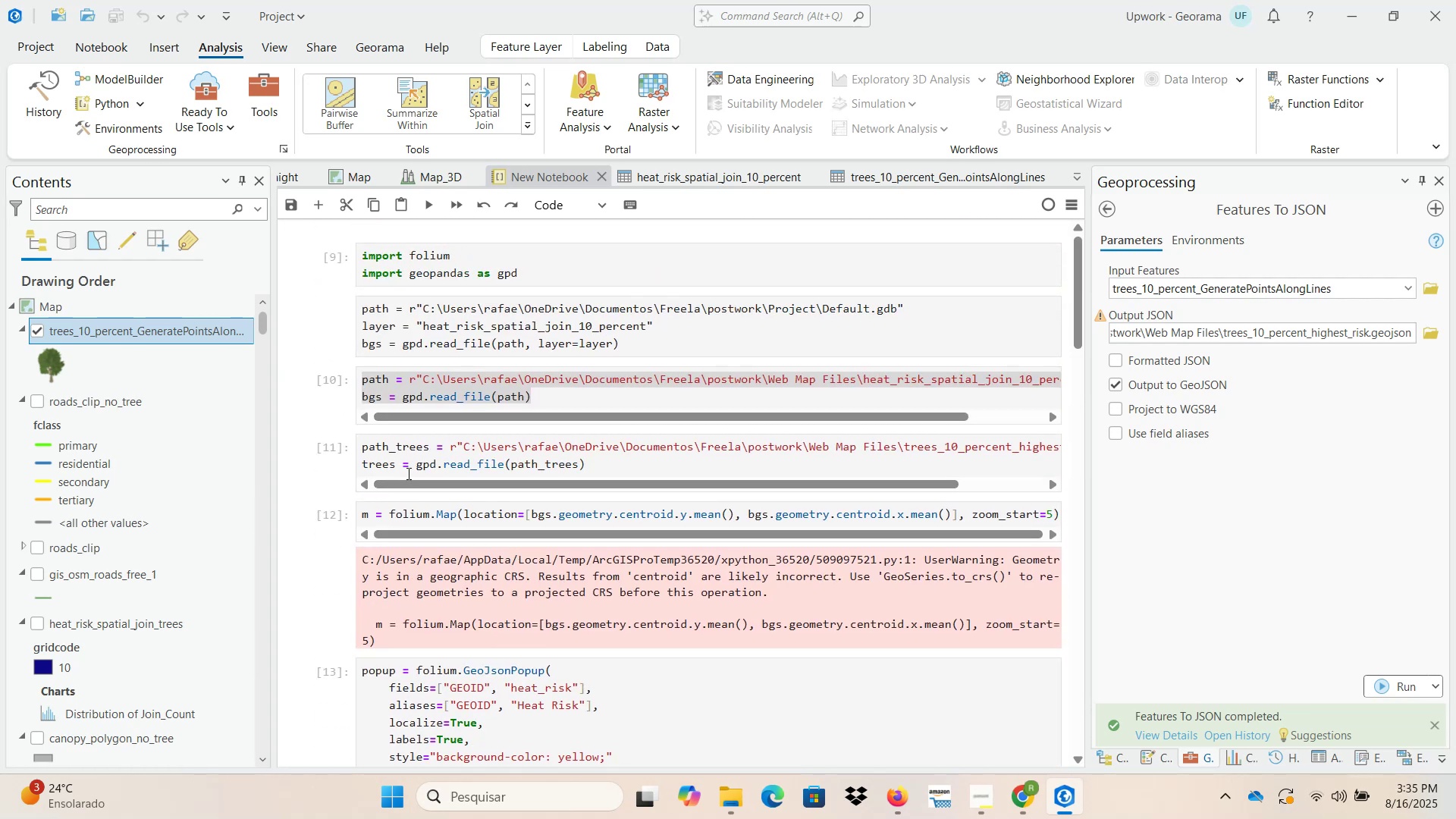 
scroll: coordinate [404, 458], scroll_direction: down, amount: 7.0
 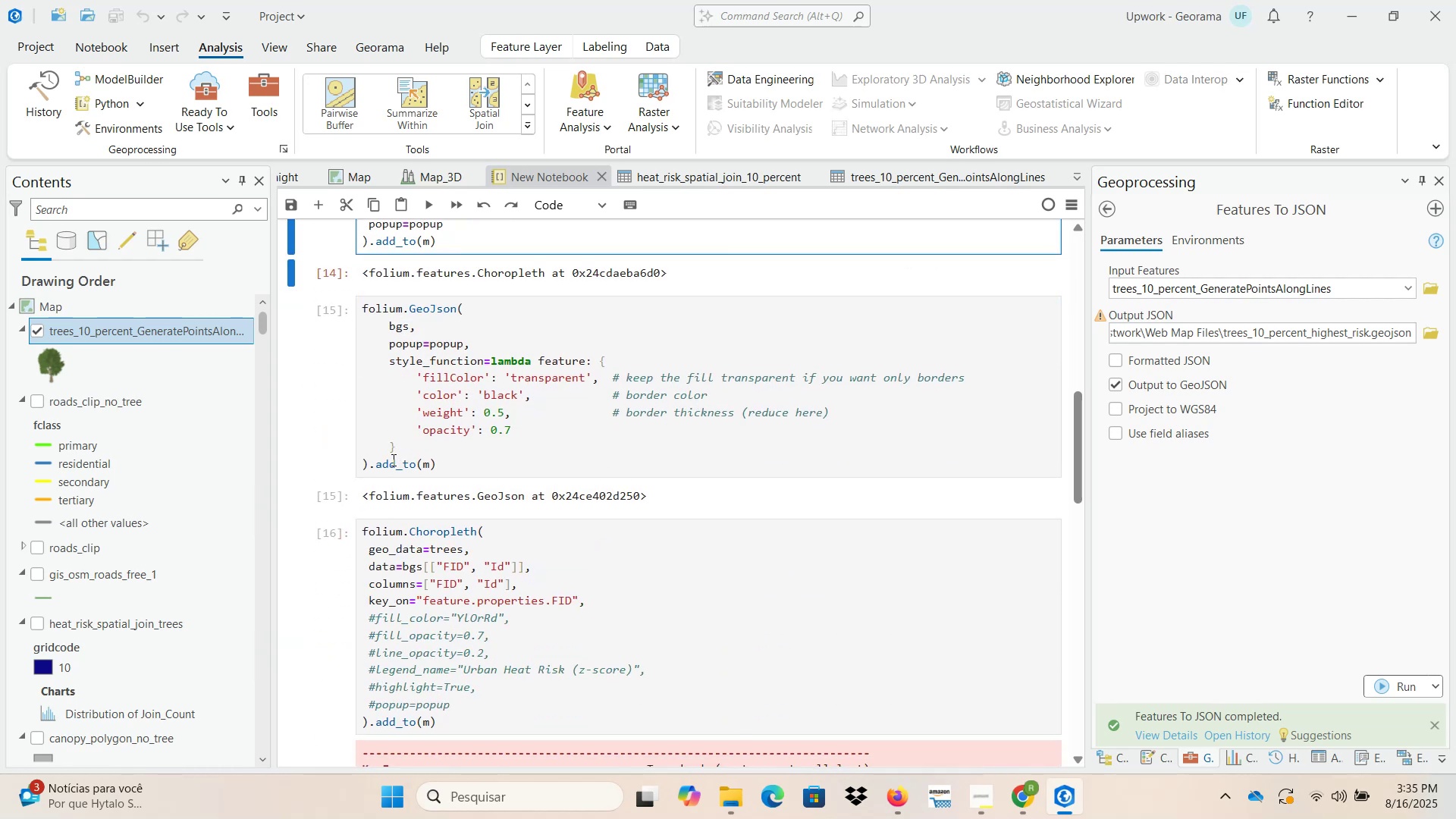 
wait(9.7)
 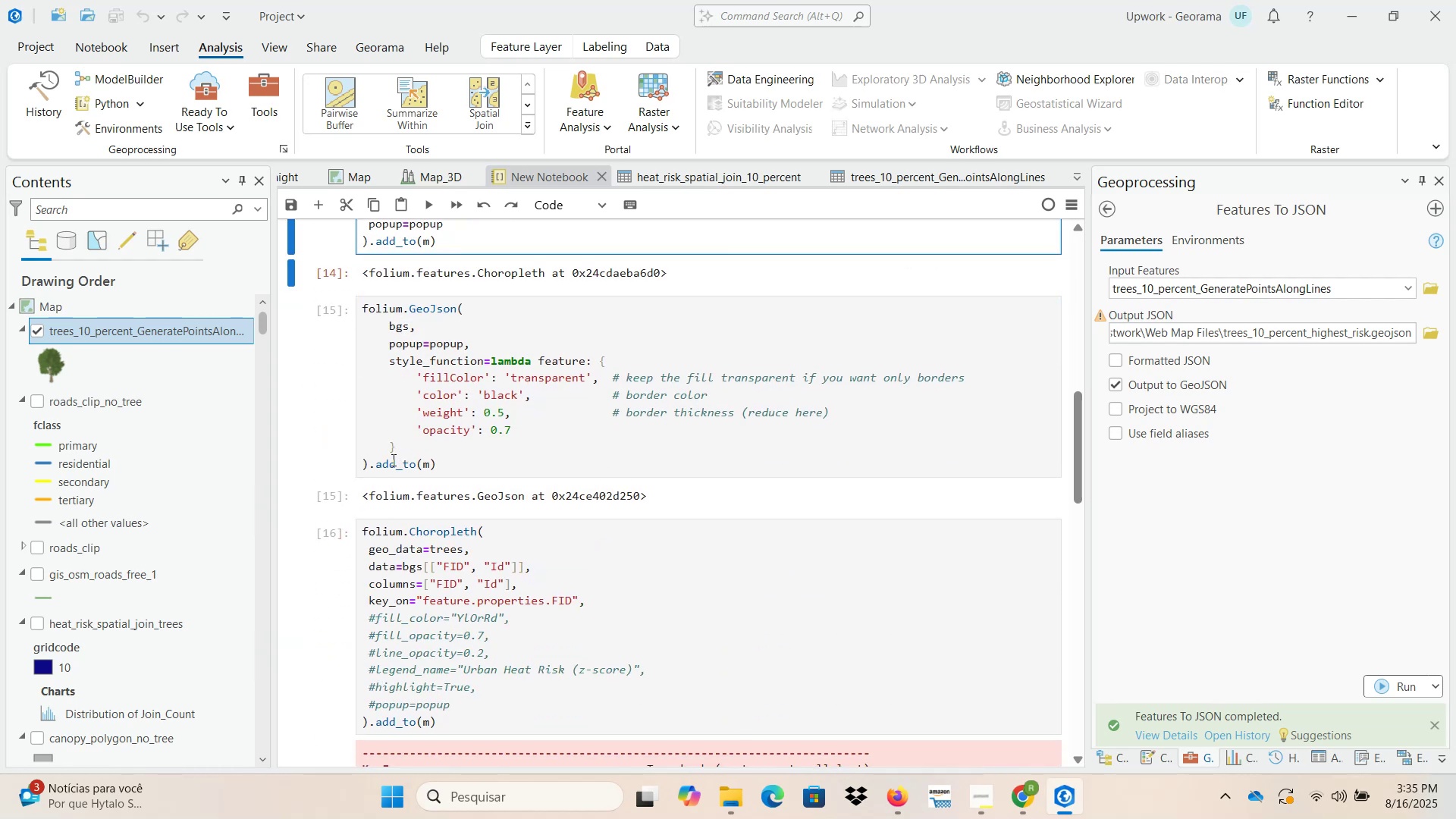 
double_click([441, 551])
 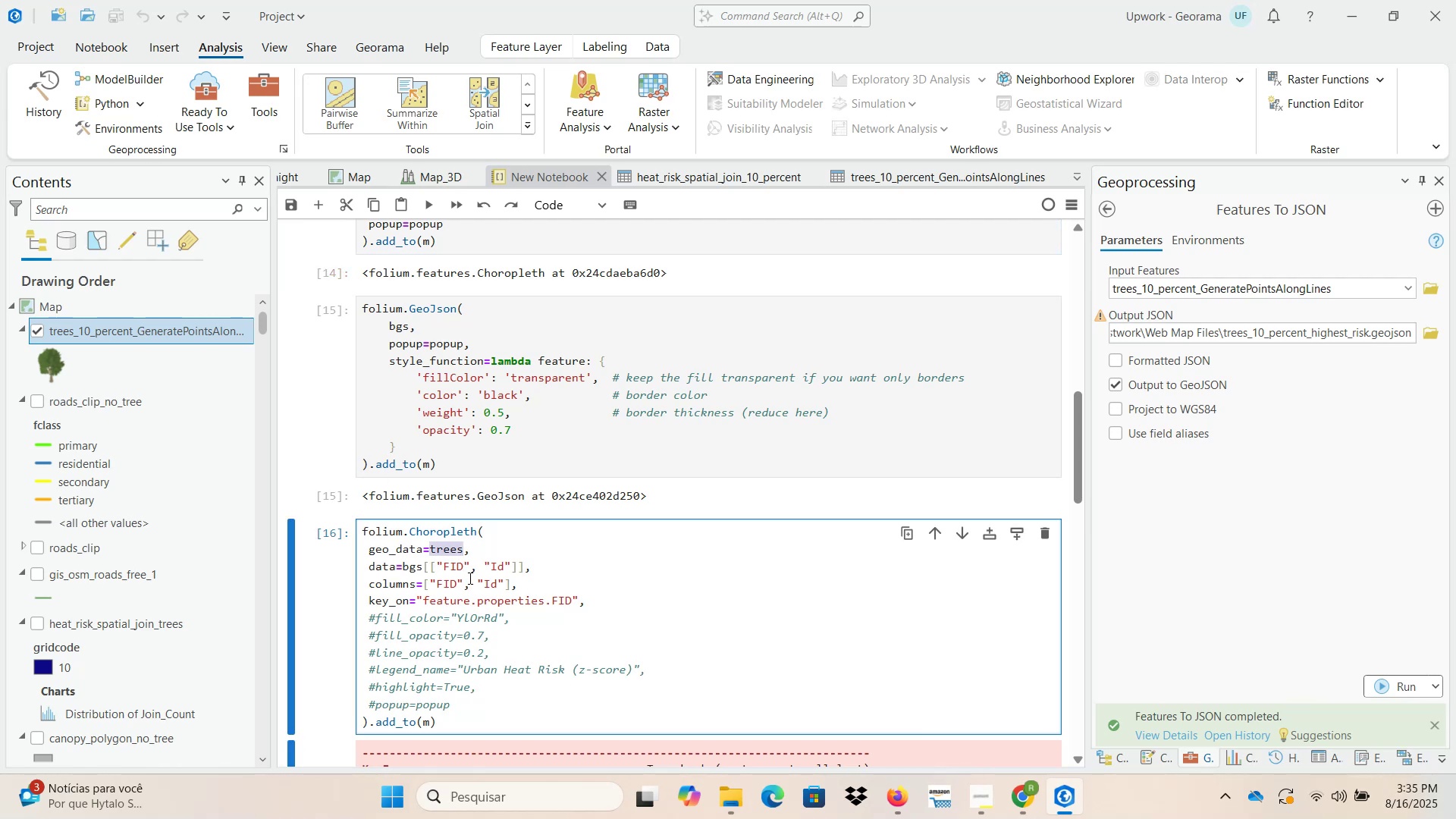 
key(Control+C)
 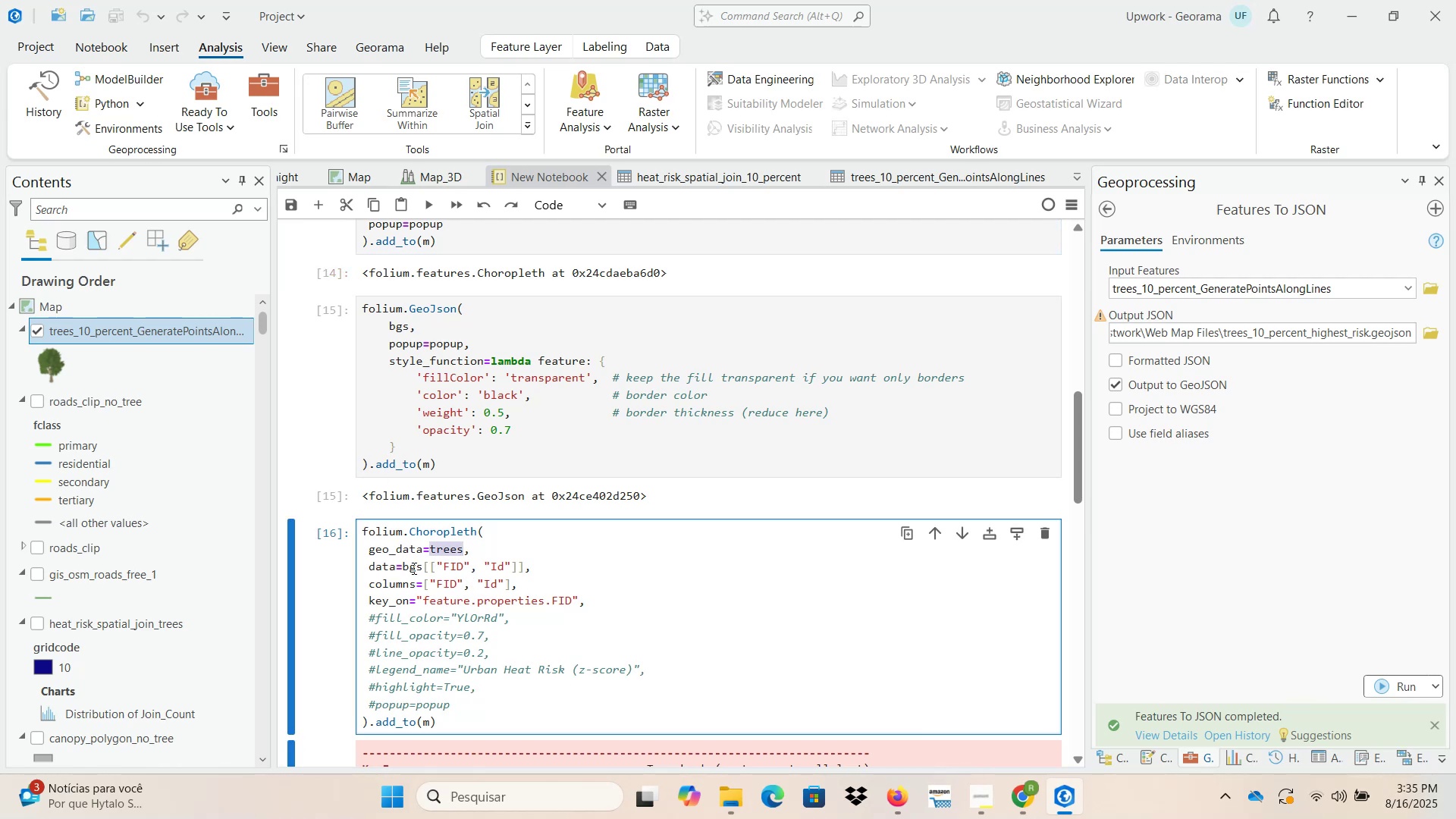 
double_click([411, 568])
 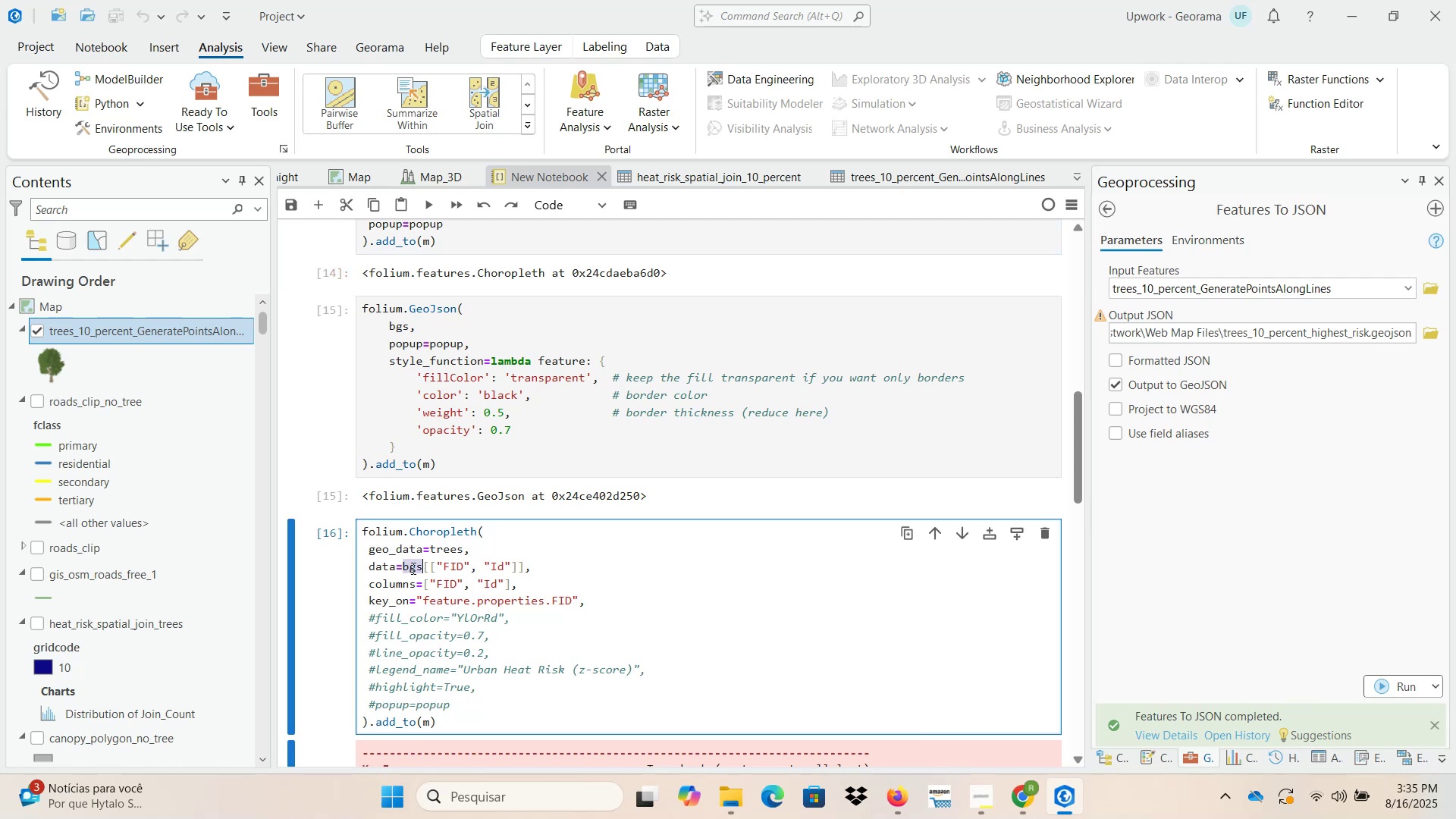 
key(Control+ControlLeft)
 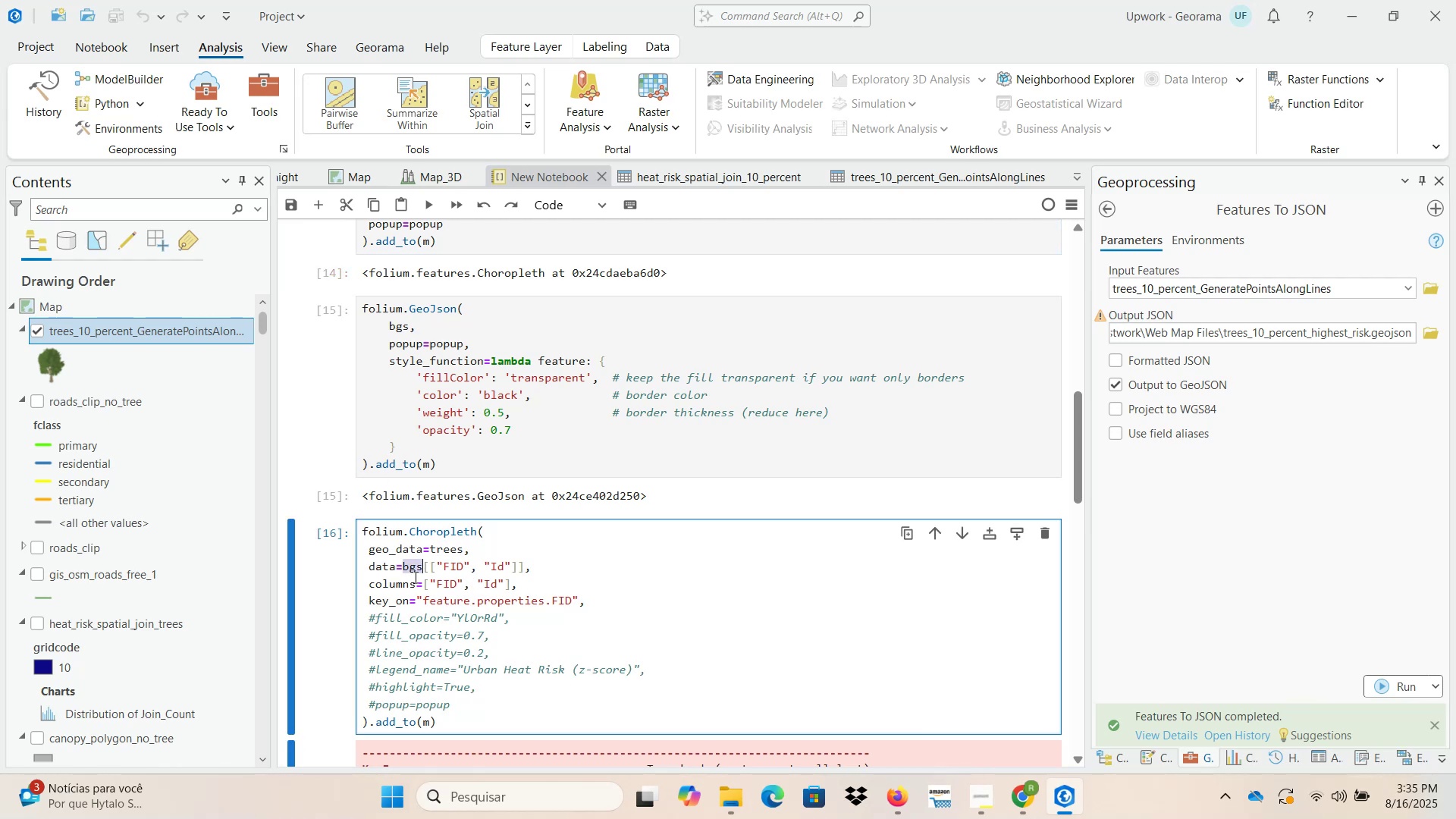 
key(Control+V)
 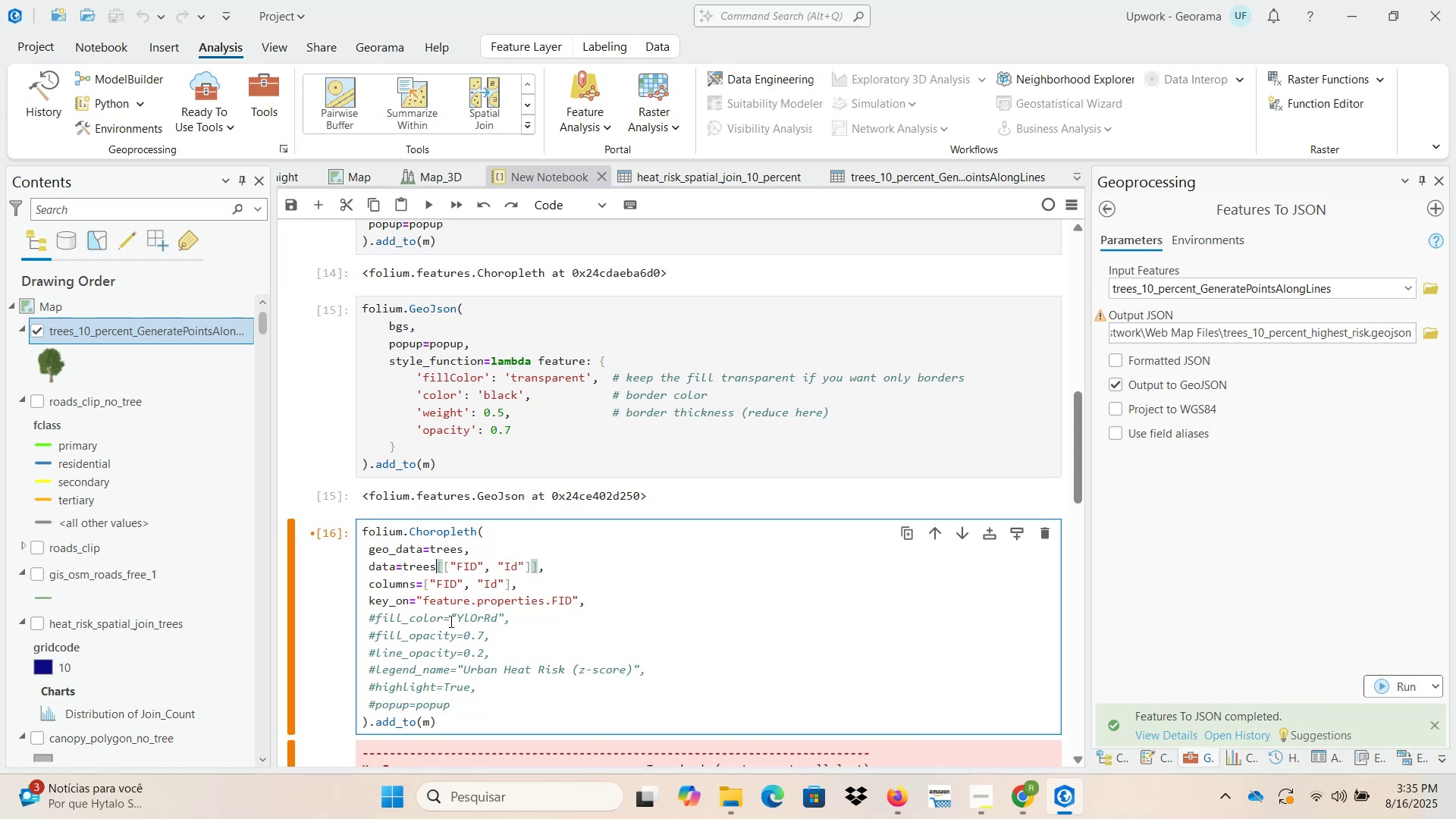 
left_click([461, 617])
 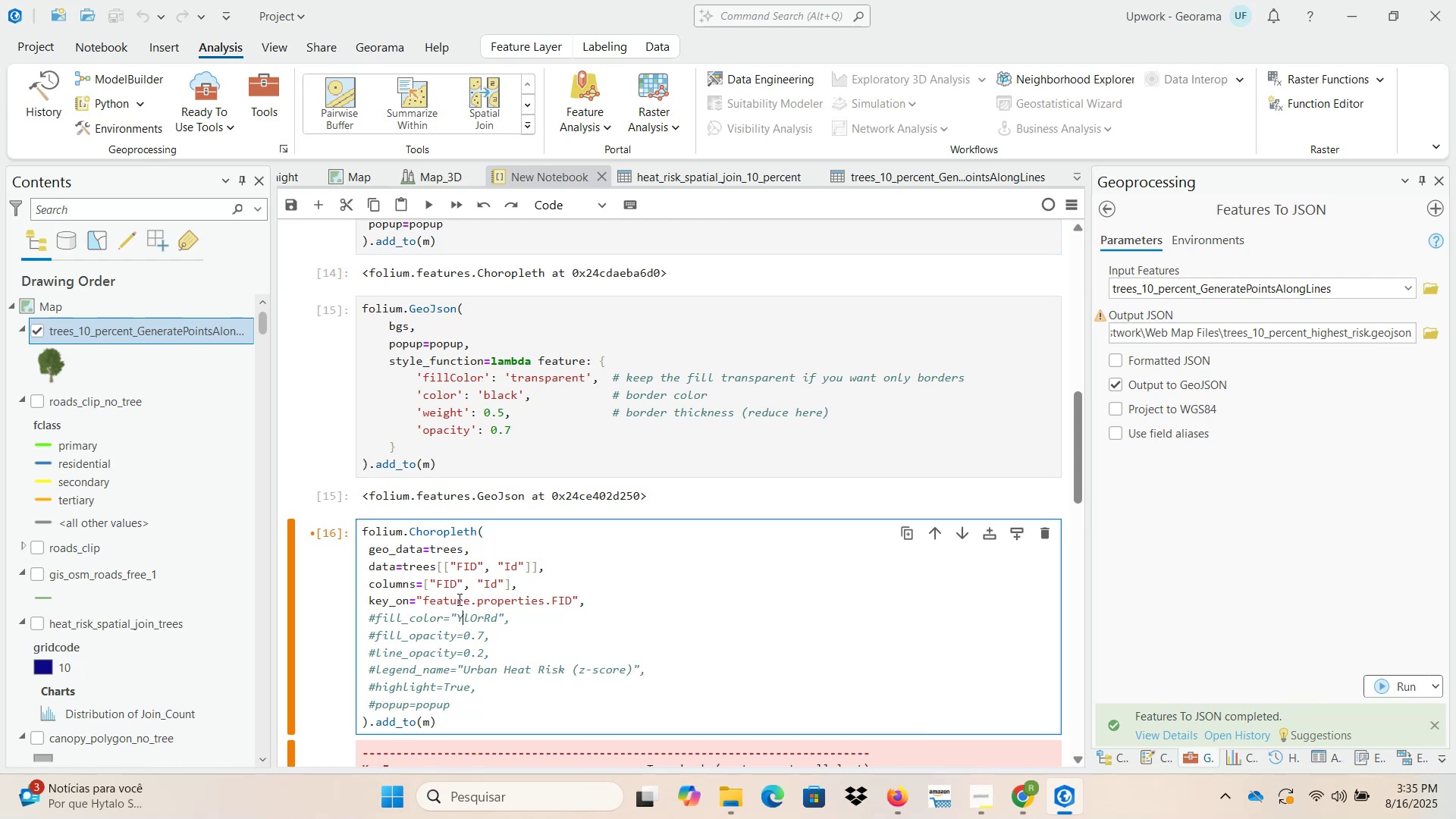 
wait(5.23)
 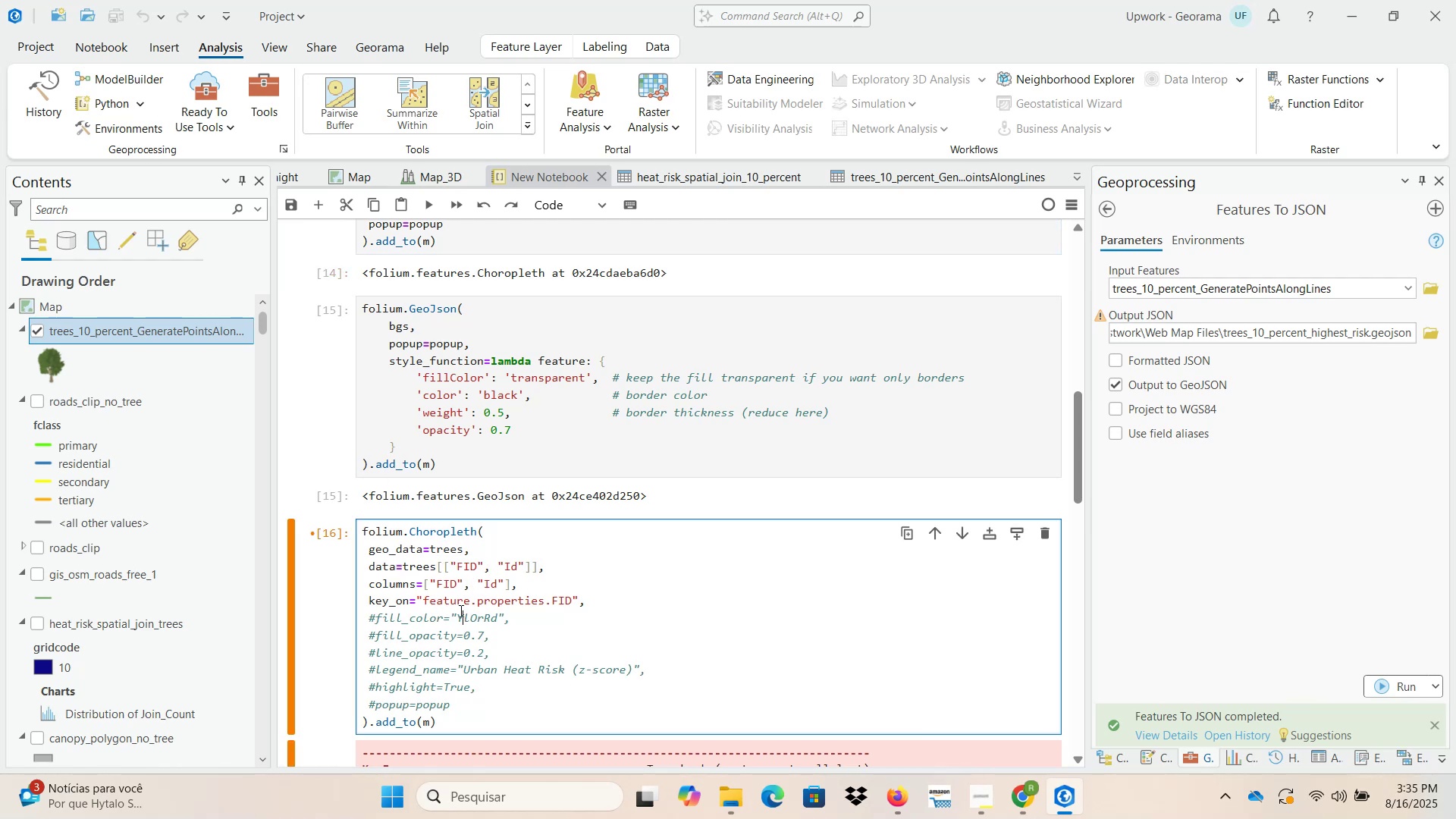 
right_click([510, 363])
 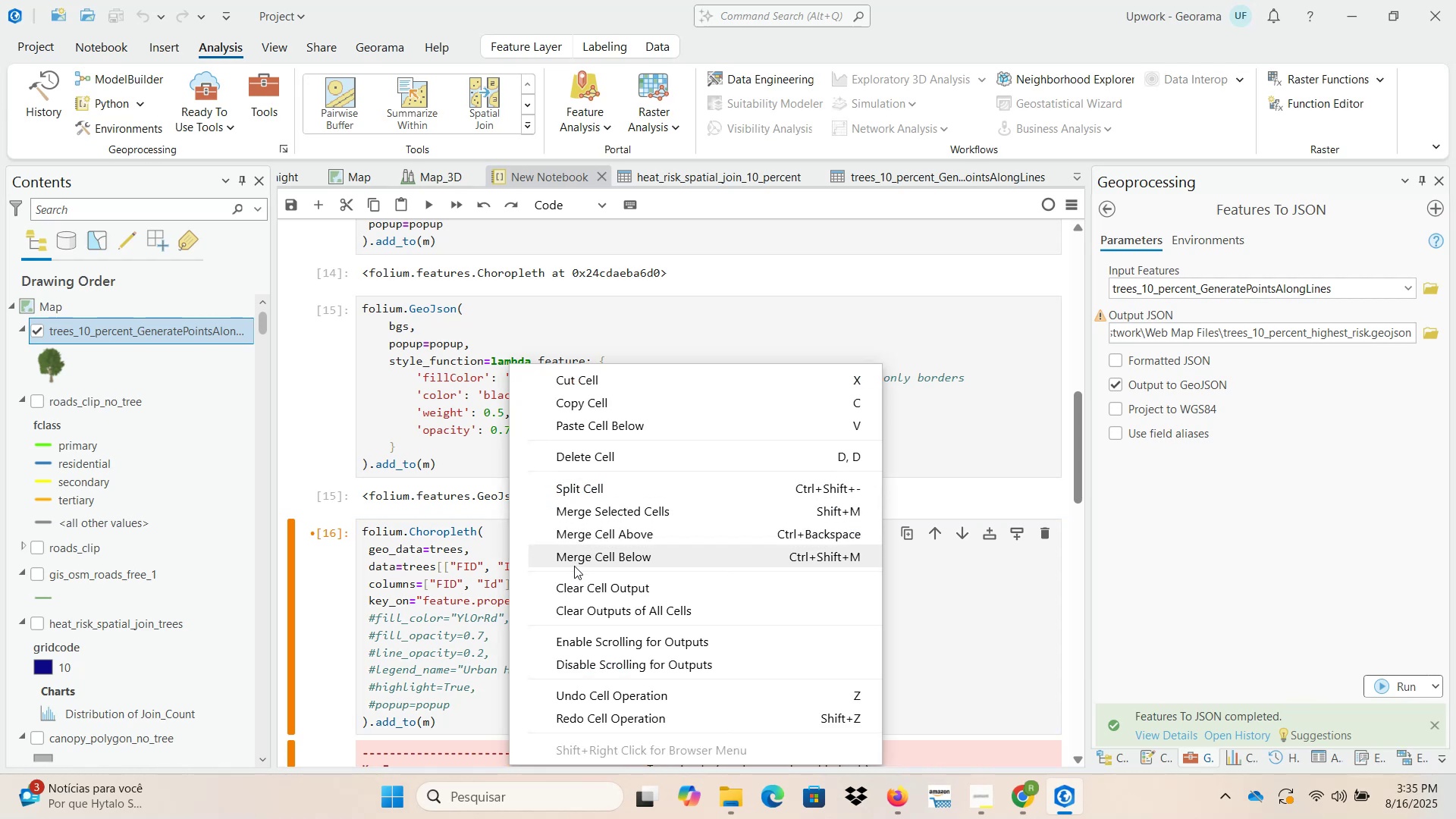 
left_click([576, 608])
 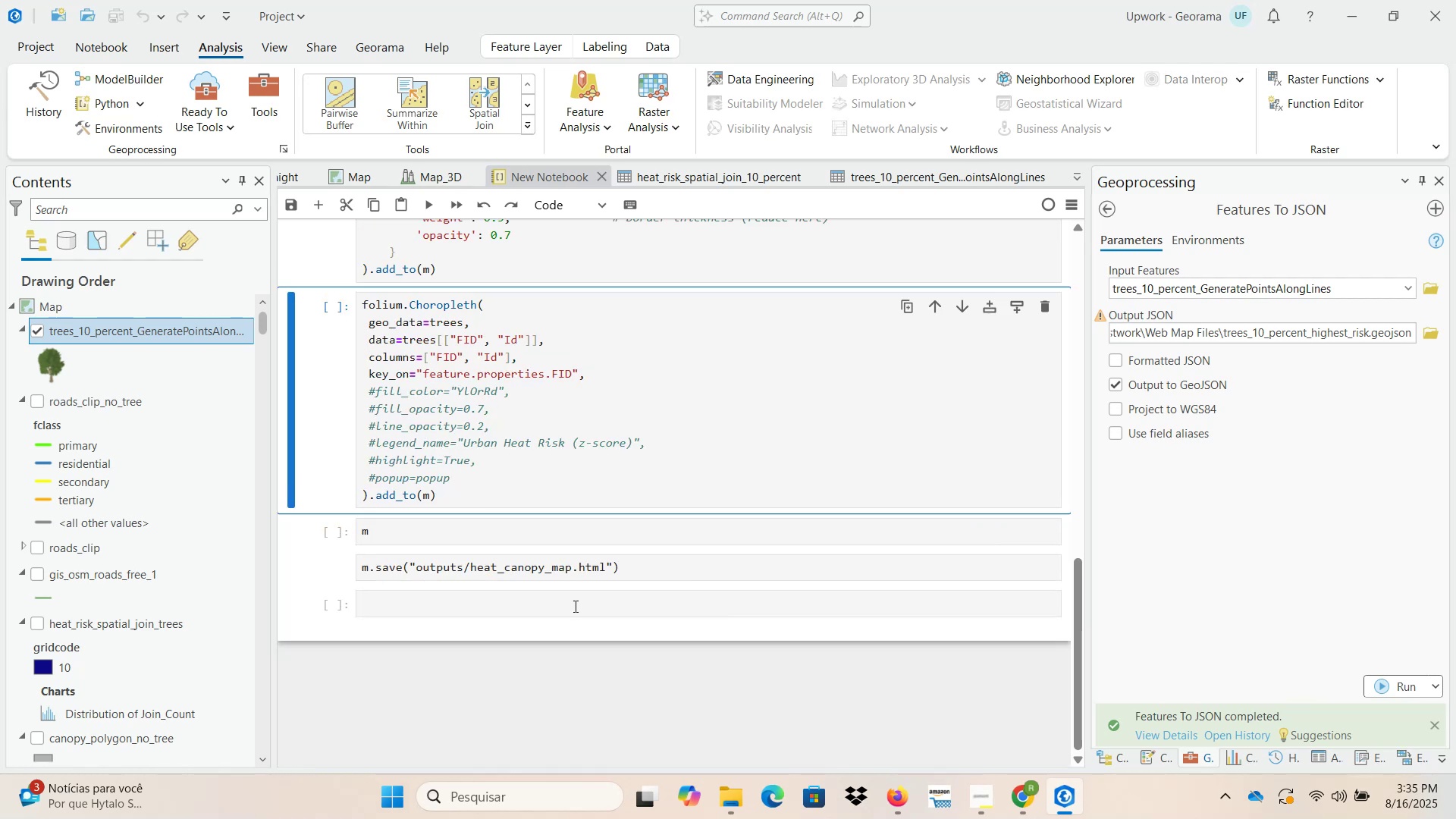 
scroll: coordinate [563, 584], scroll_direction: up, amount: 16.0
 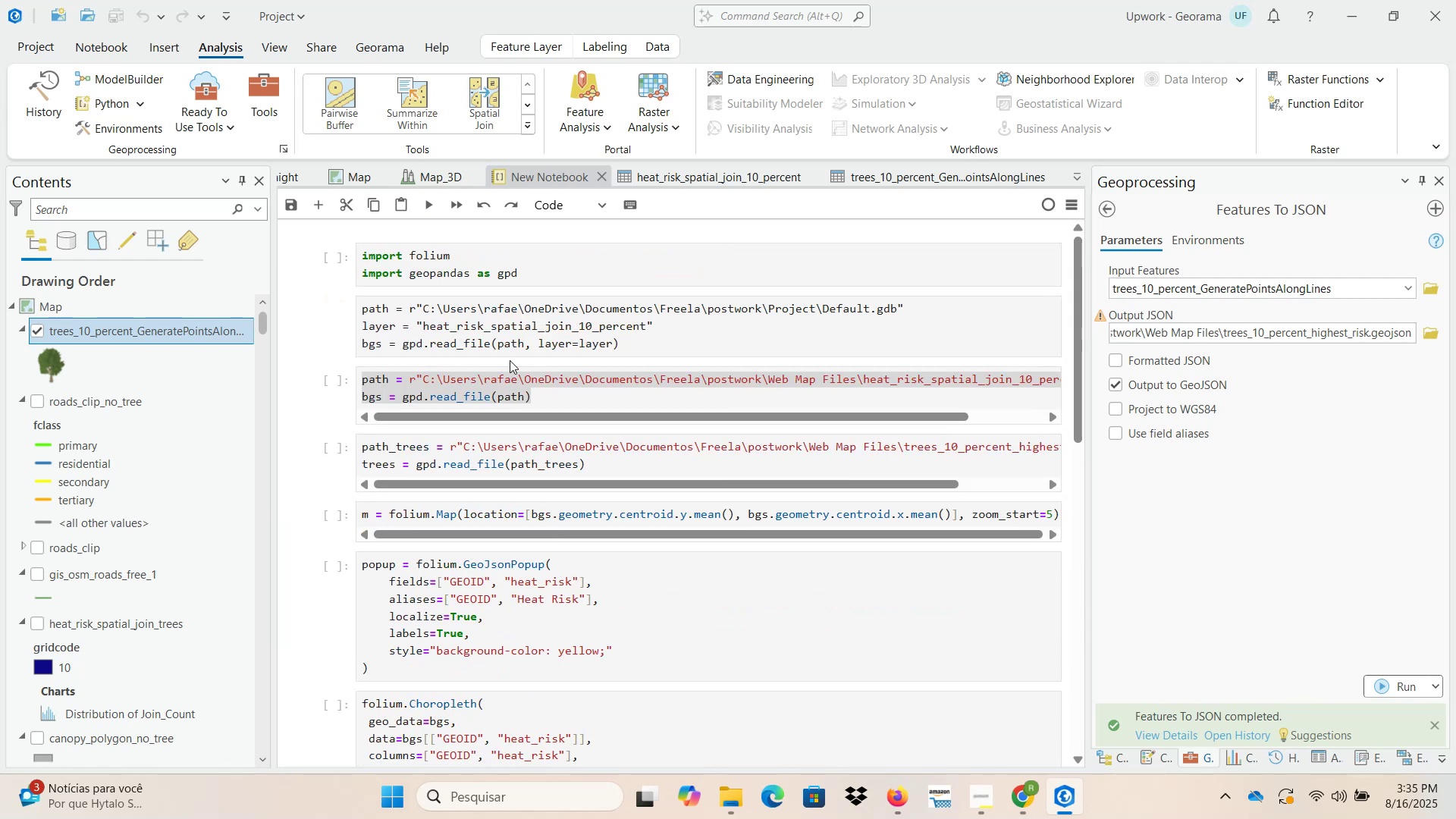 
left_click([507, 335])
 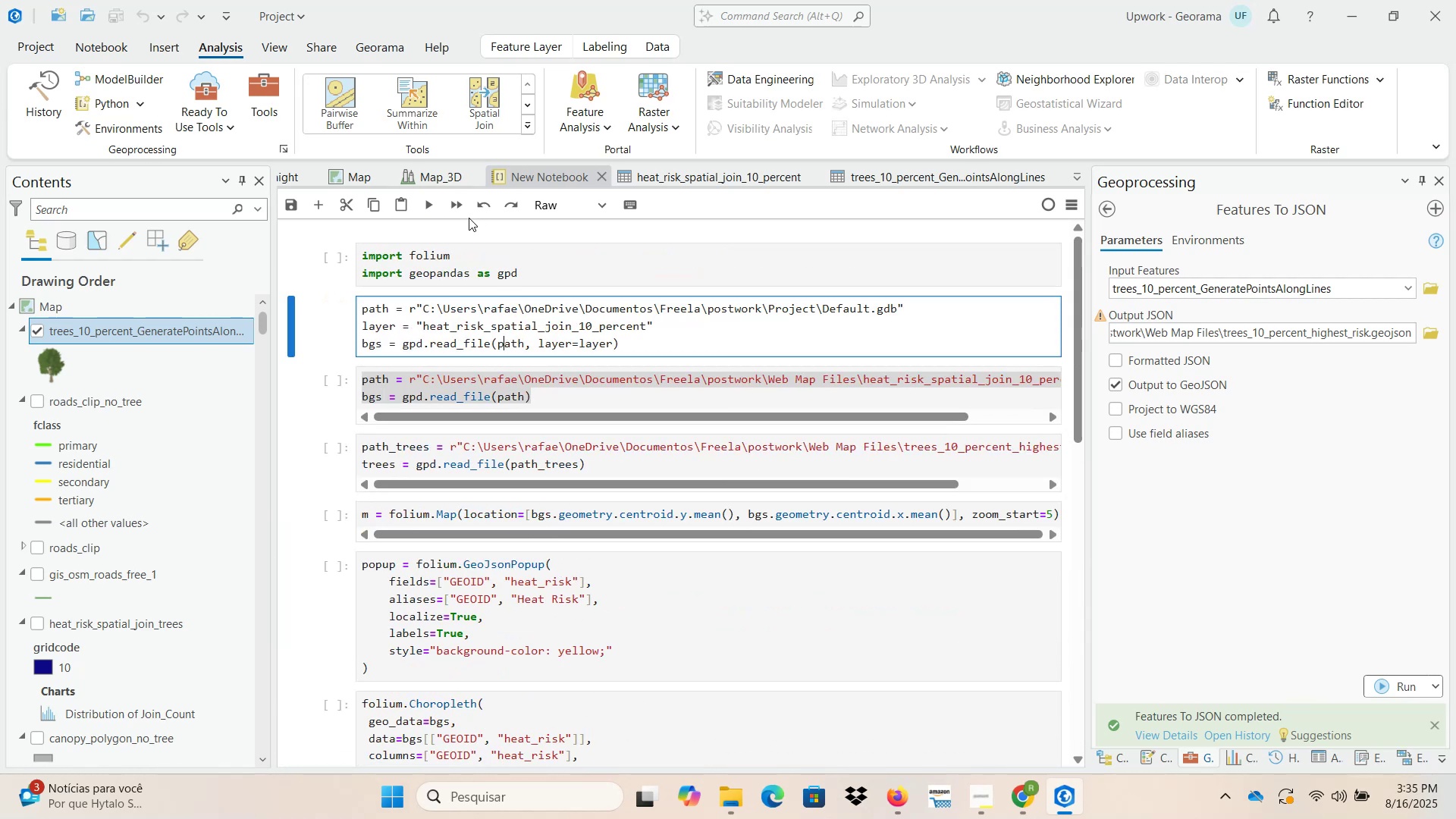 
left_click([454, 202])
 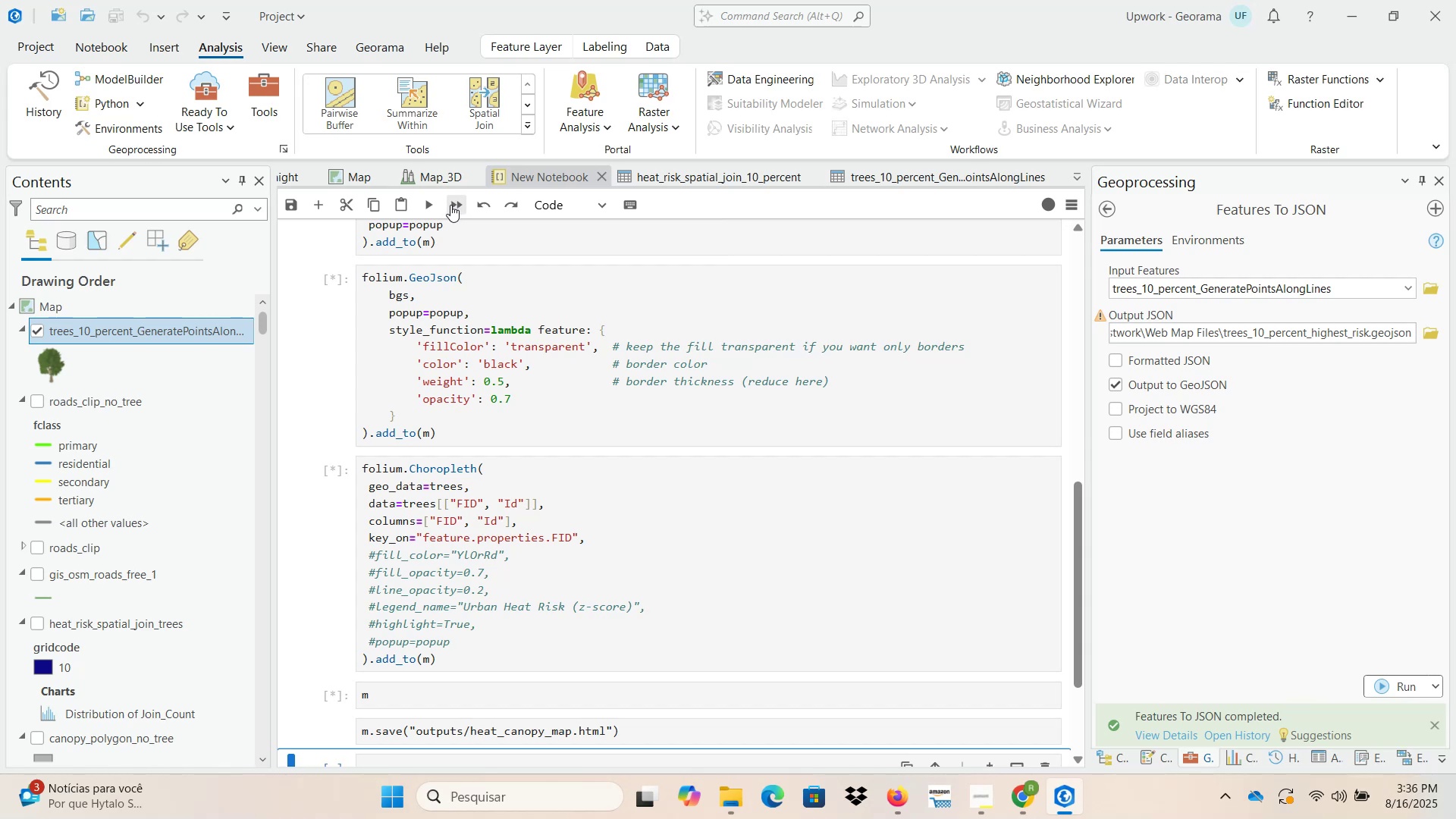 
wait(18.17)
 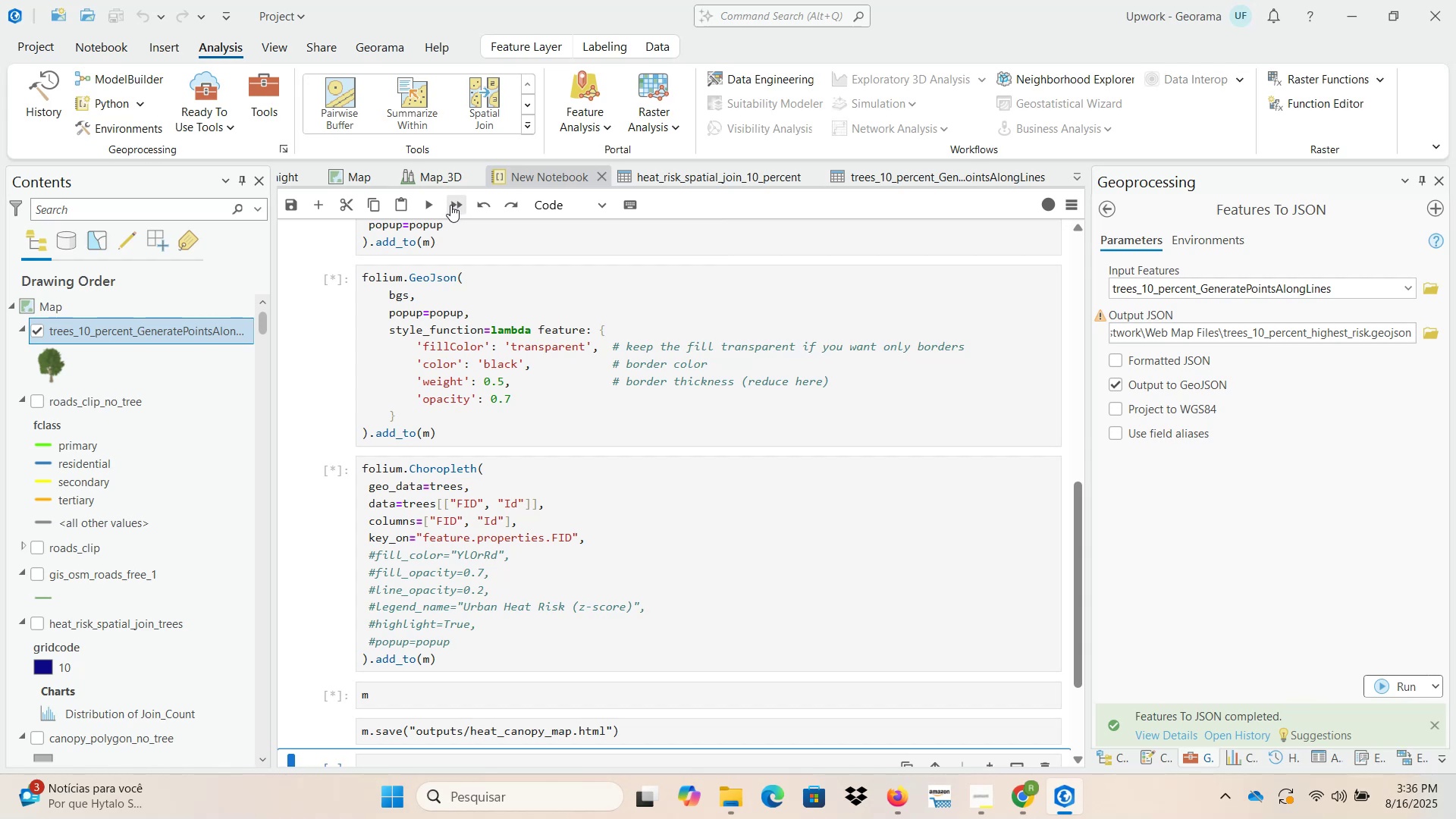 
scroll: coordinate [323, 490], scroll_direction: down, amount: 4.0
 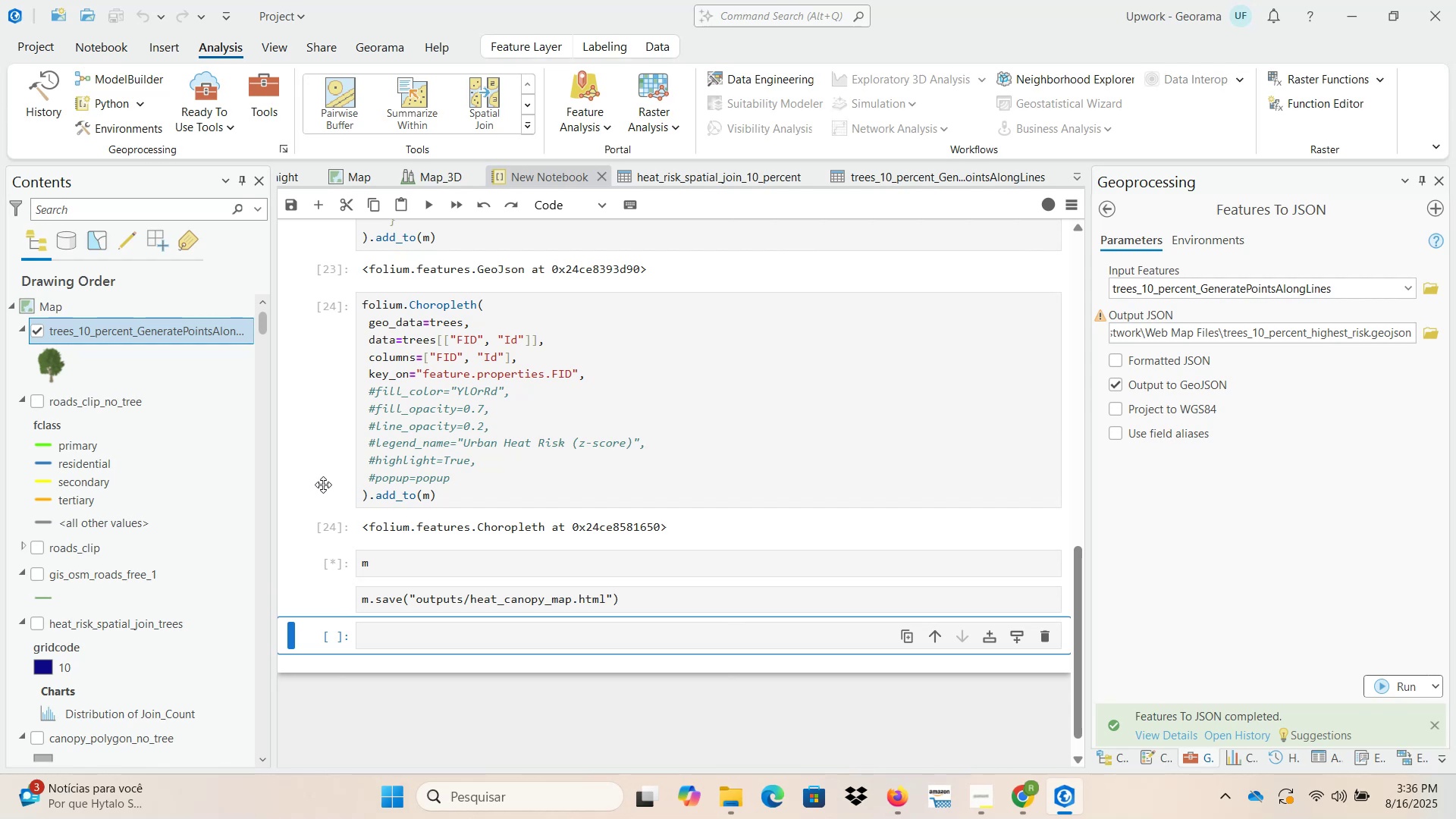 
wait(15.14)
 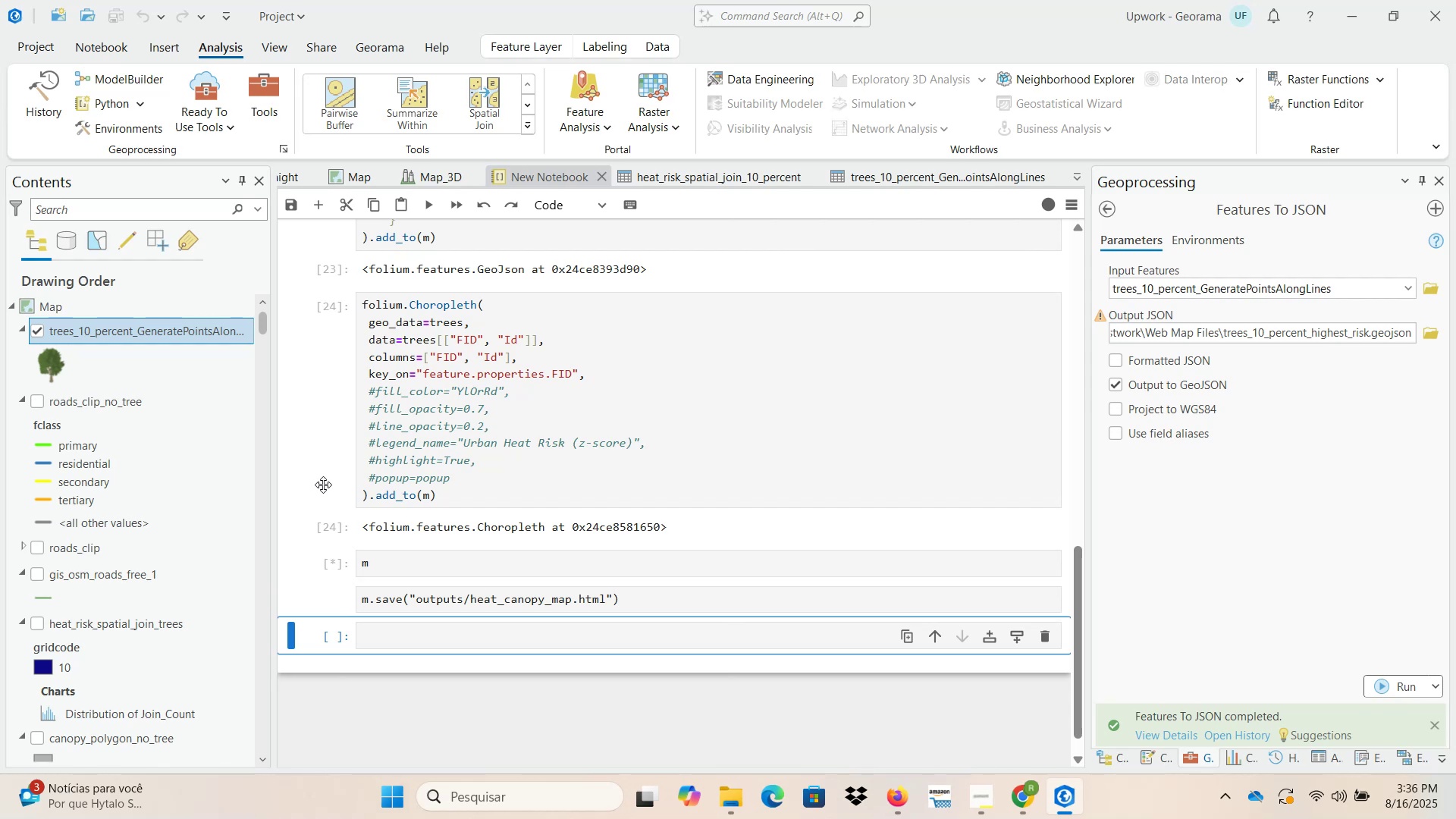 
scroll: coordinate [320, 536], scroll_direction: down, amount: 3.0
 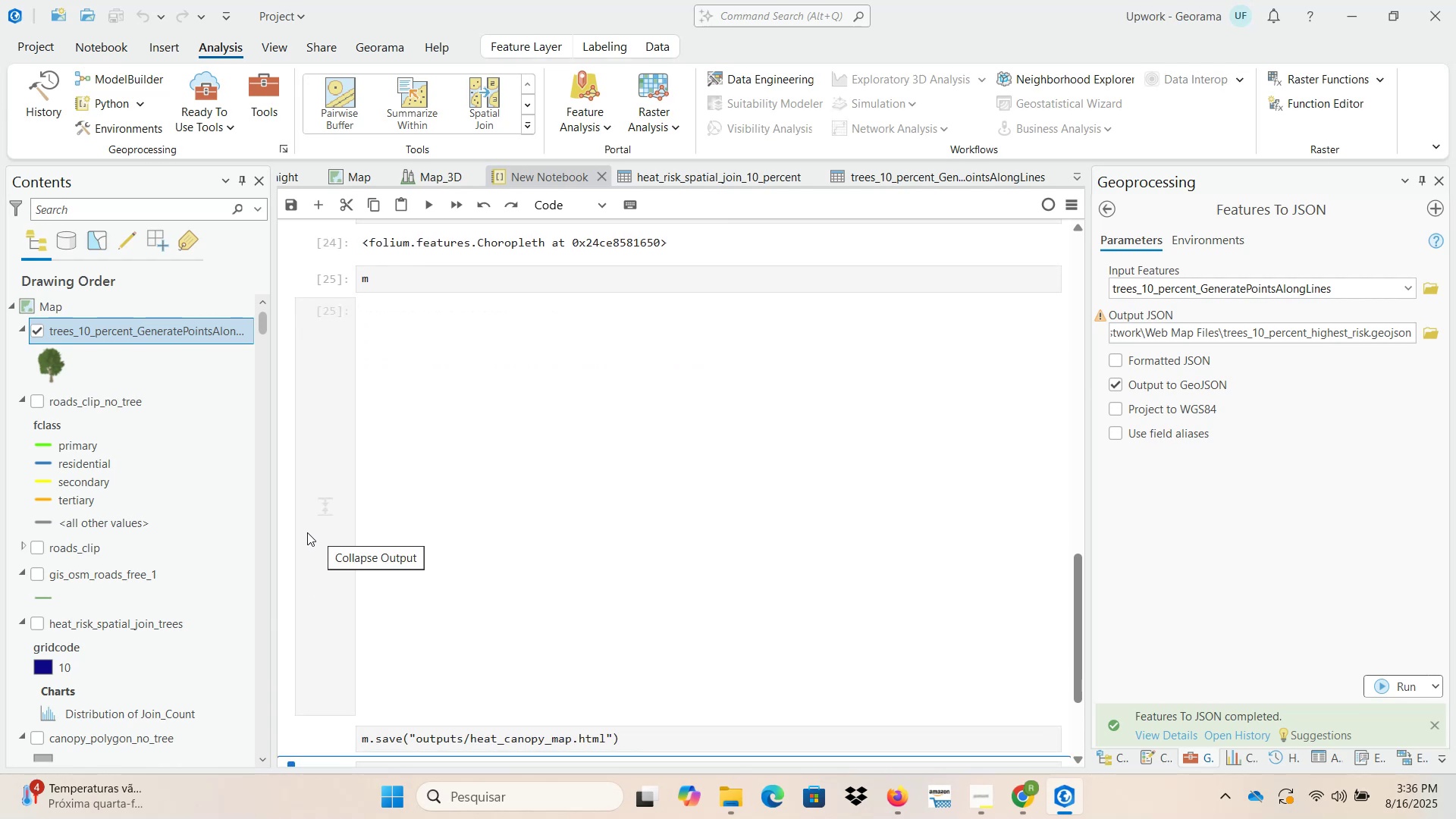 
wait(7.66)
 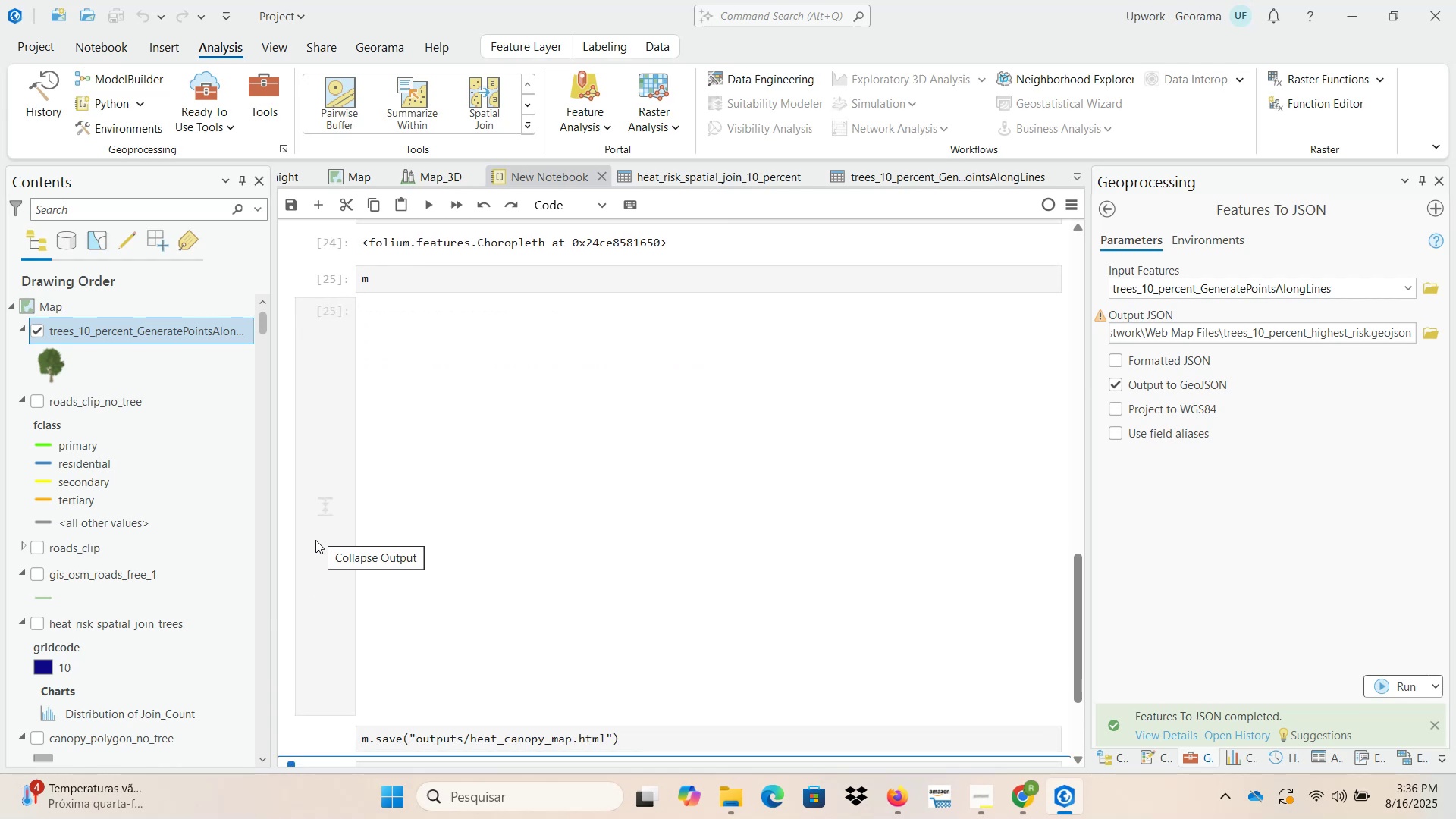 
scroll: coordinate [303, 532], scroll_direction: down, amount: 1.0
 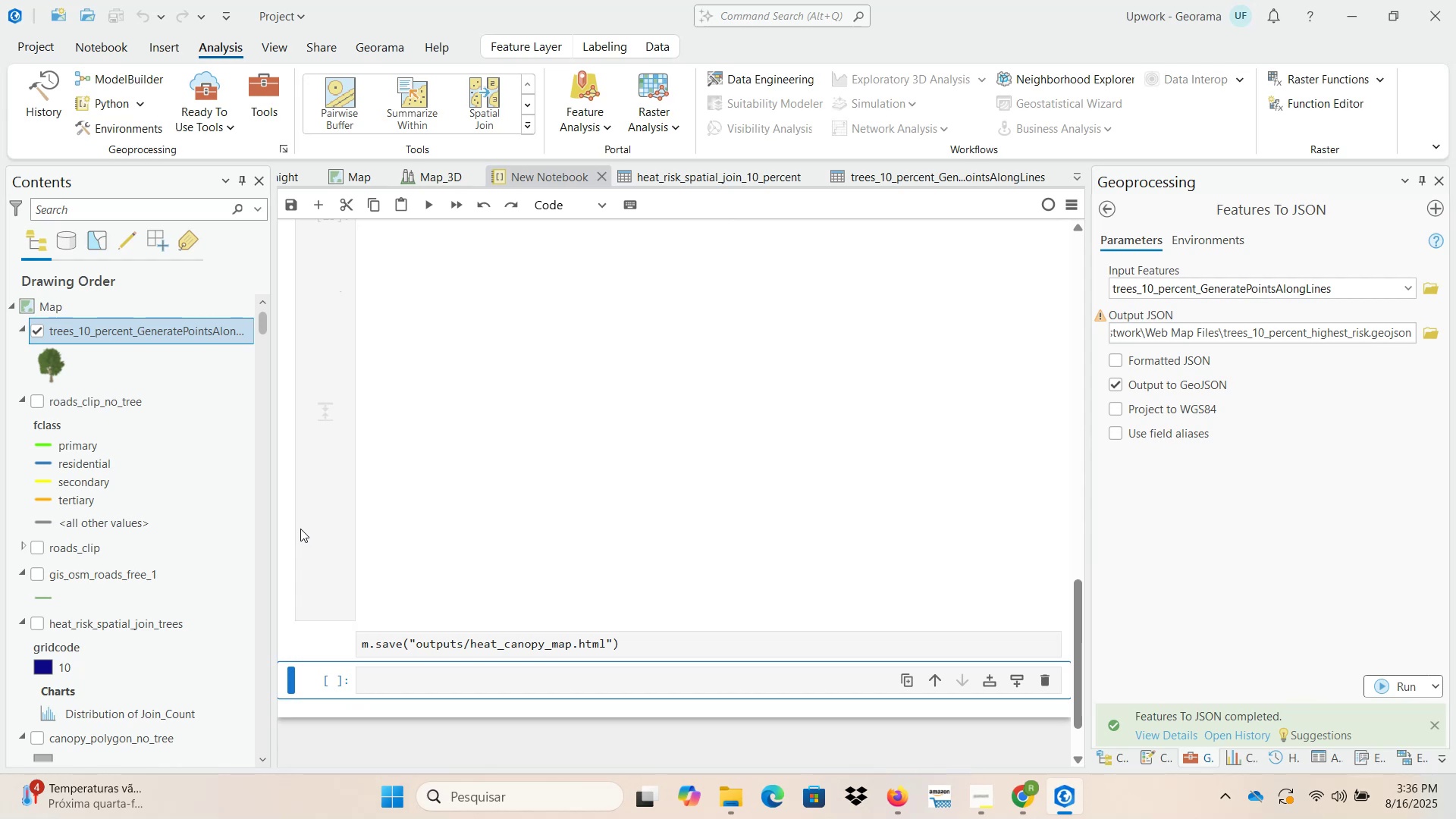 
scroll: coordinate [300, 529], scroll_direction: up, amount: 2.0
 